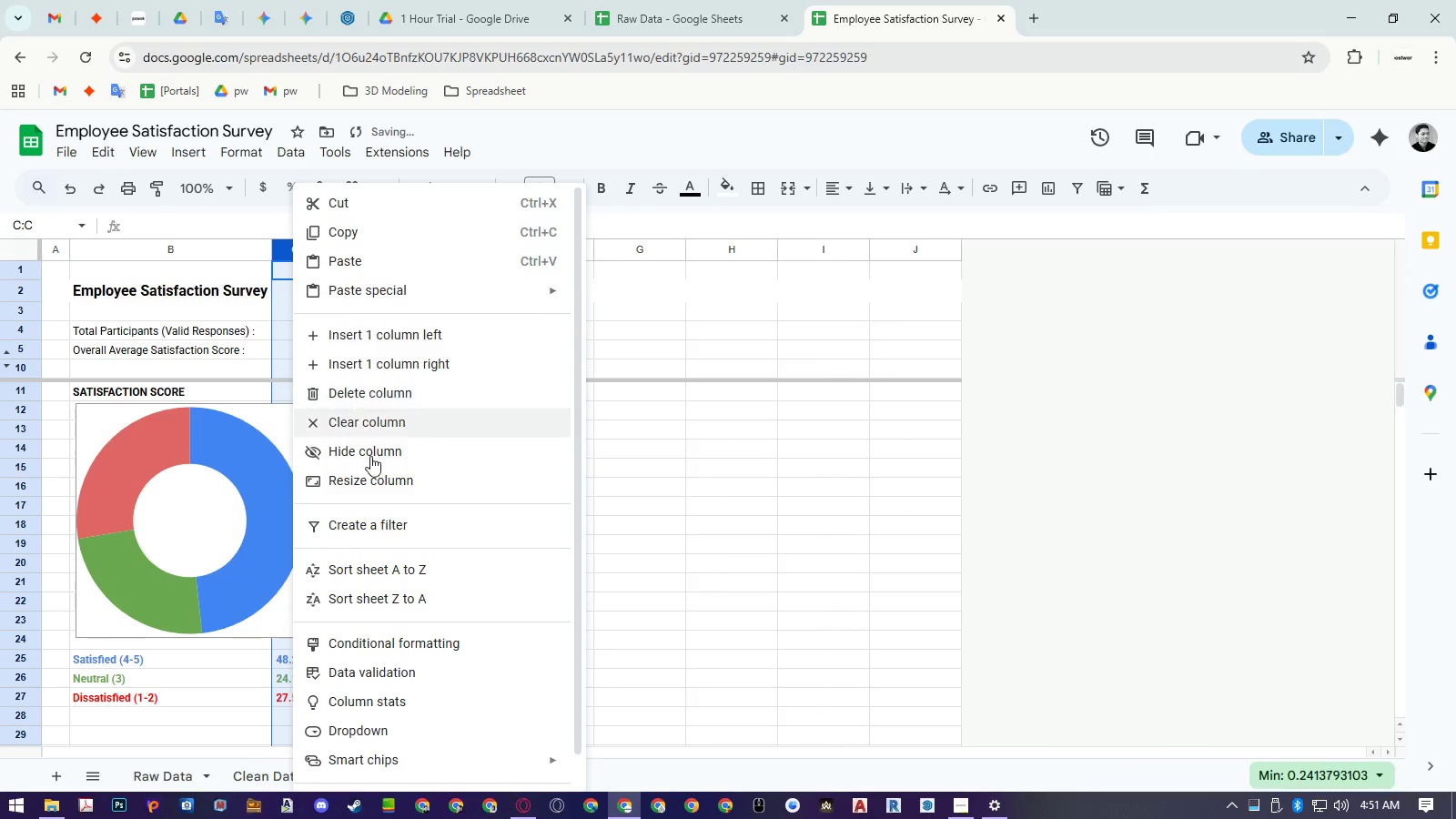 
left_click([374, 482])
 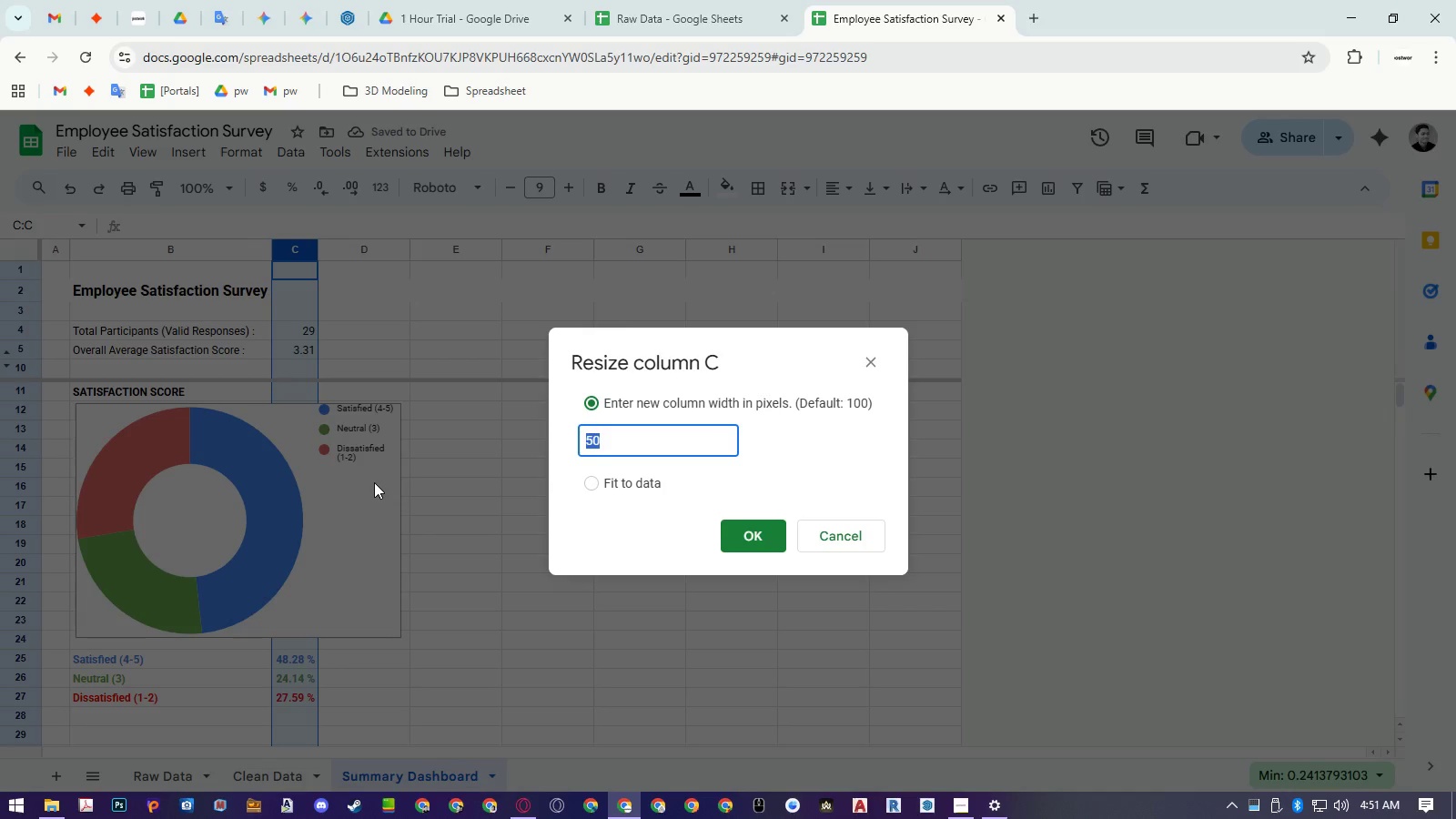 
key(Numpad5)
 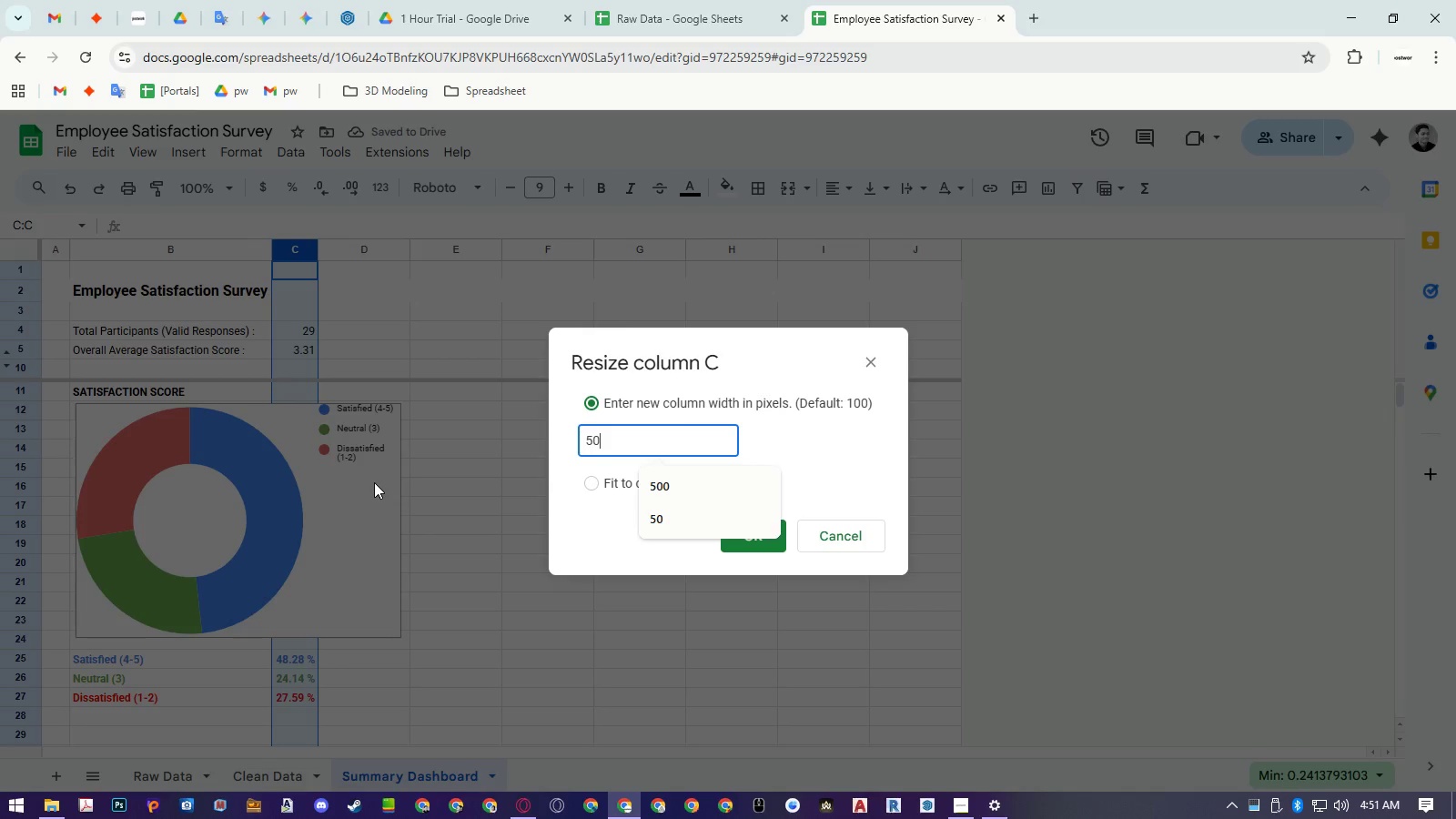 
key(Numpad0)
 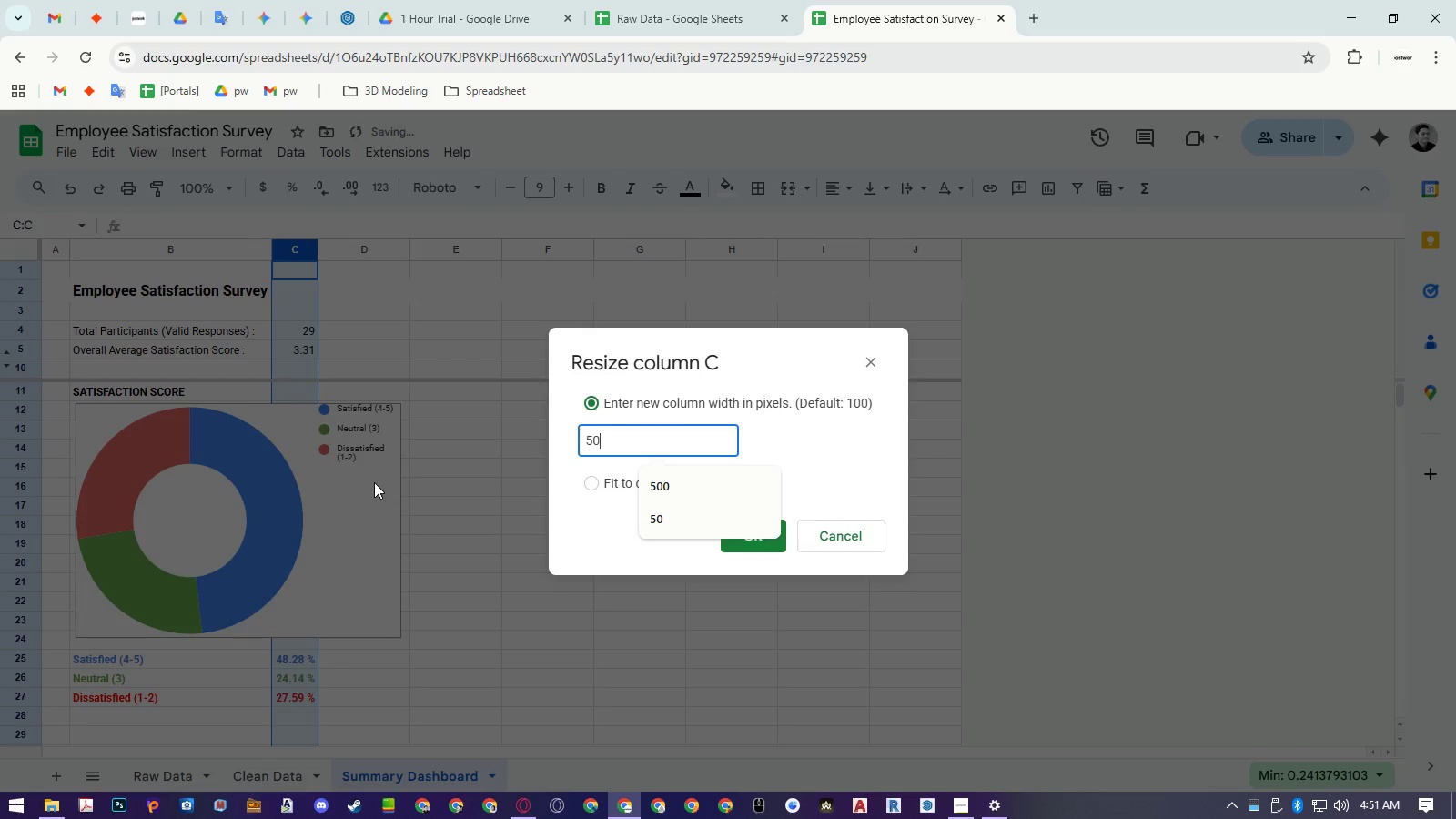 
key(NumpadEnter)
 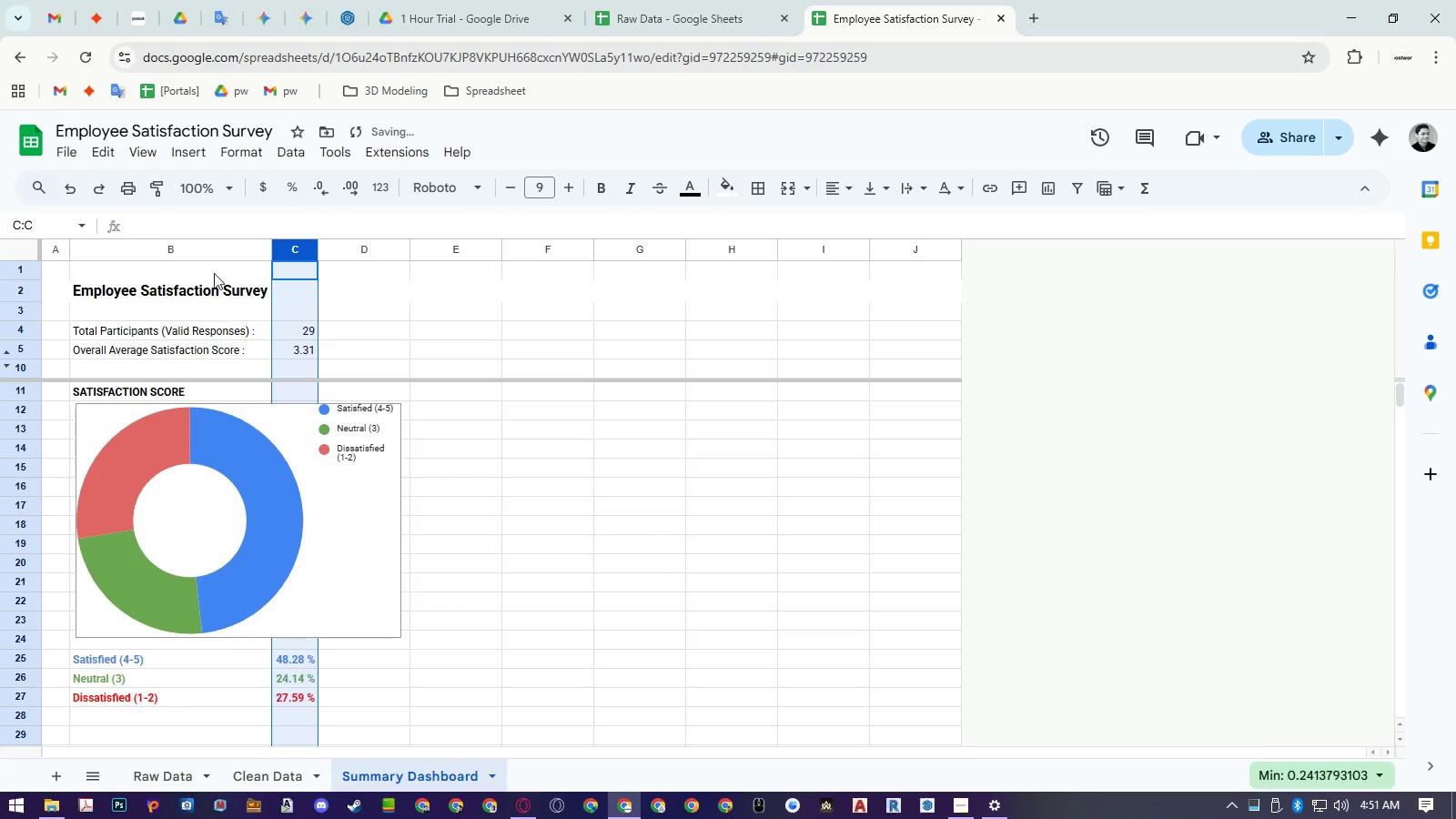 
right_click([208, 245])
 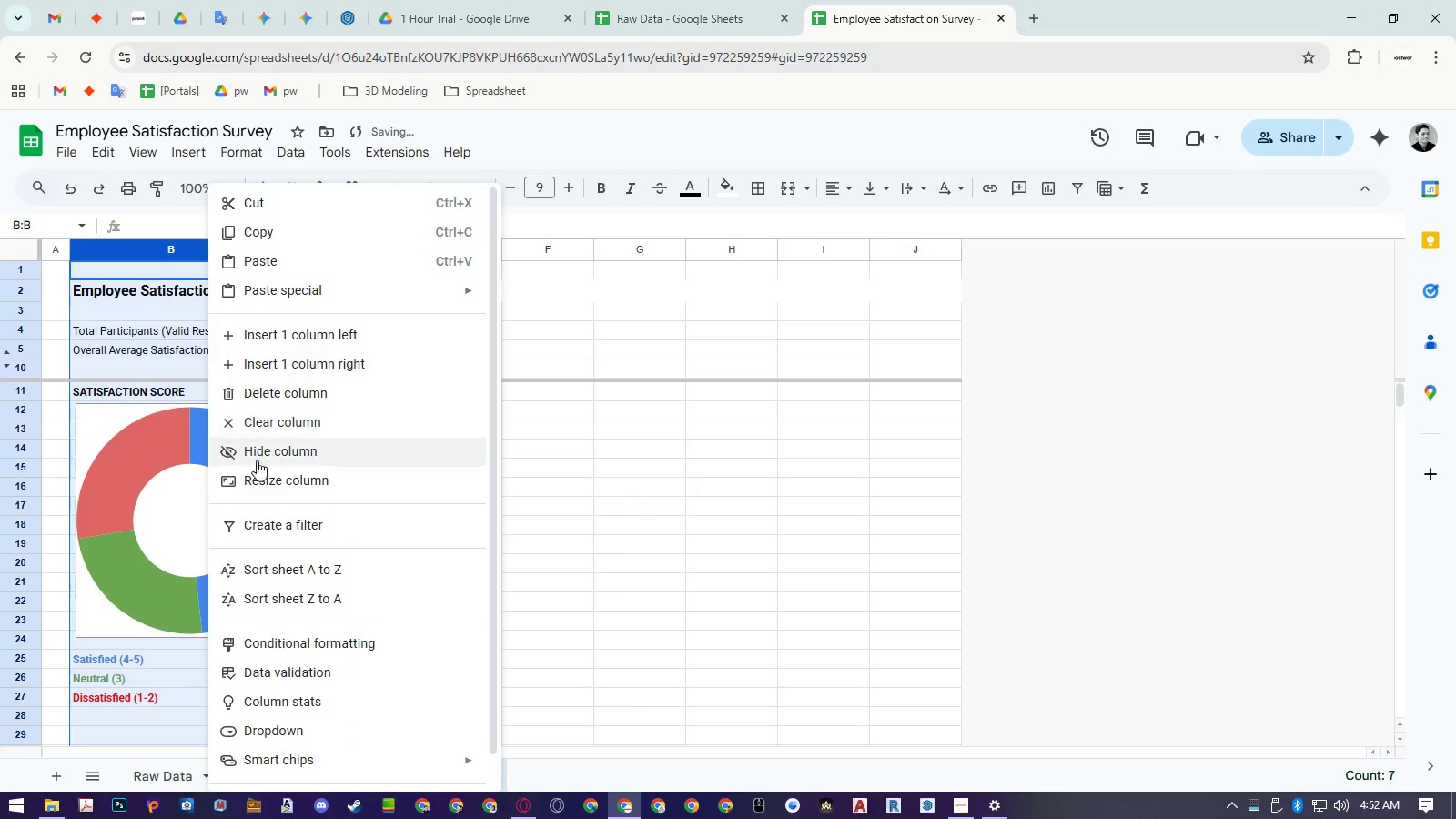 
left_click([258, 483])
 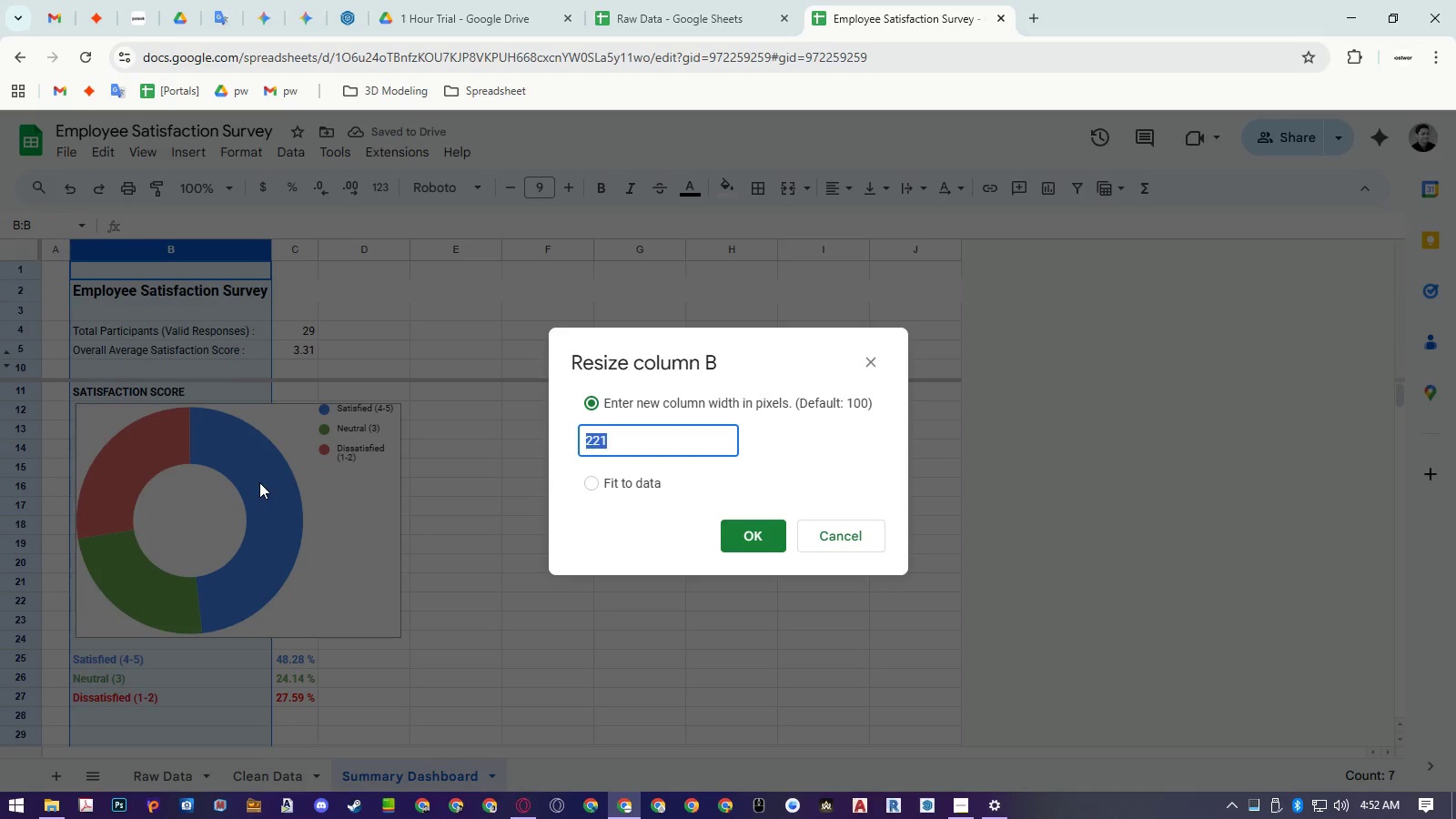 
key(Numpad3)
 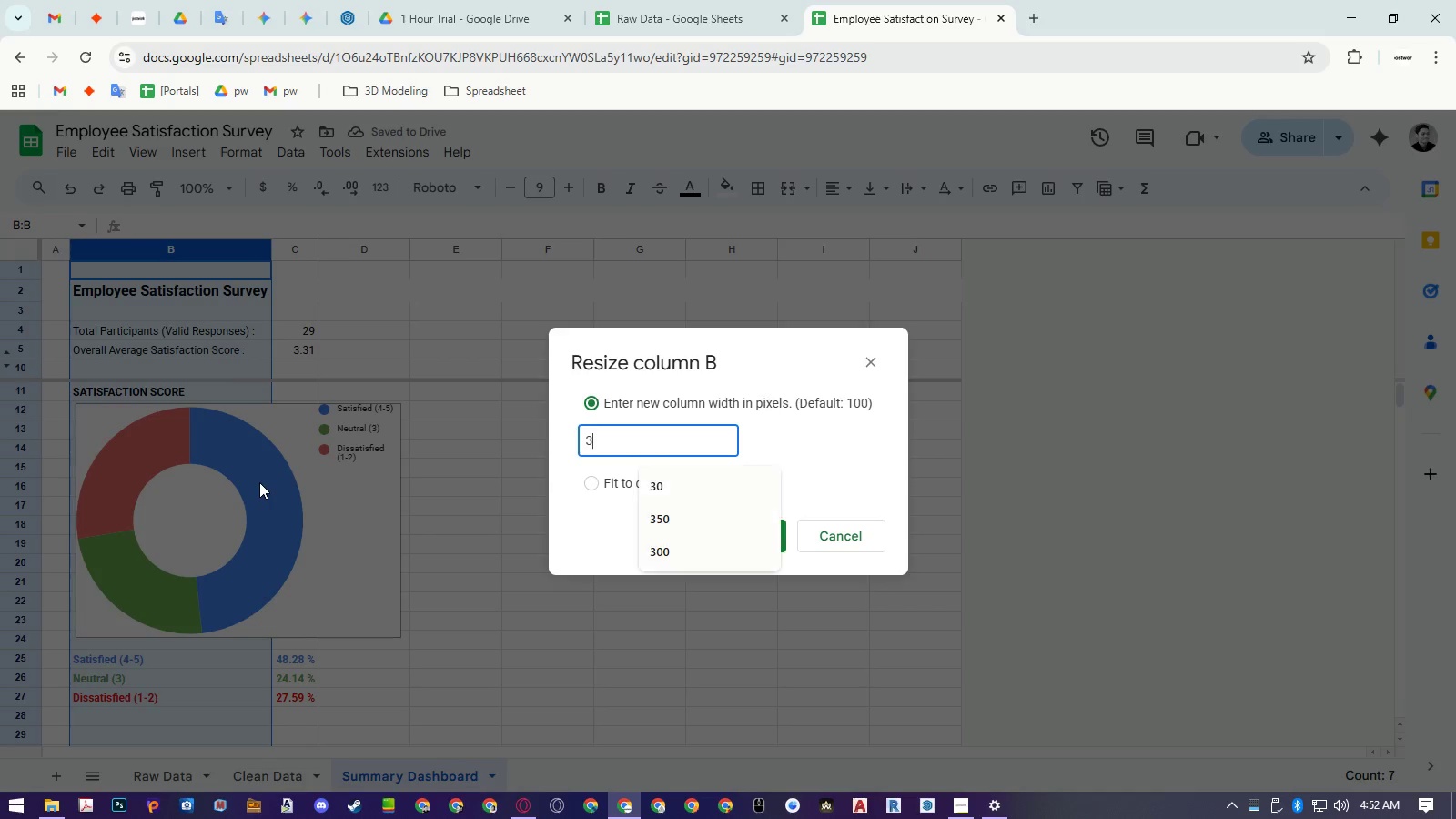 
key(Numpad5)
 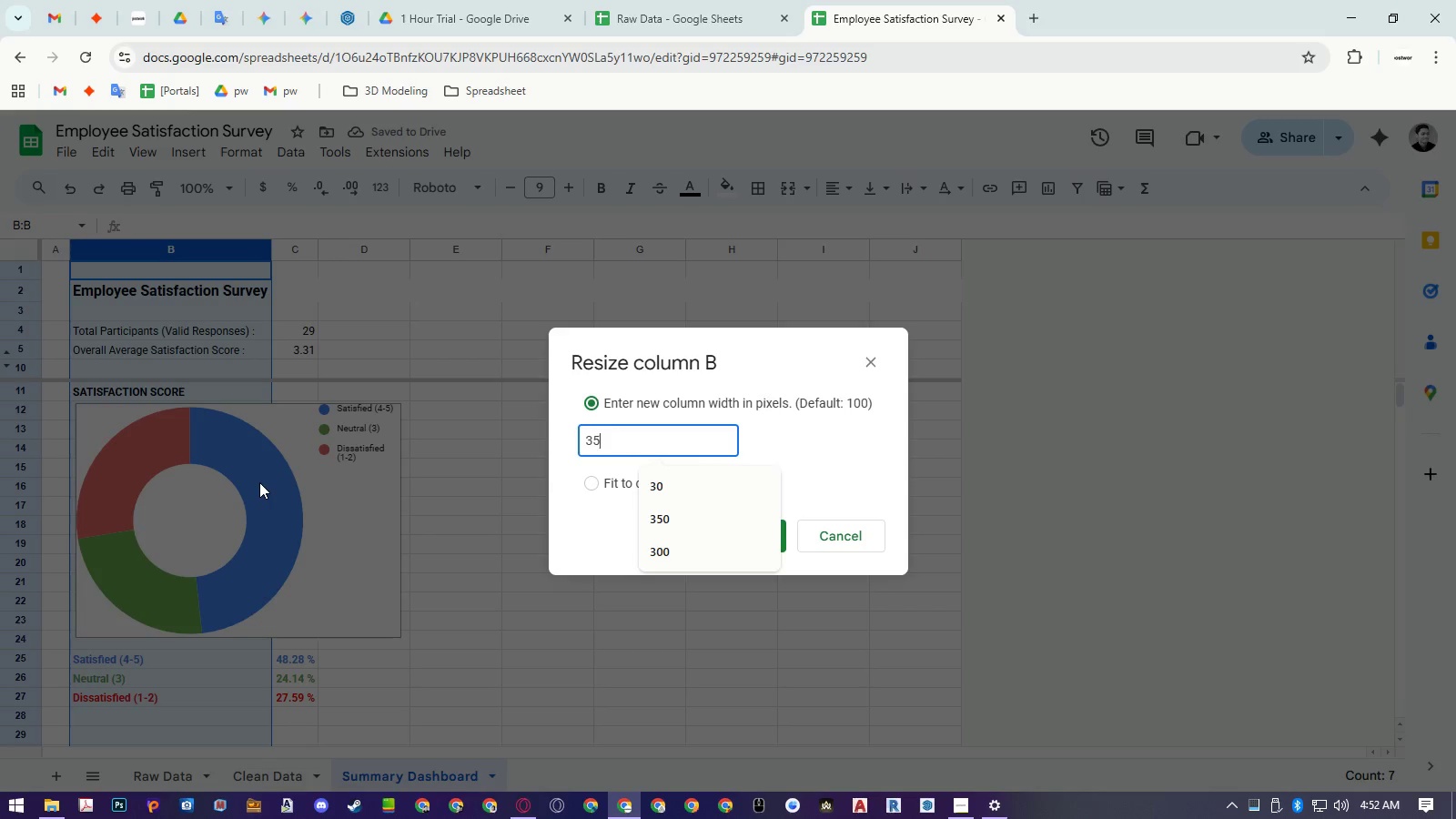 
key(Numpad0)
 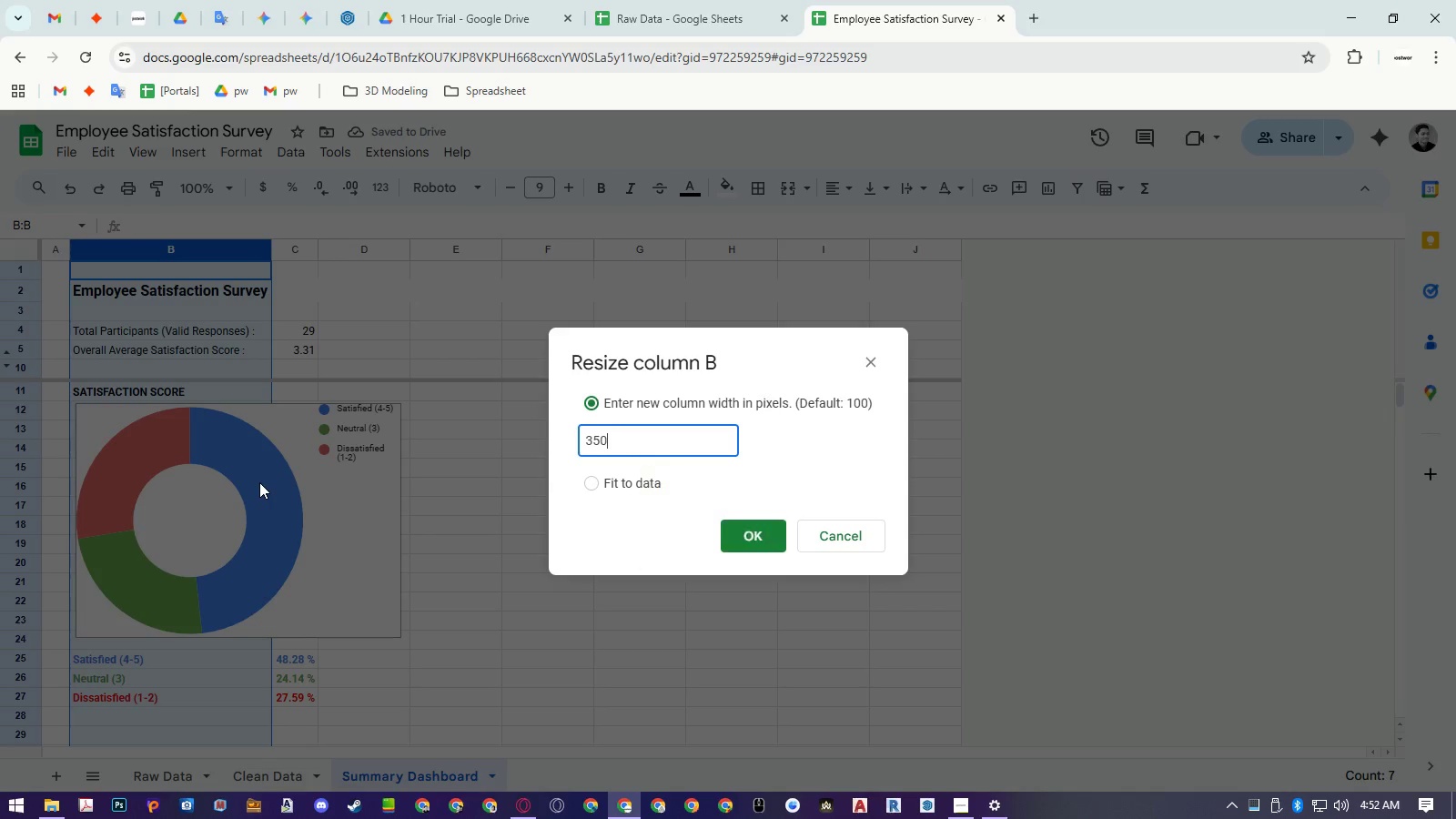 
key(NumpadEnter)
 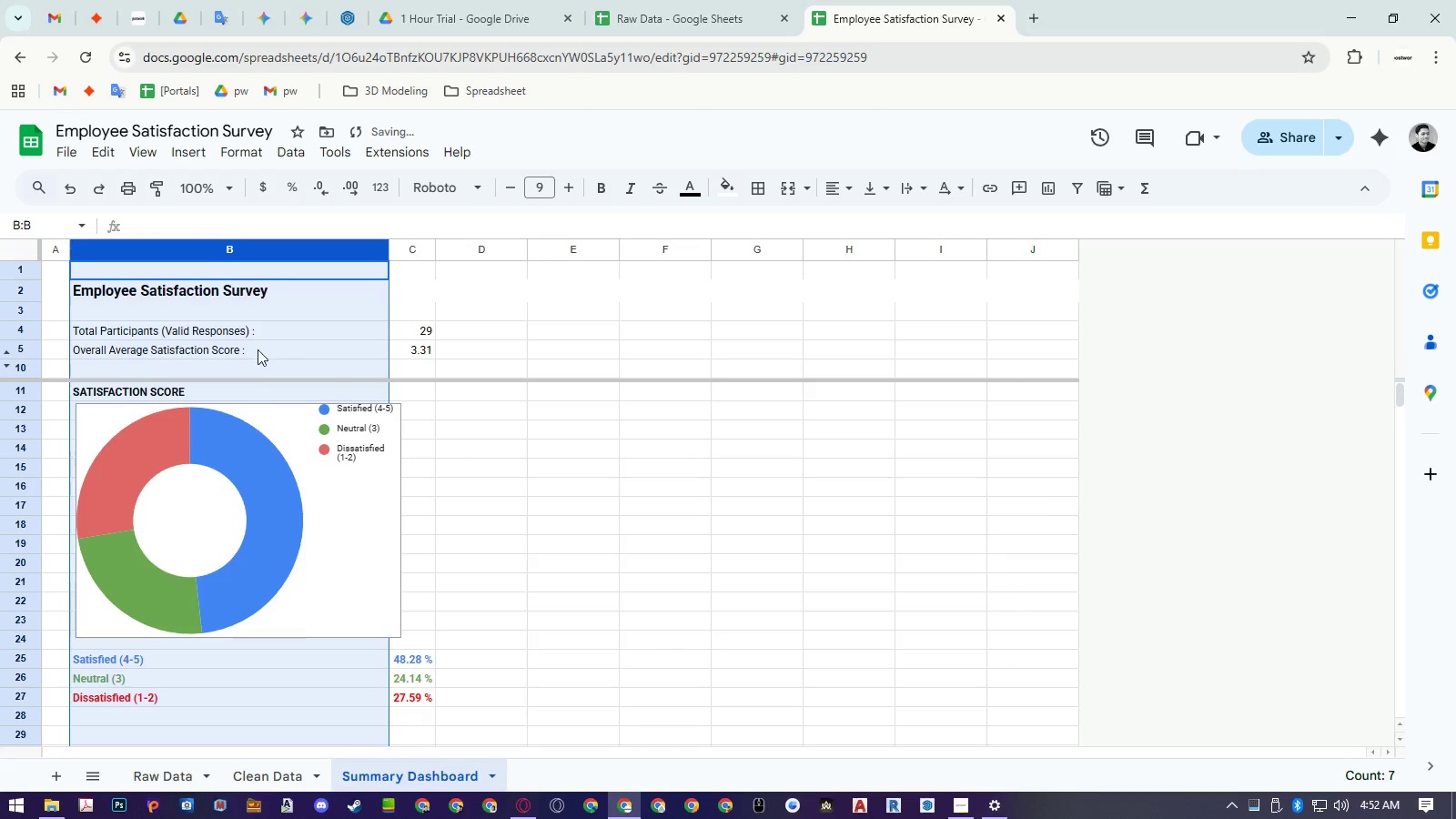 
right_click([277, 247])
 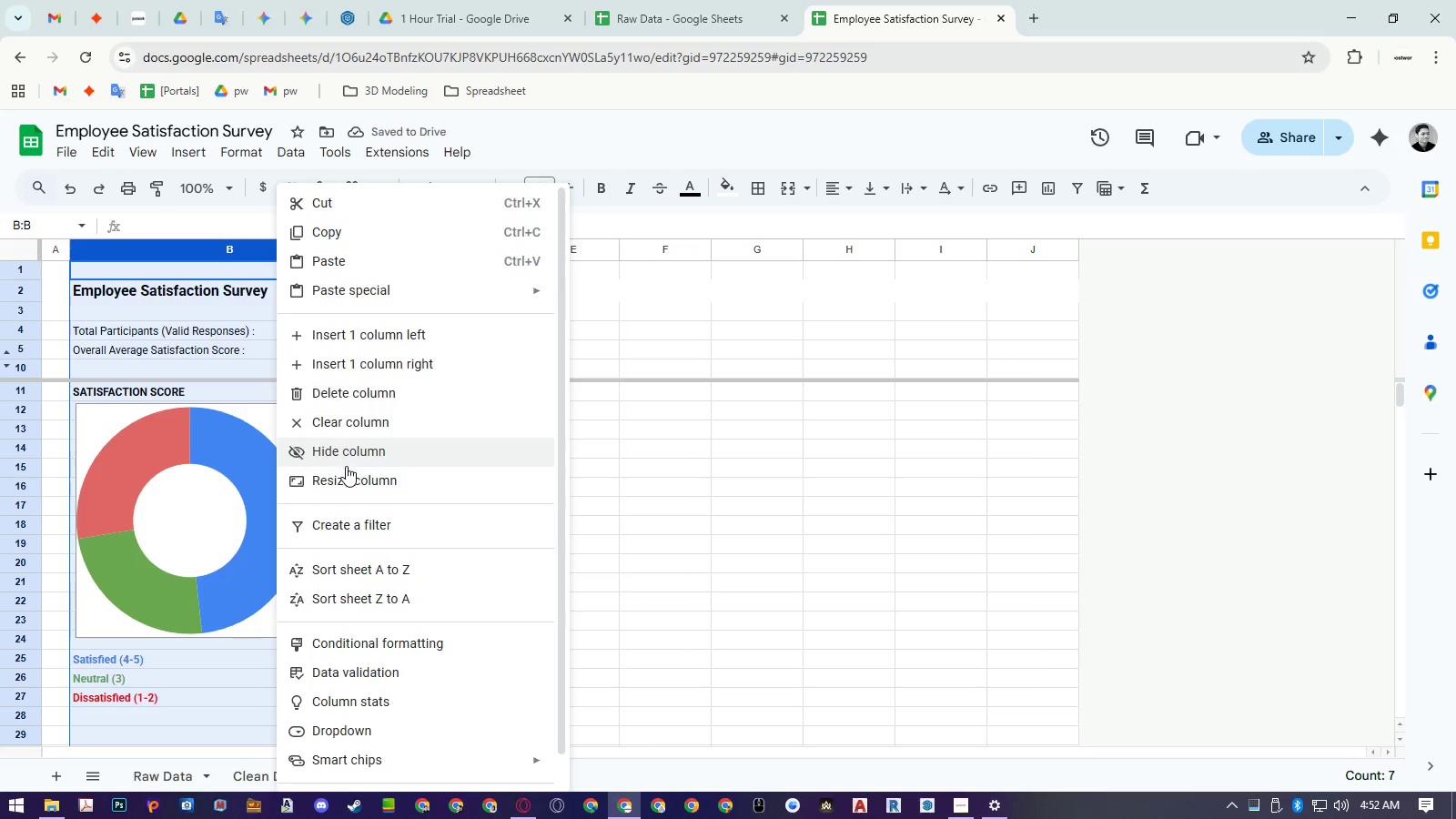 
left_click([348, 479])
 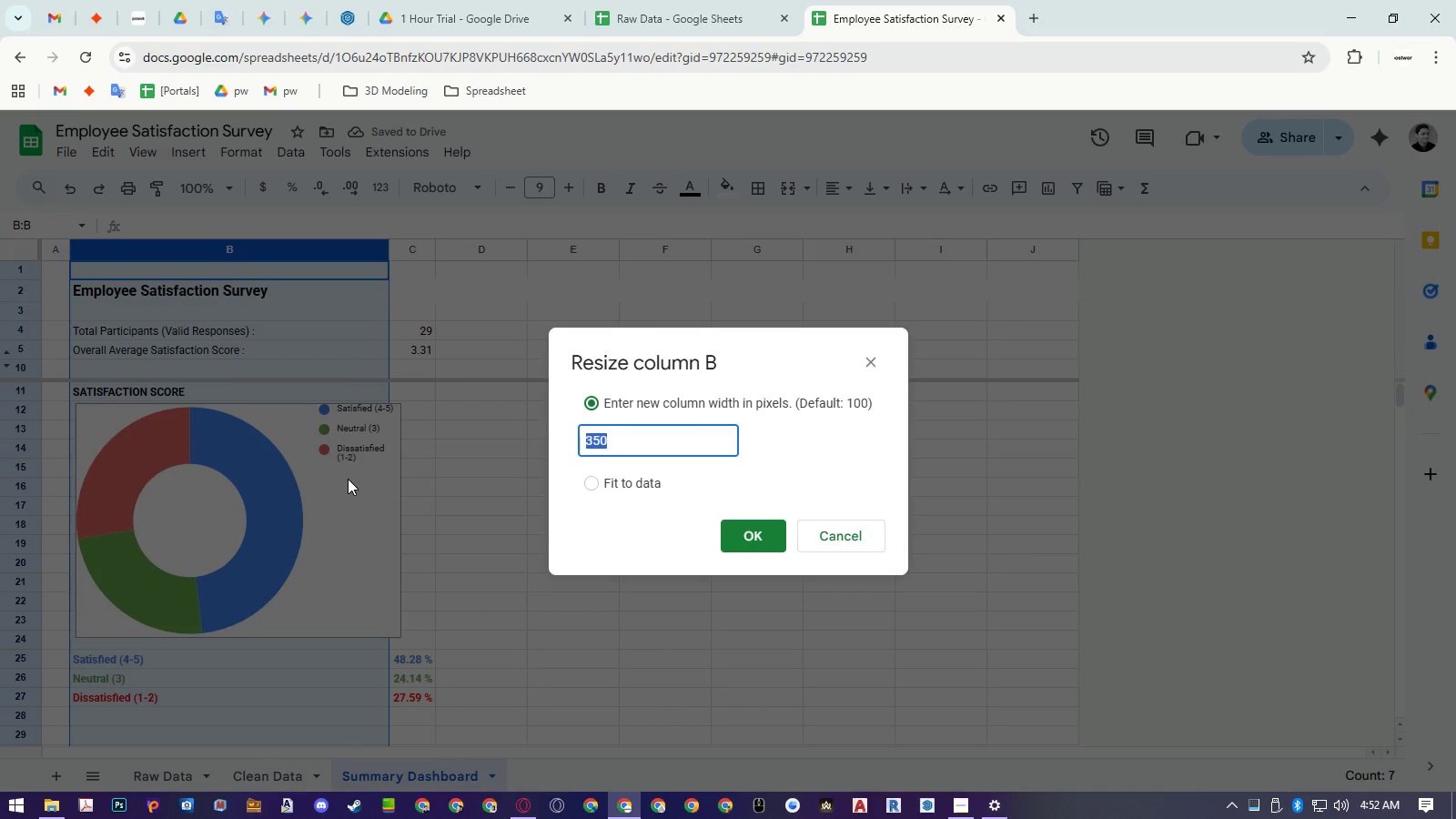 
key(Numpad3)
 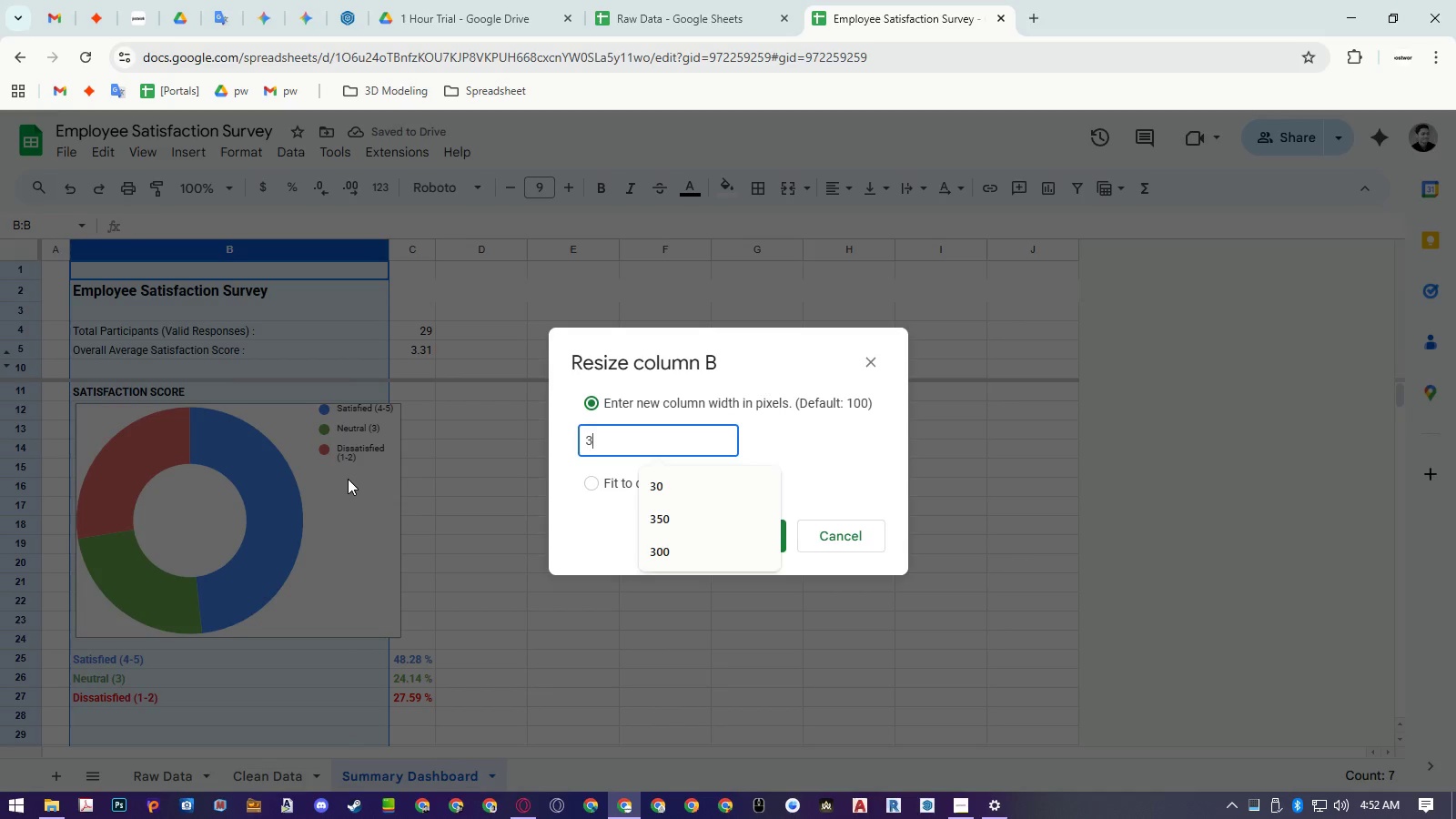 
key(Numpad0)
 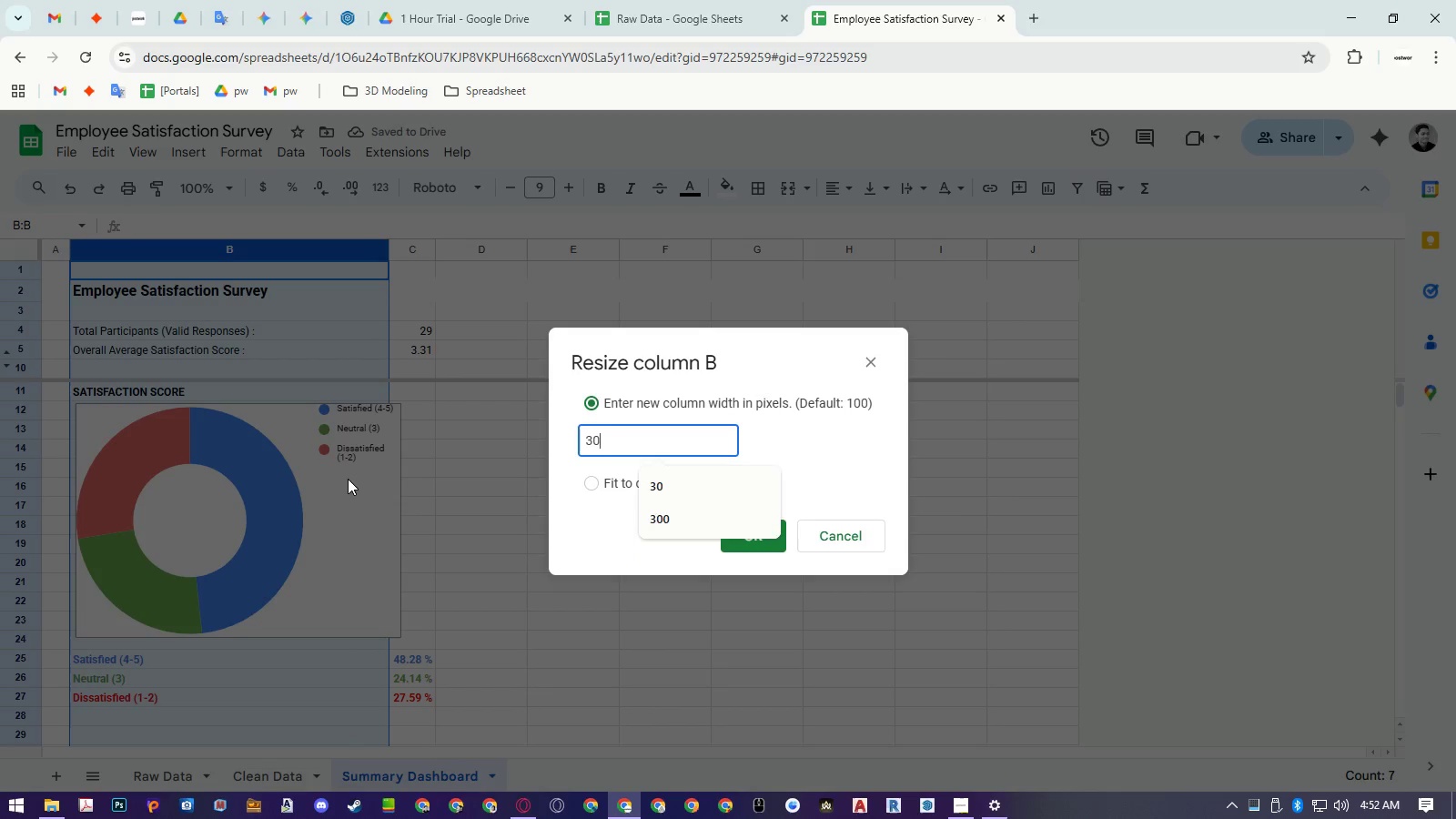 
key(Numpad0)
 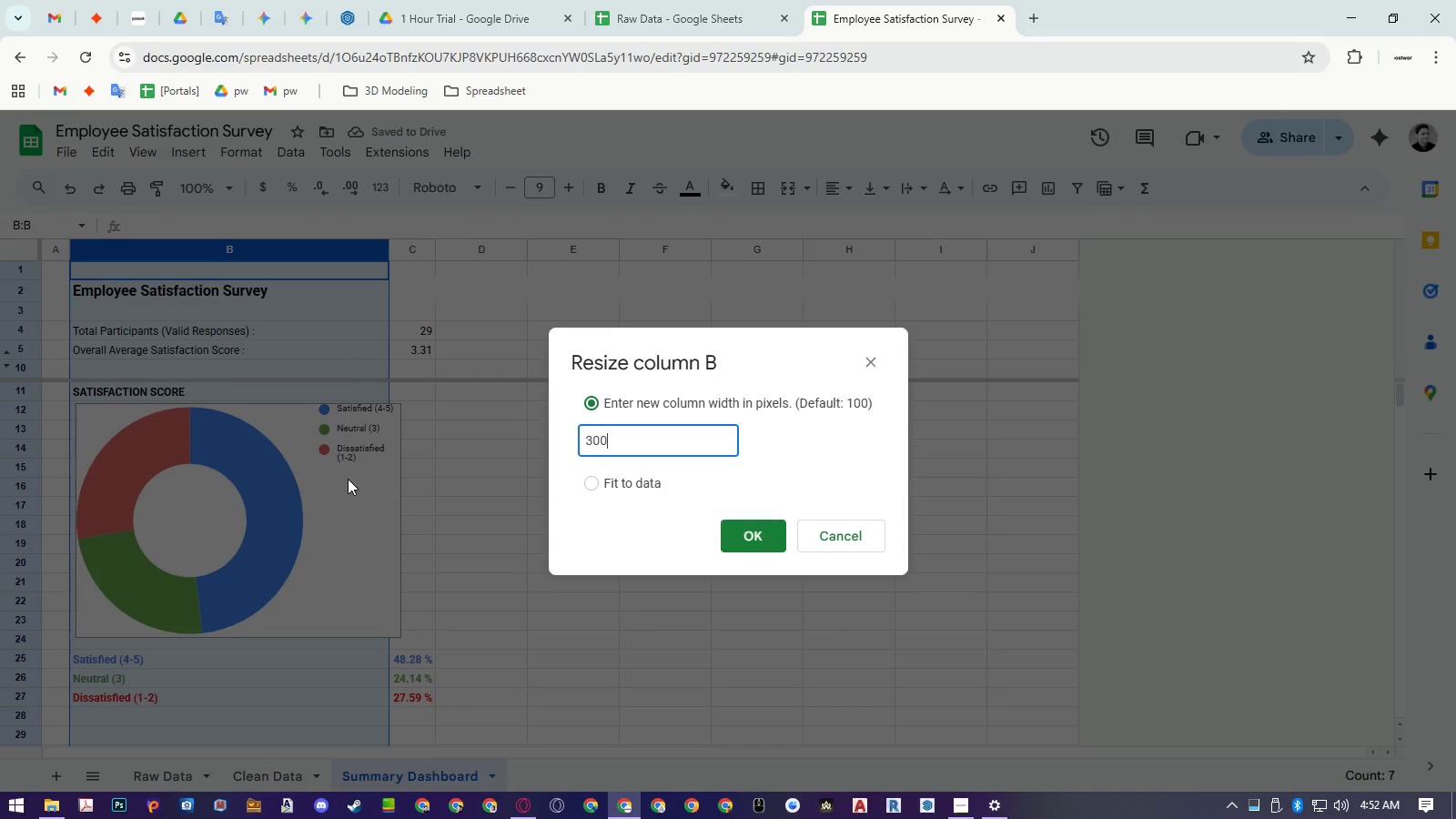 
key(NumpadEnter)
 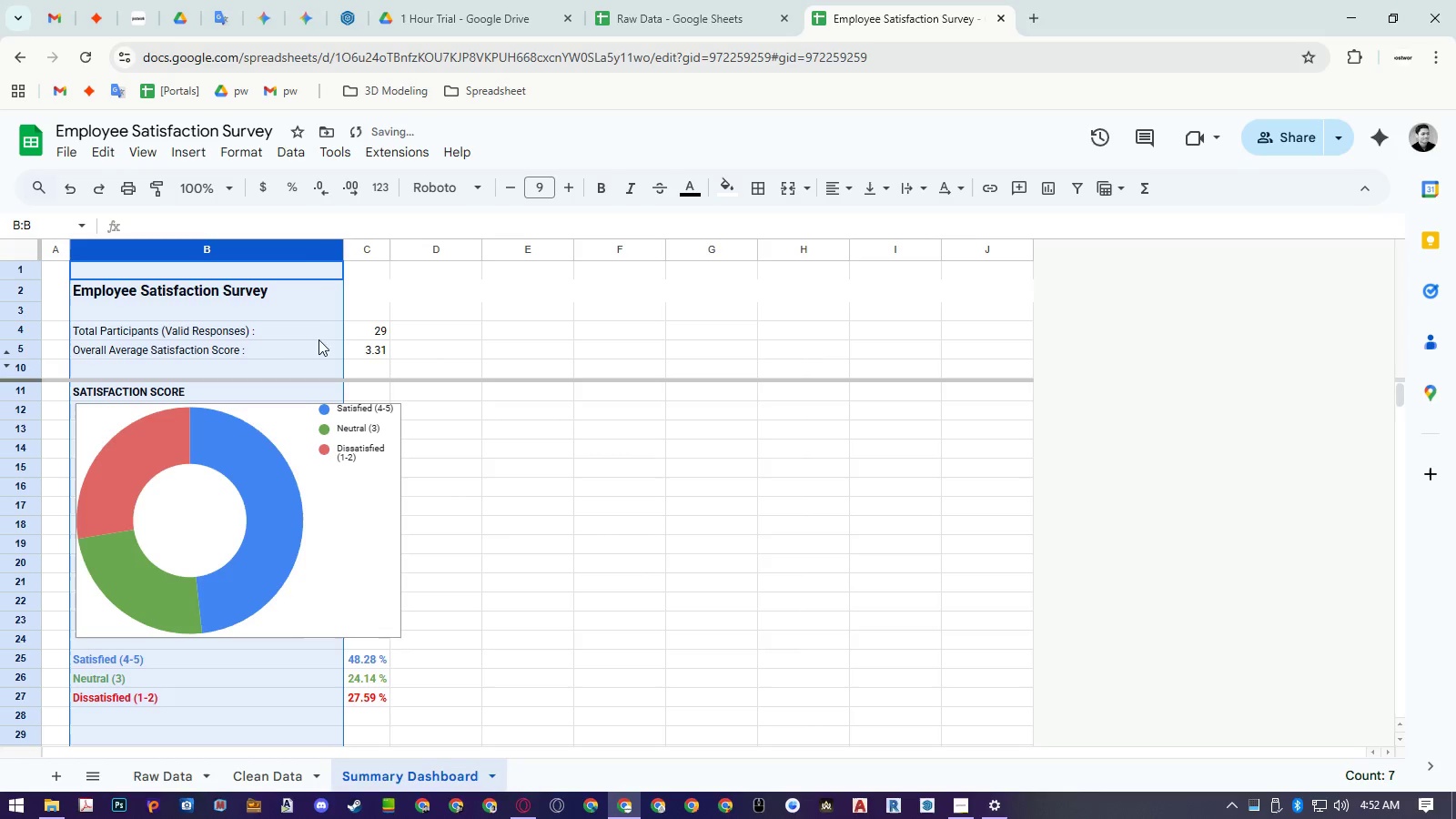 
right_click([299, 244])
 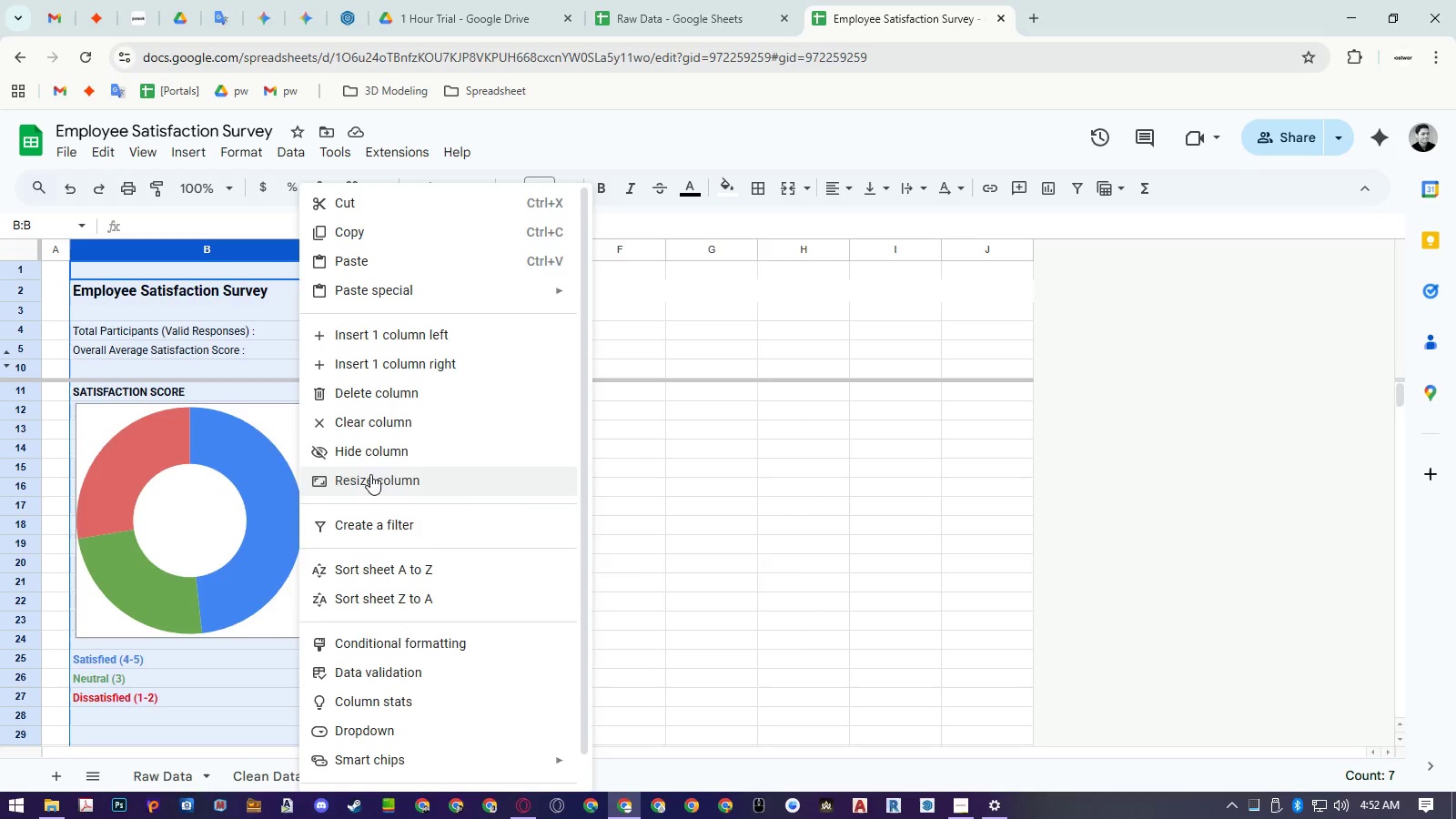 
wait(5.83)
 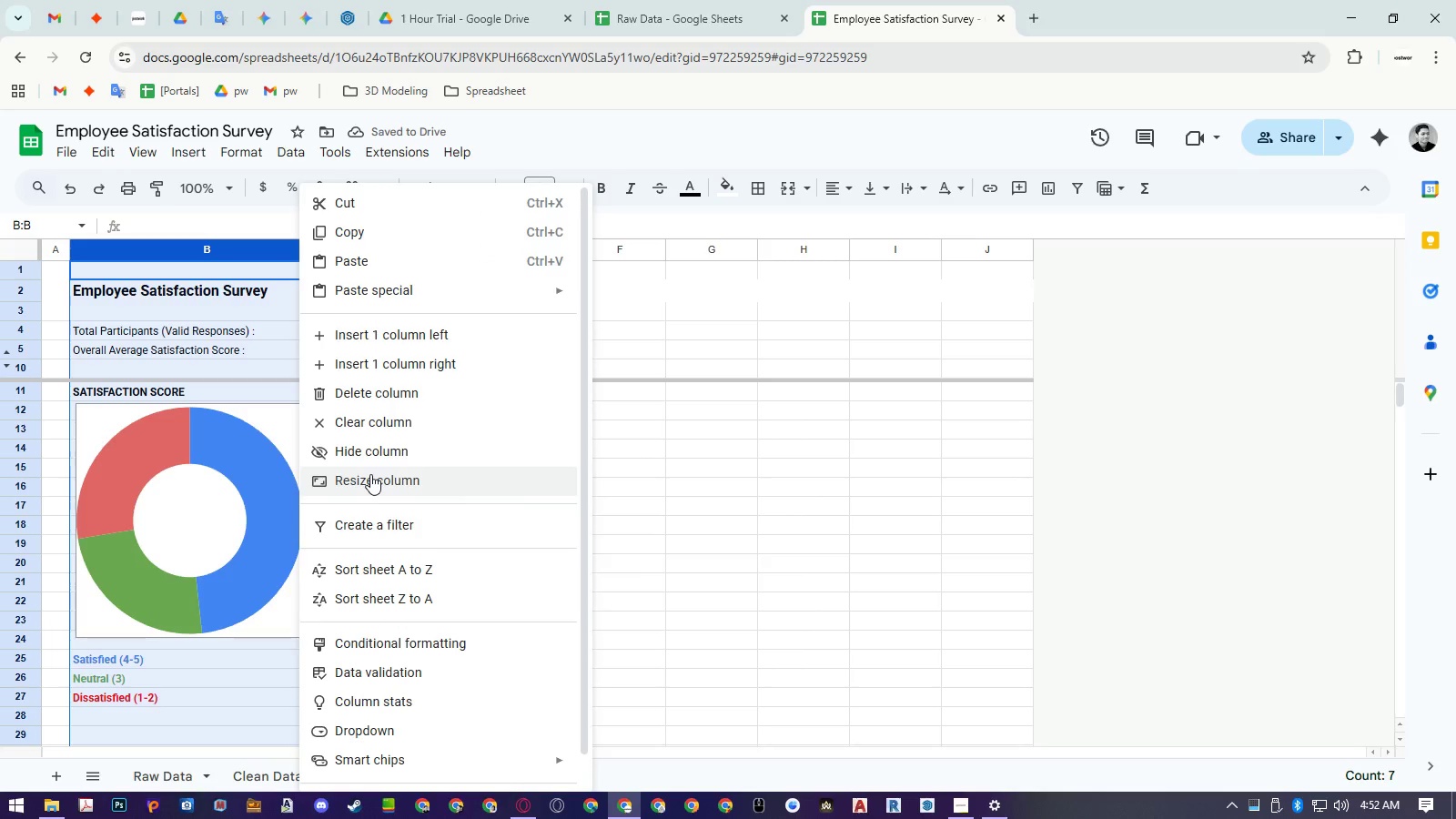 
left_click([370, 474])
 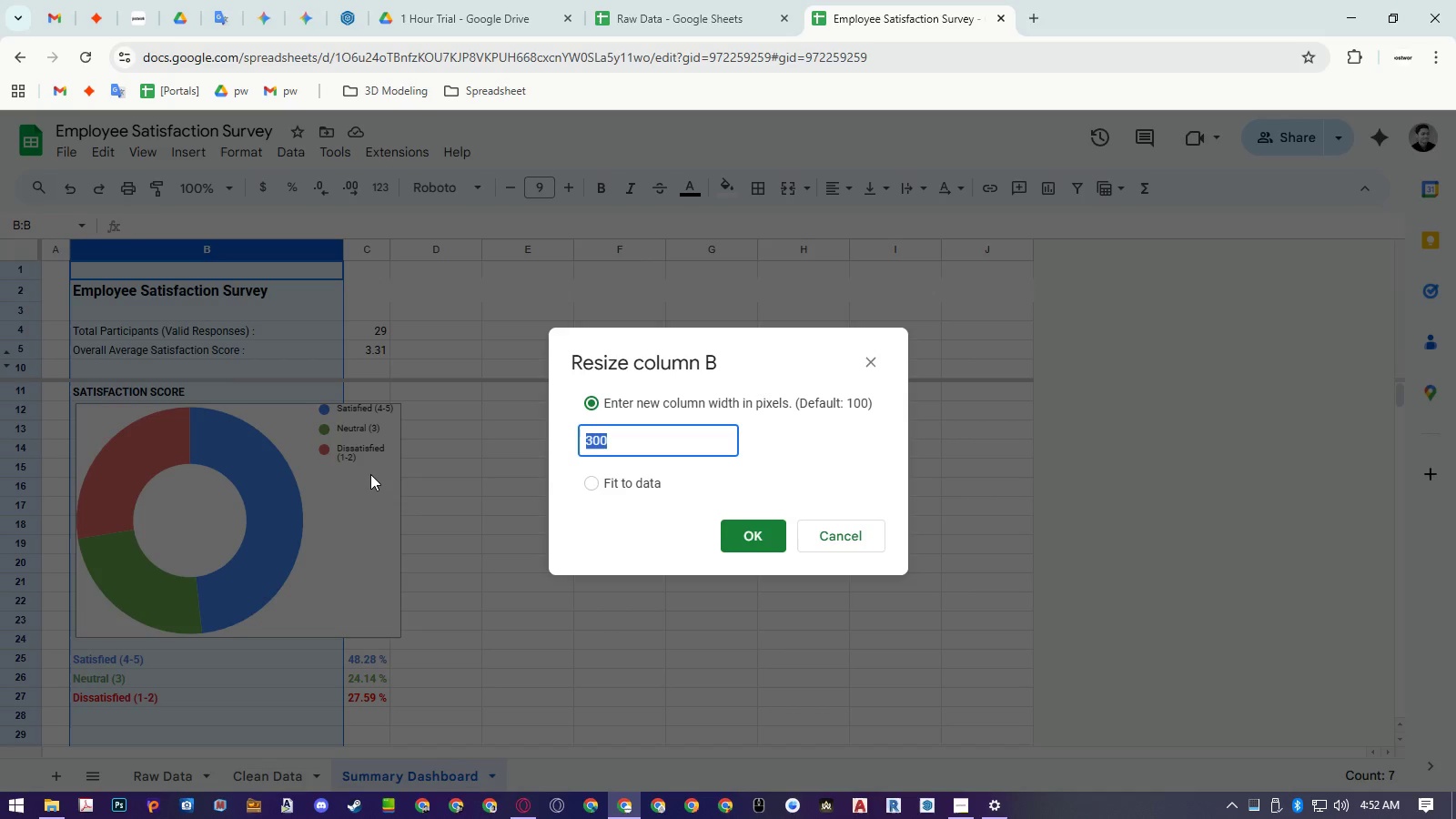 
key(Numpad3)
 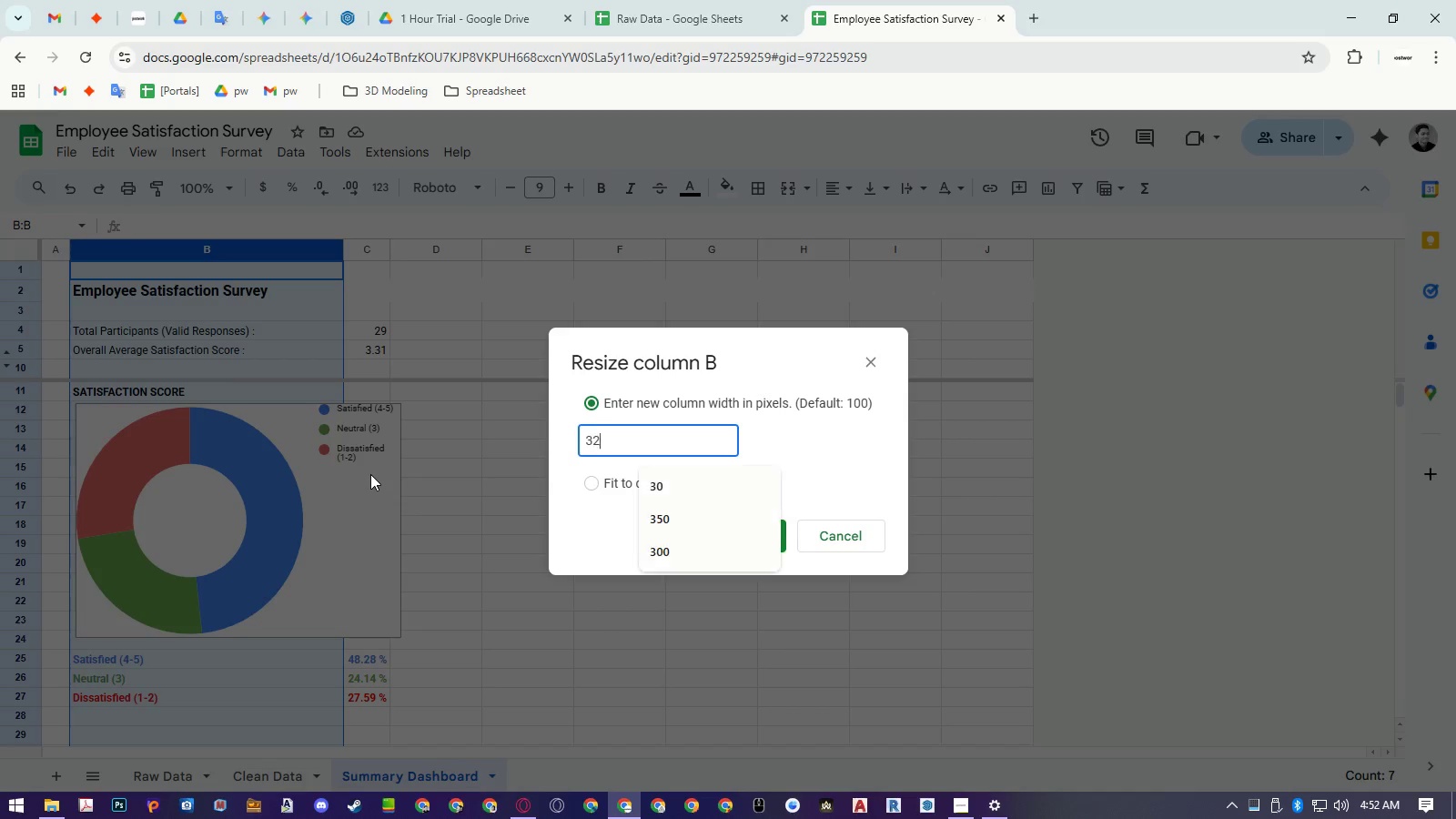 
key(Numpad2)
 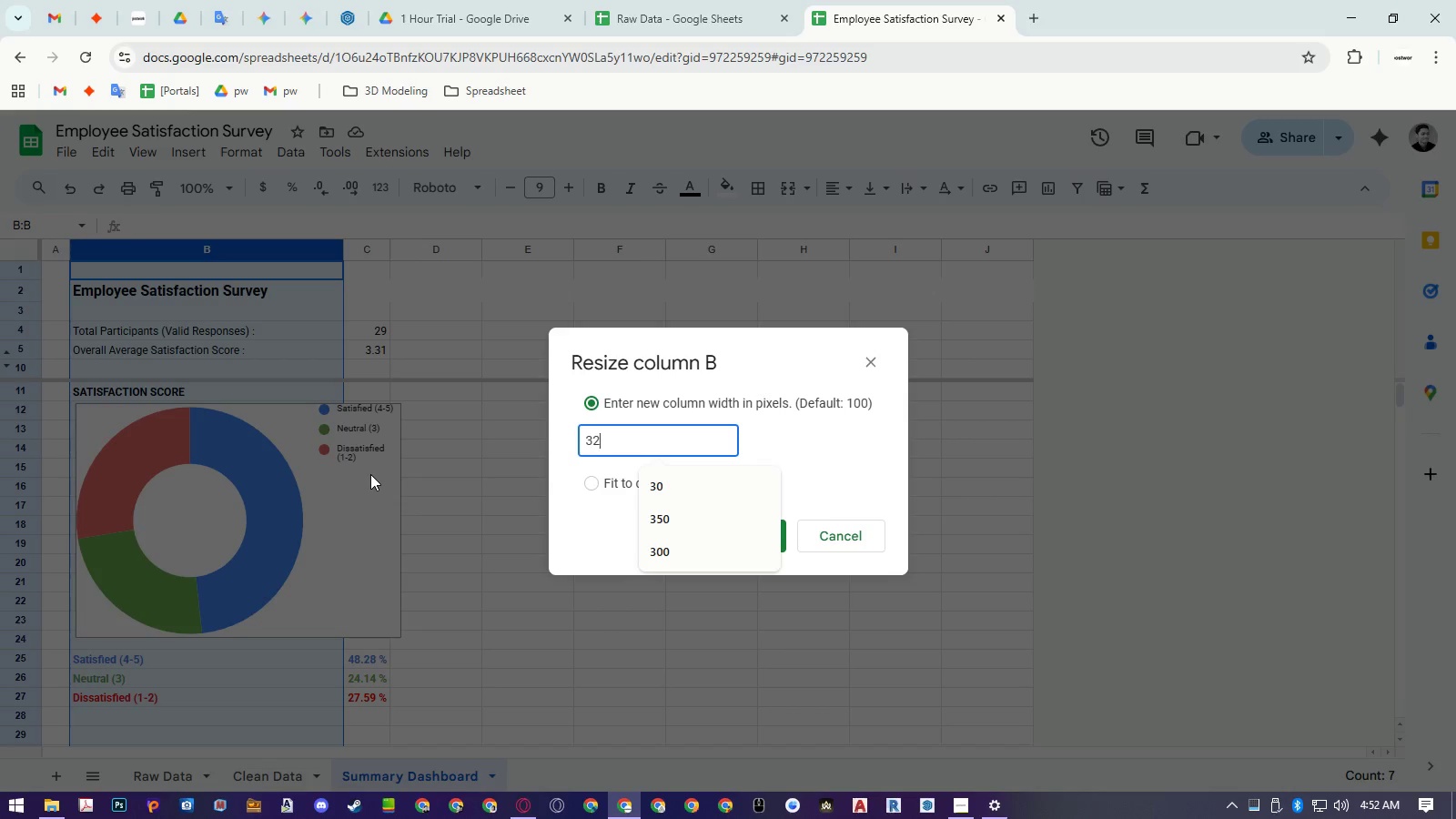 
key(Numpad0)
 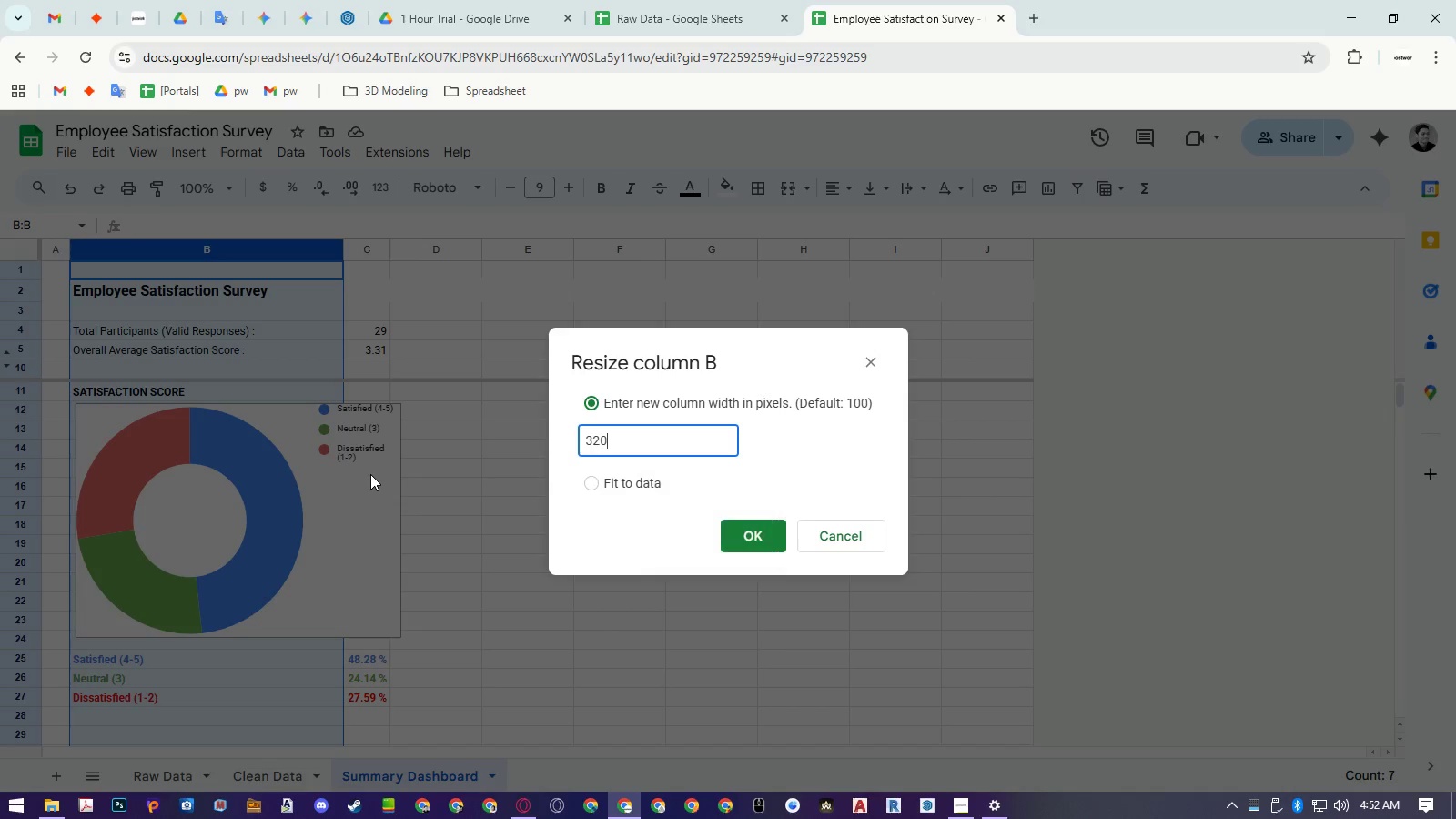 
key(NumpadEnter)
 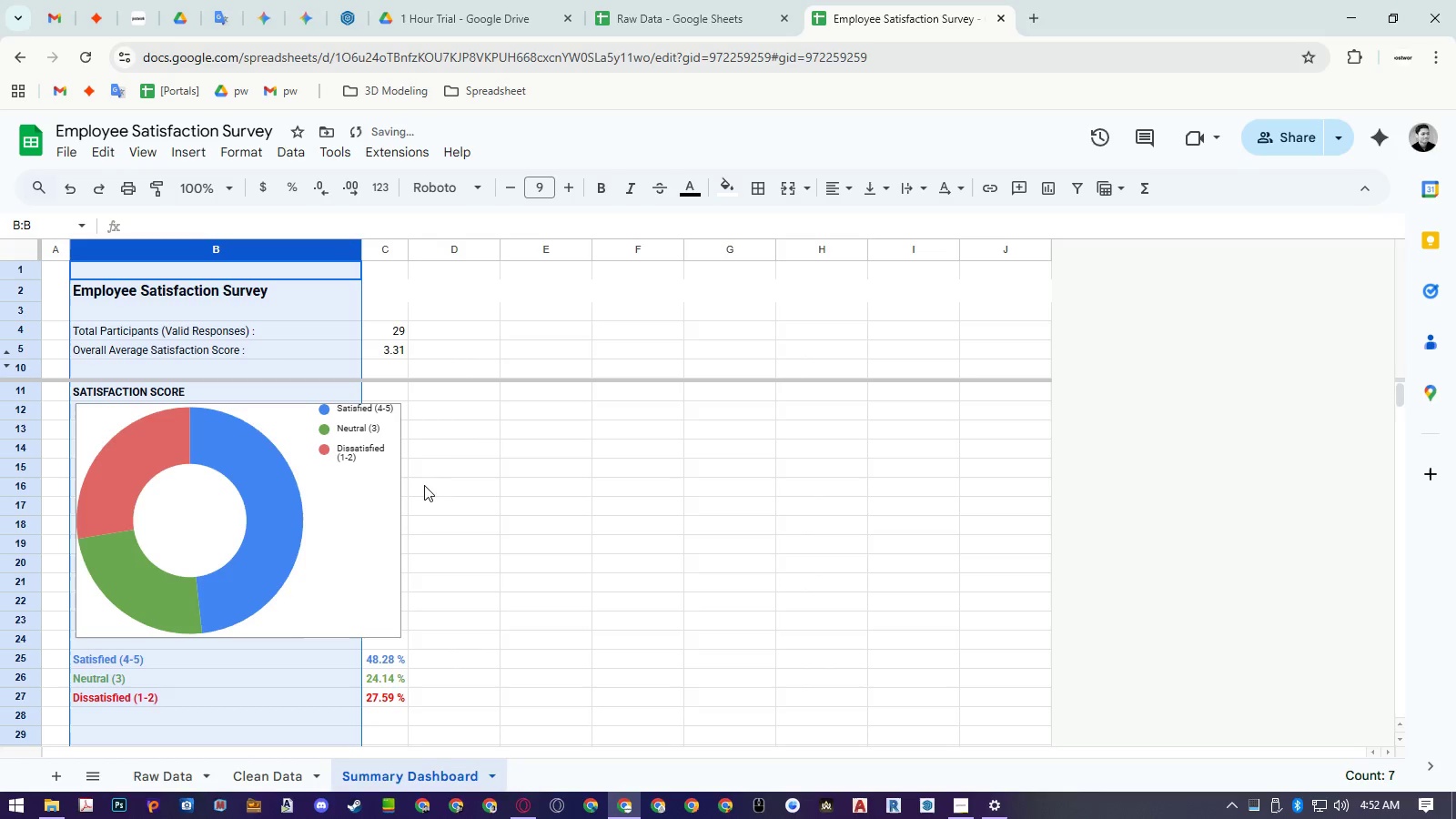 
left_click([455, 489])
 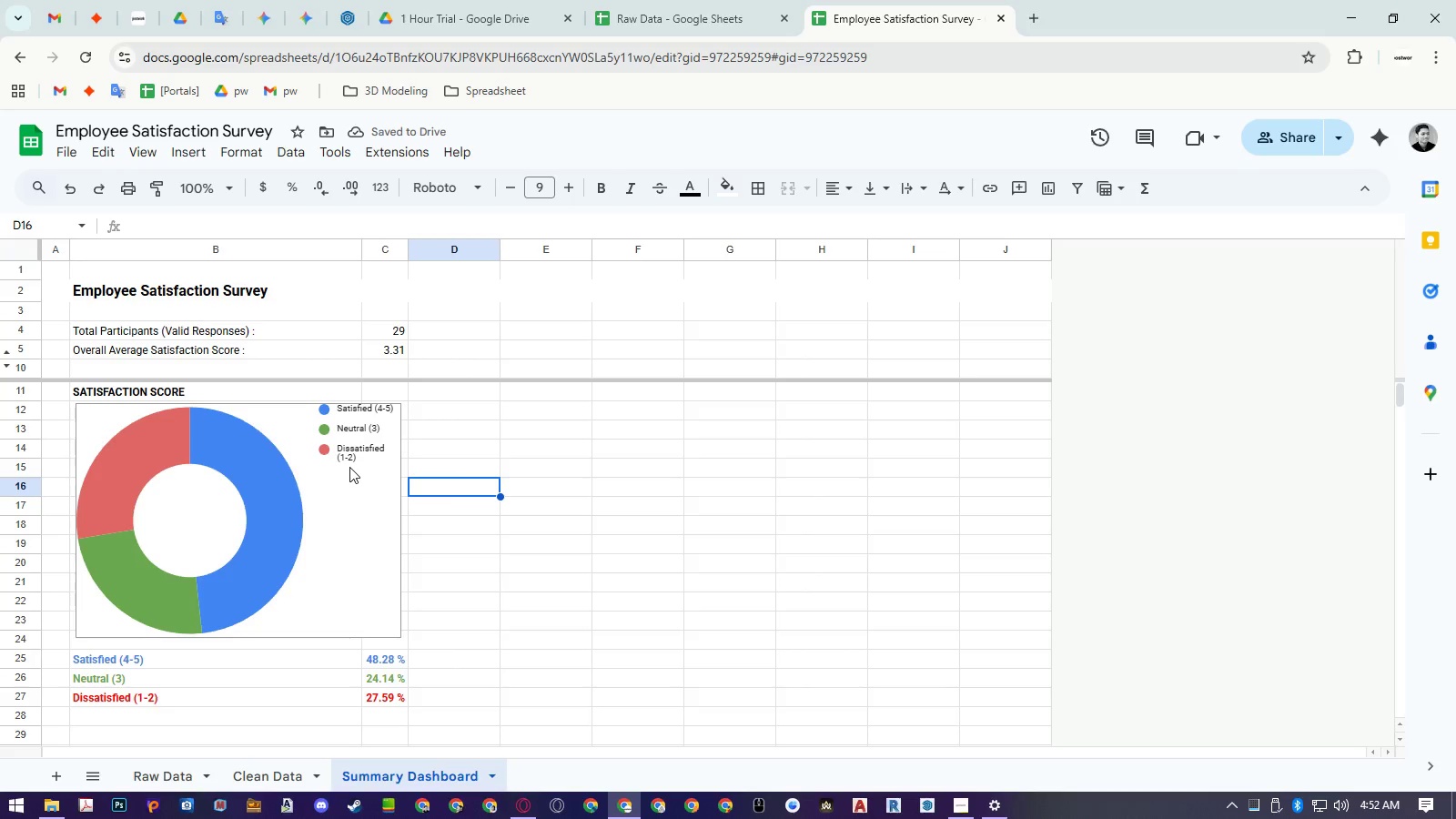 
left_click_drag(start_coordinate=[273, 480], to_coordinate=[275, 498])
 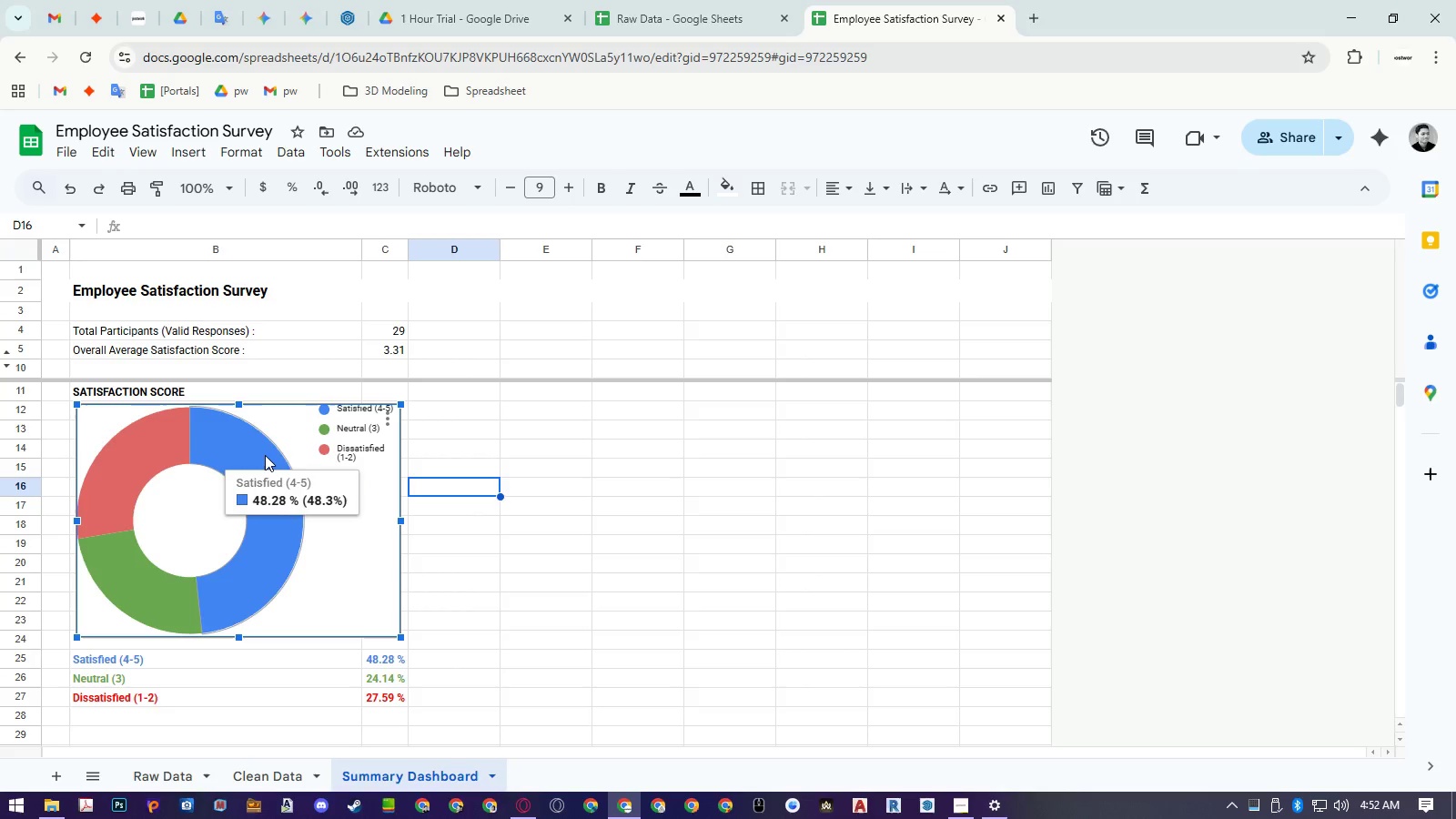 
left_click_drag(start_coordinate=[265, 455], to_coordinate=[265, 465])
 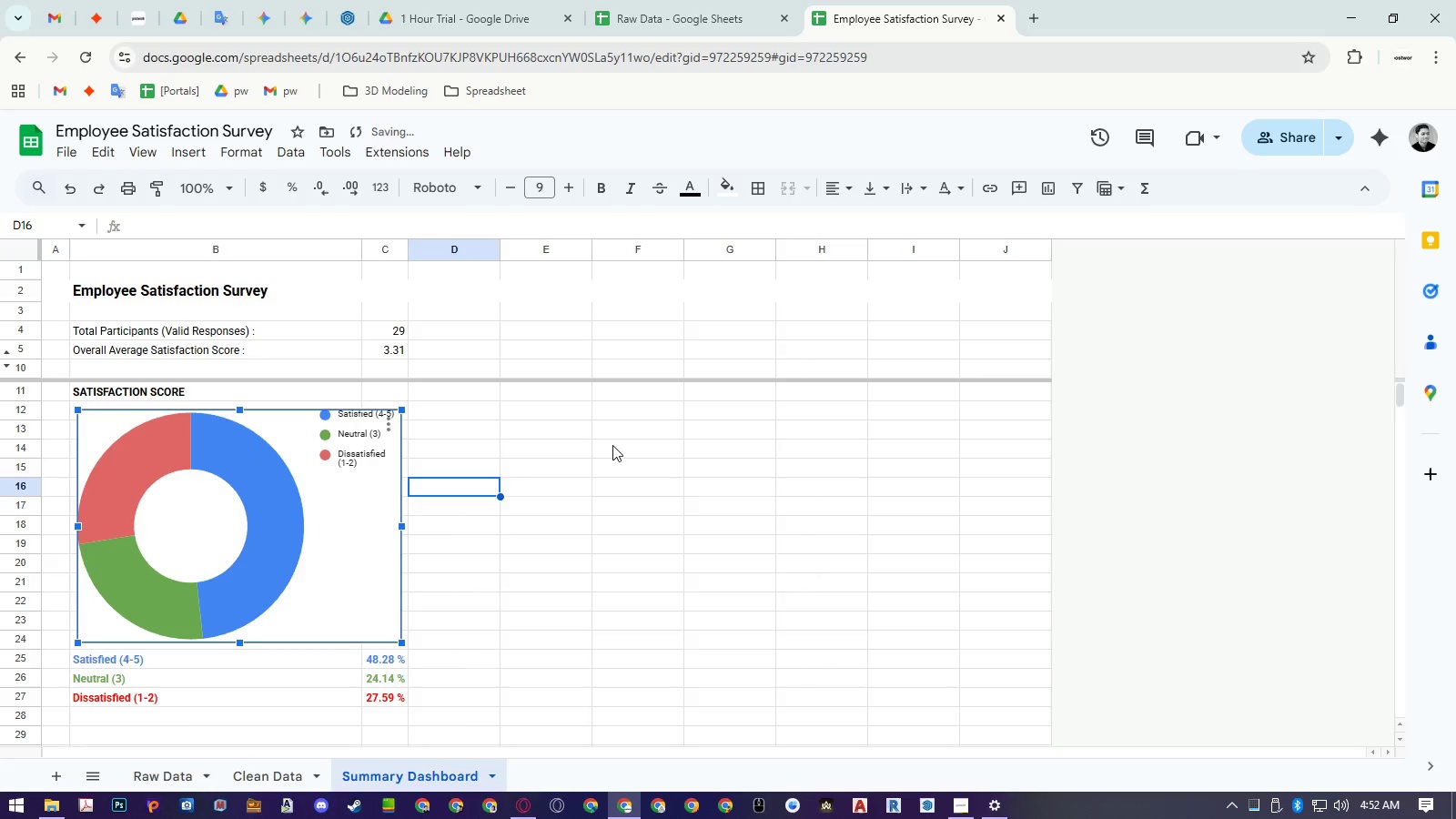 
left_click([617, 445])
 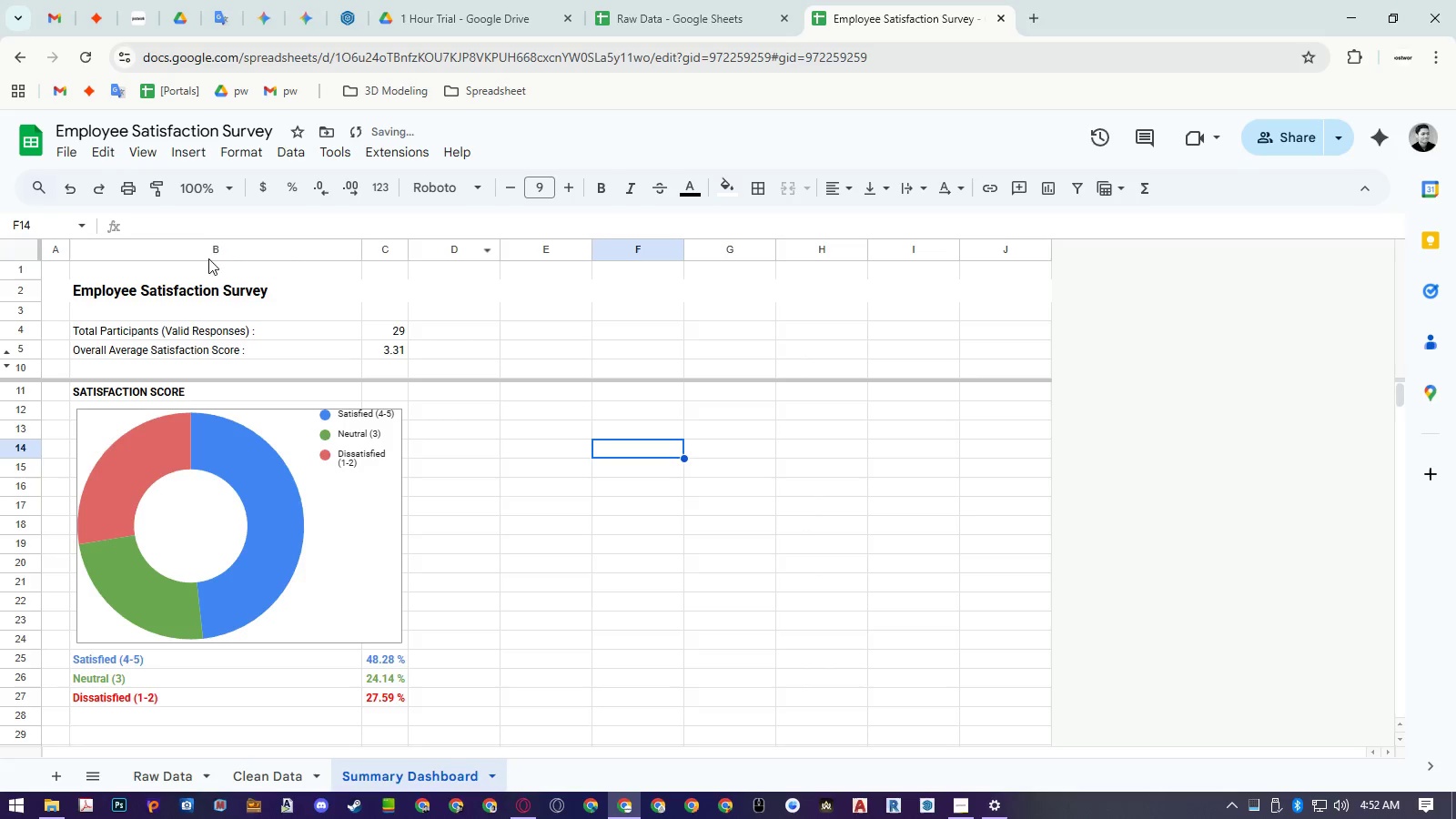 
left_click([63, 253])
 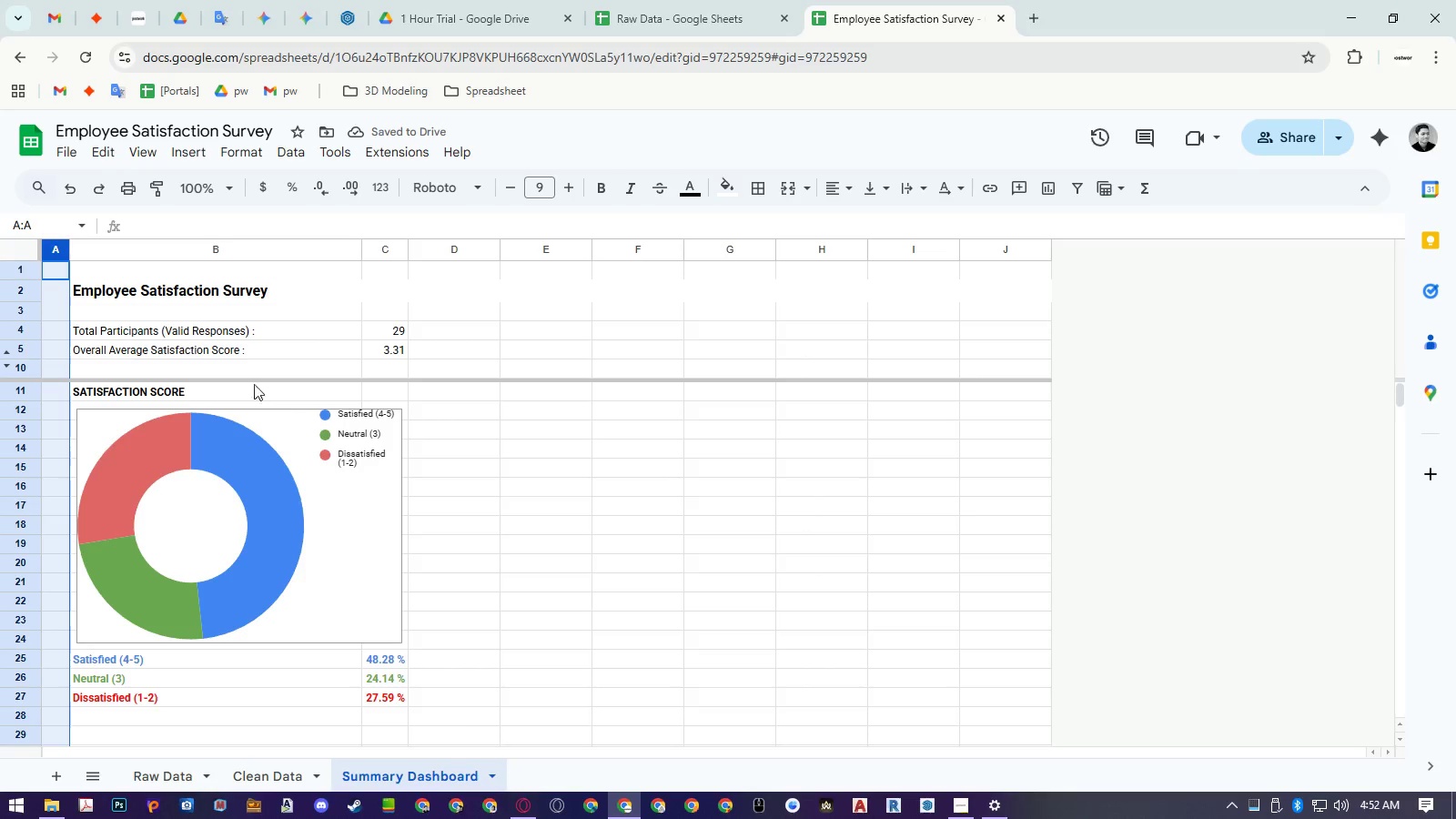 
key(Control+ControlLeft)
 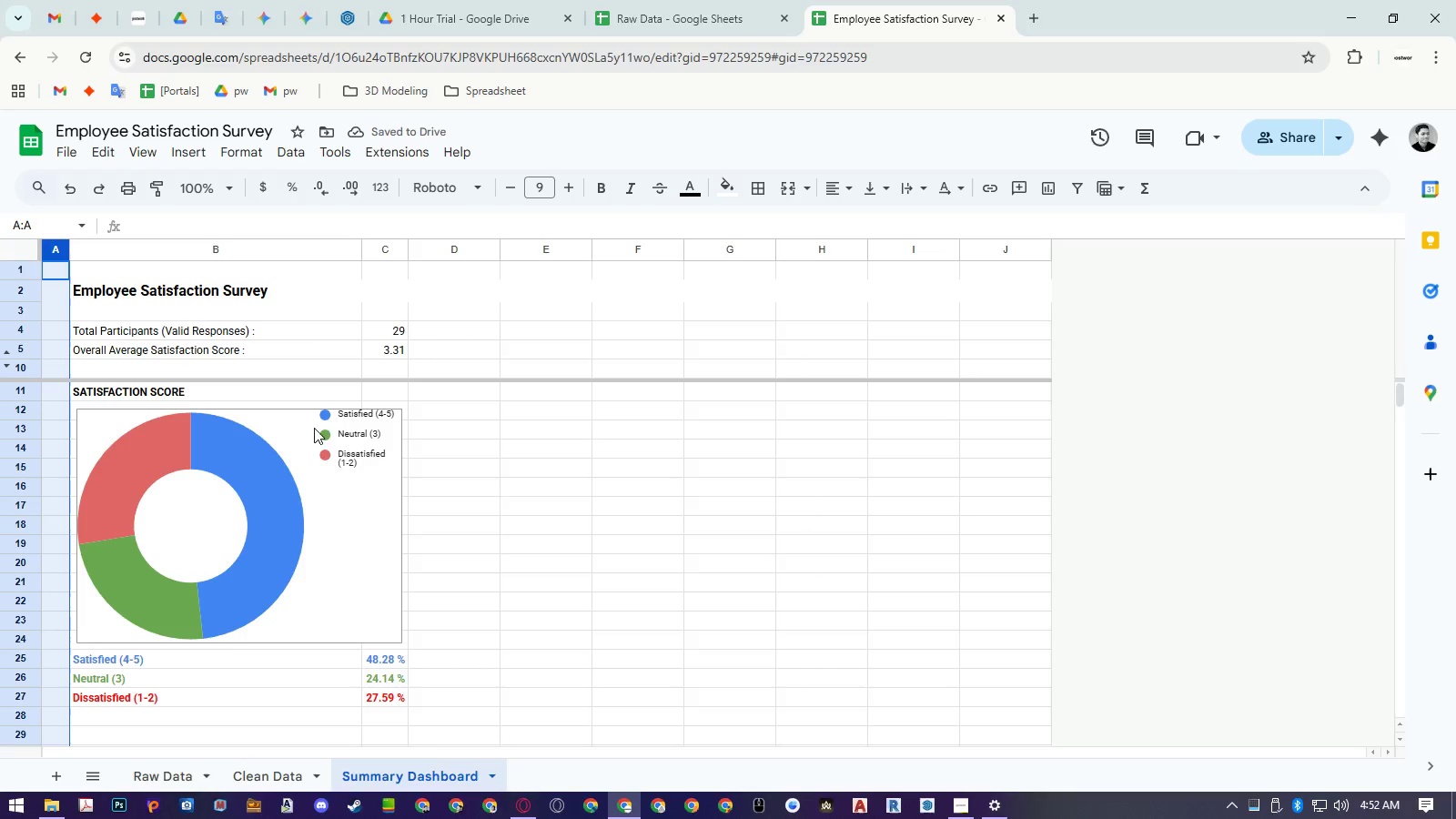 
key(Control+C)
 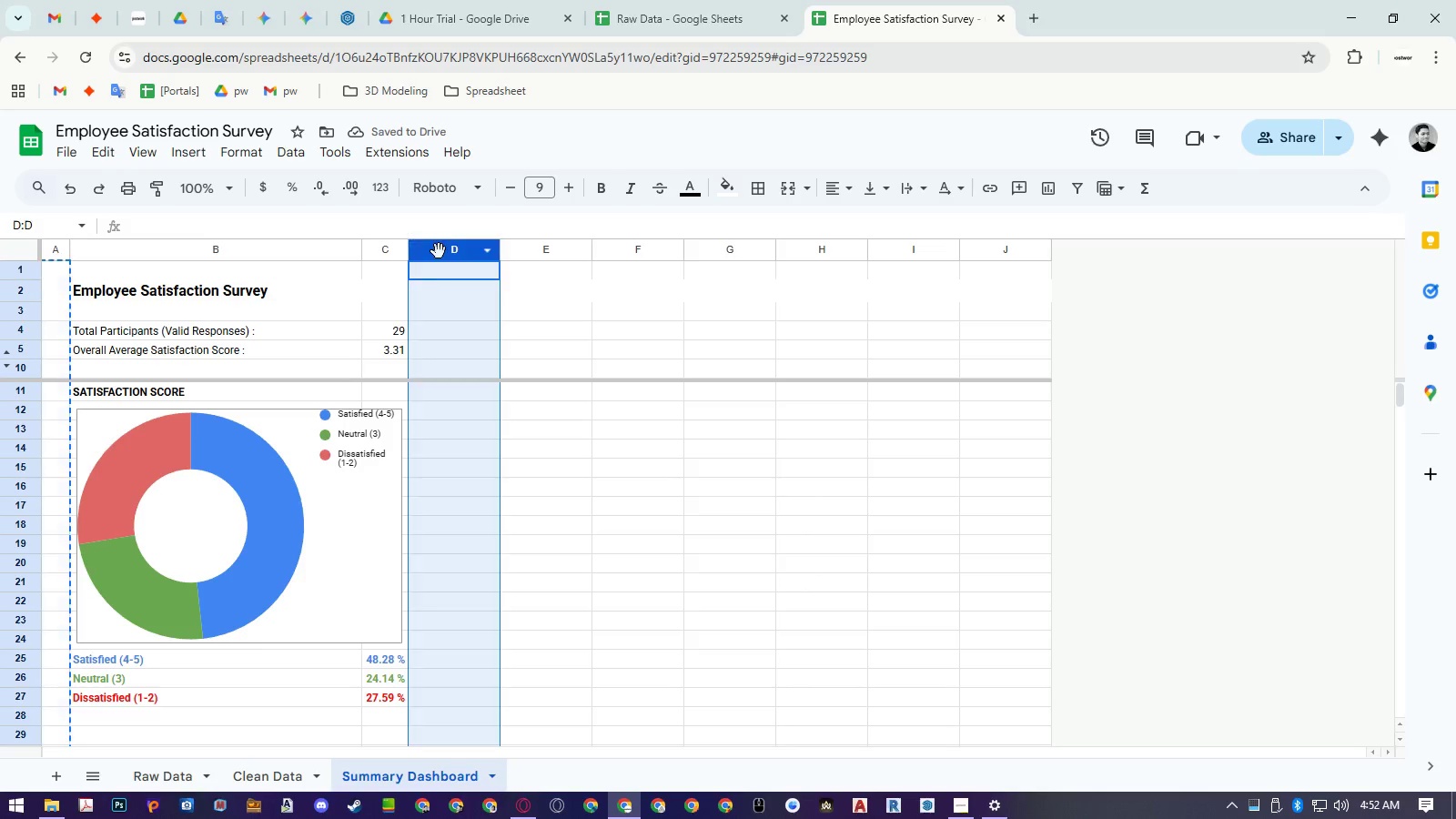 
key(Control+ControlLeft)
 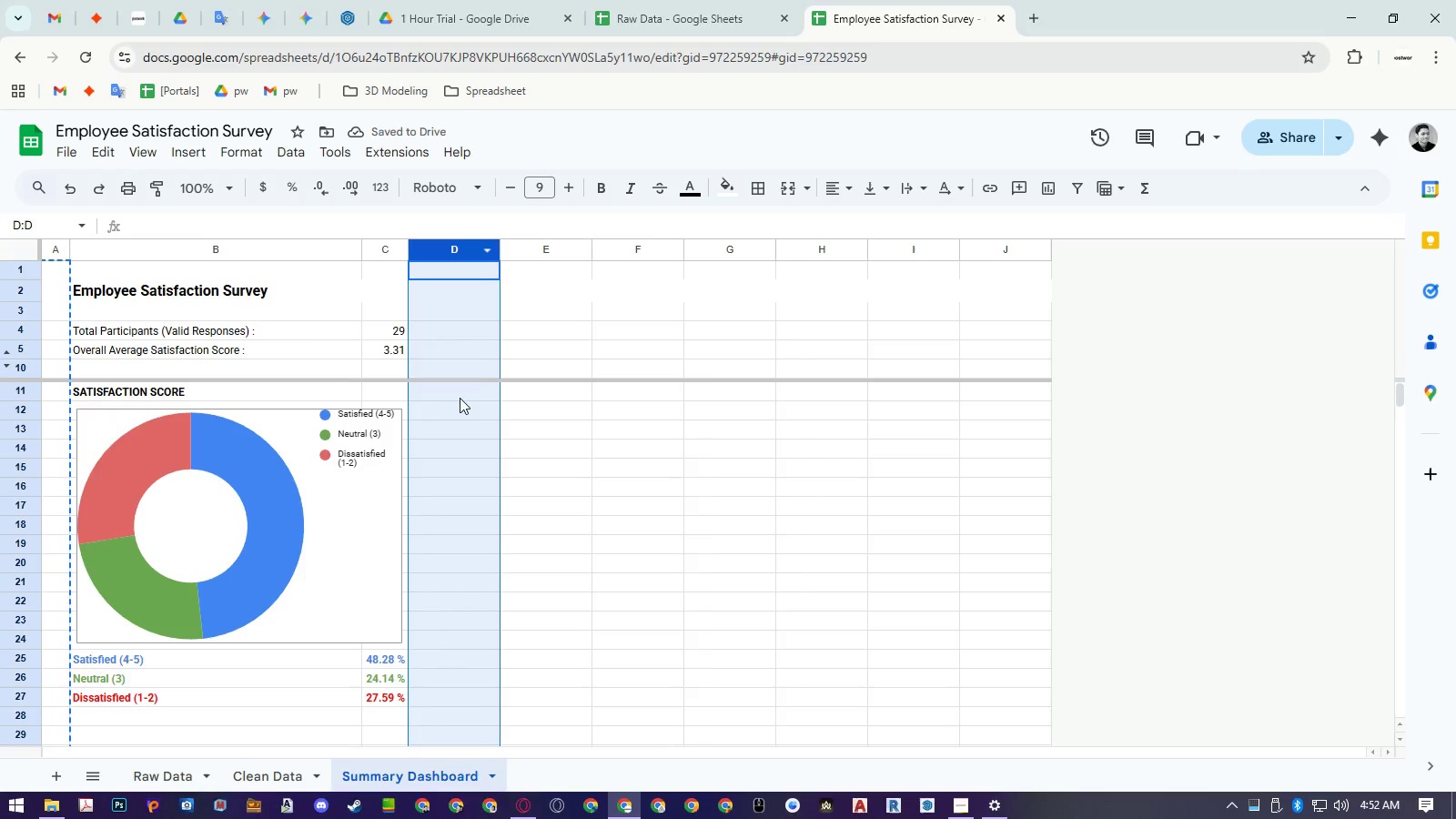 
key(Control+V)
 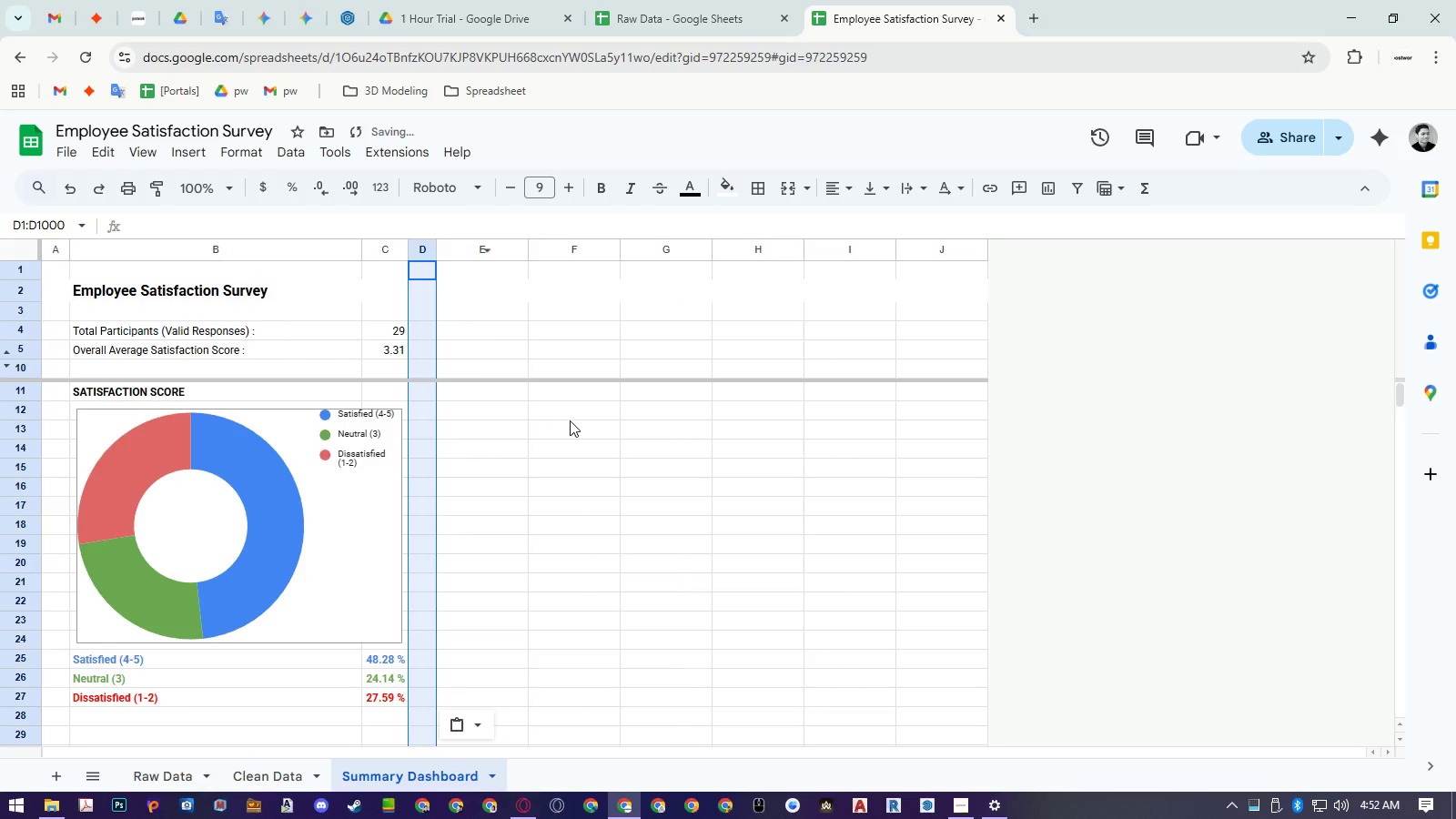 
left_click([571, 420])
 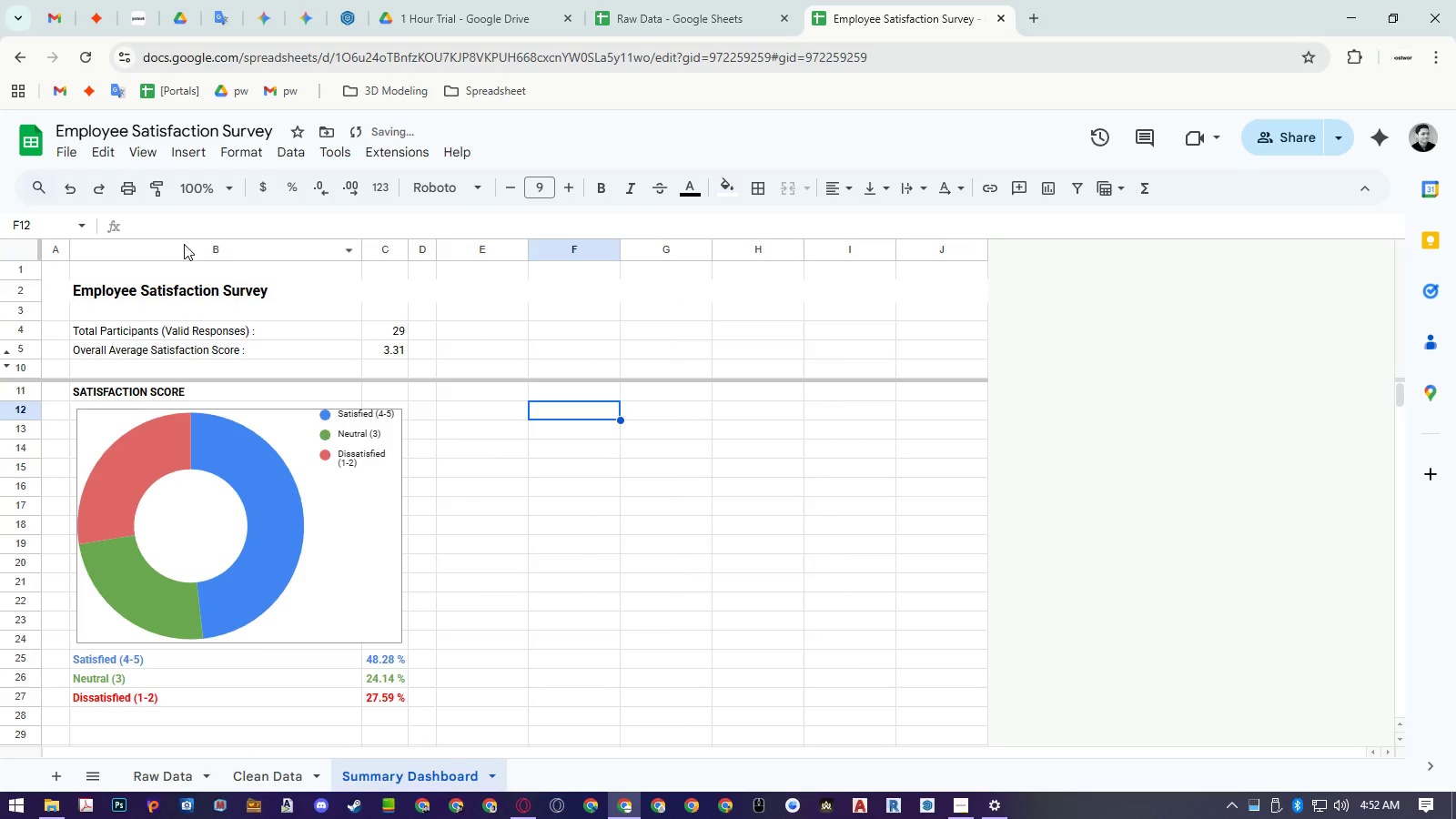 
left_click_drag(start_coordinate=[187, 250], to_coordinate=[367, 248])
 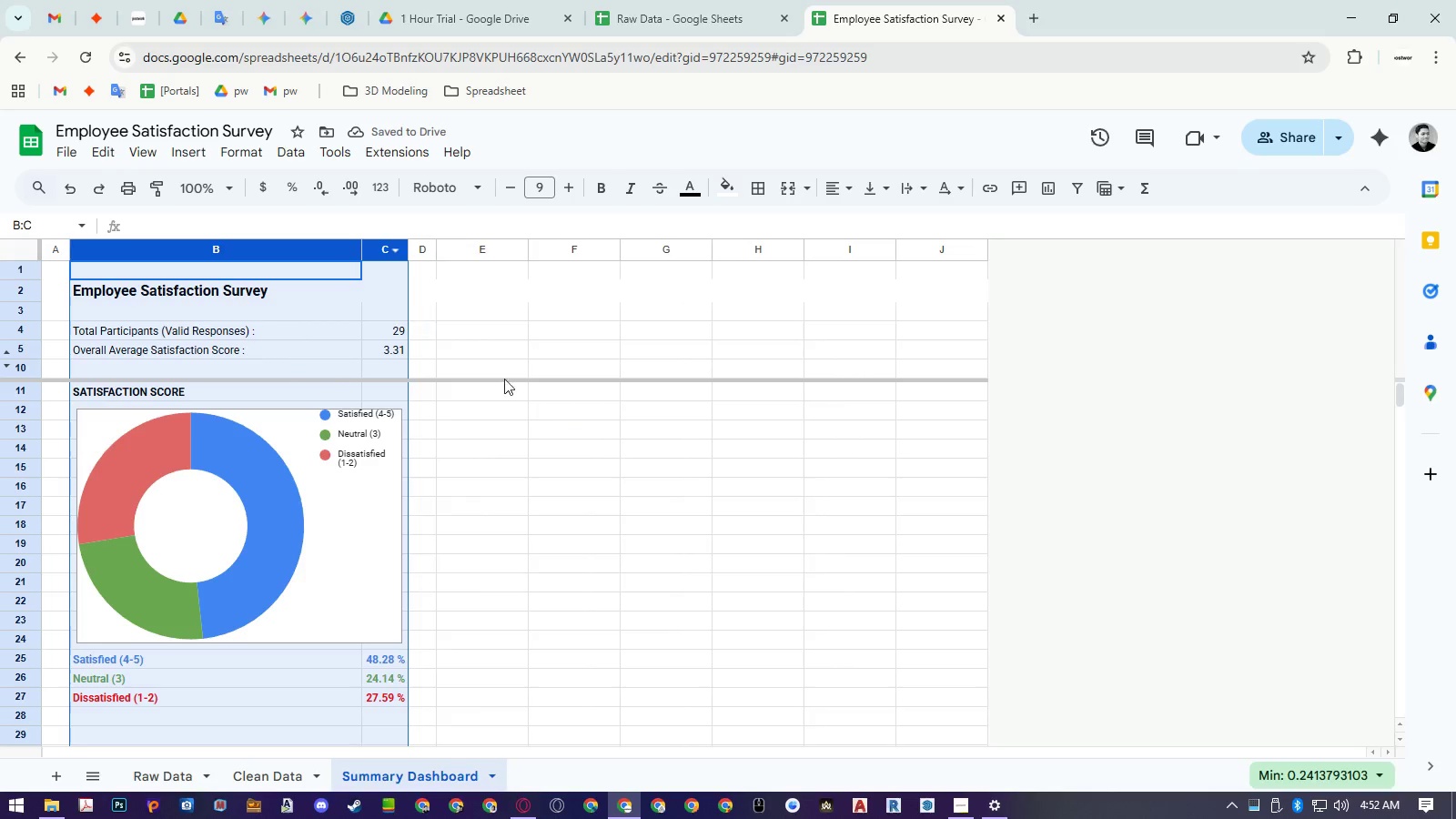 
key(Control+ControlLeft)
 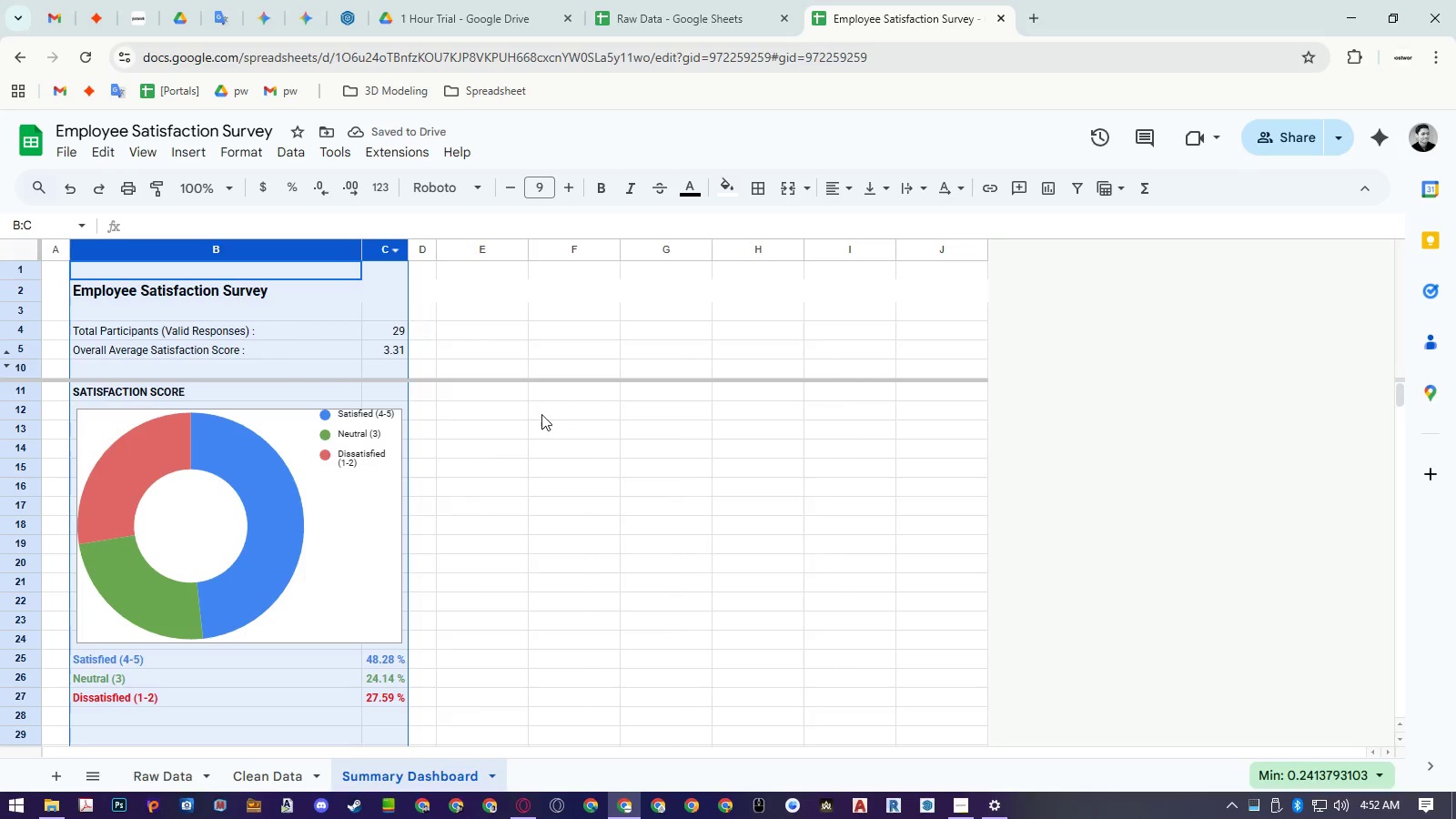 
key(Control+C)
 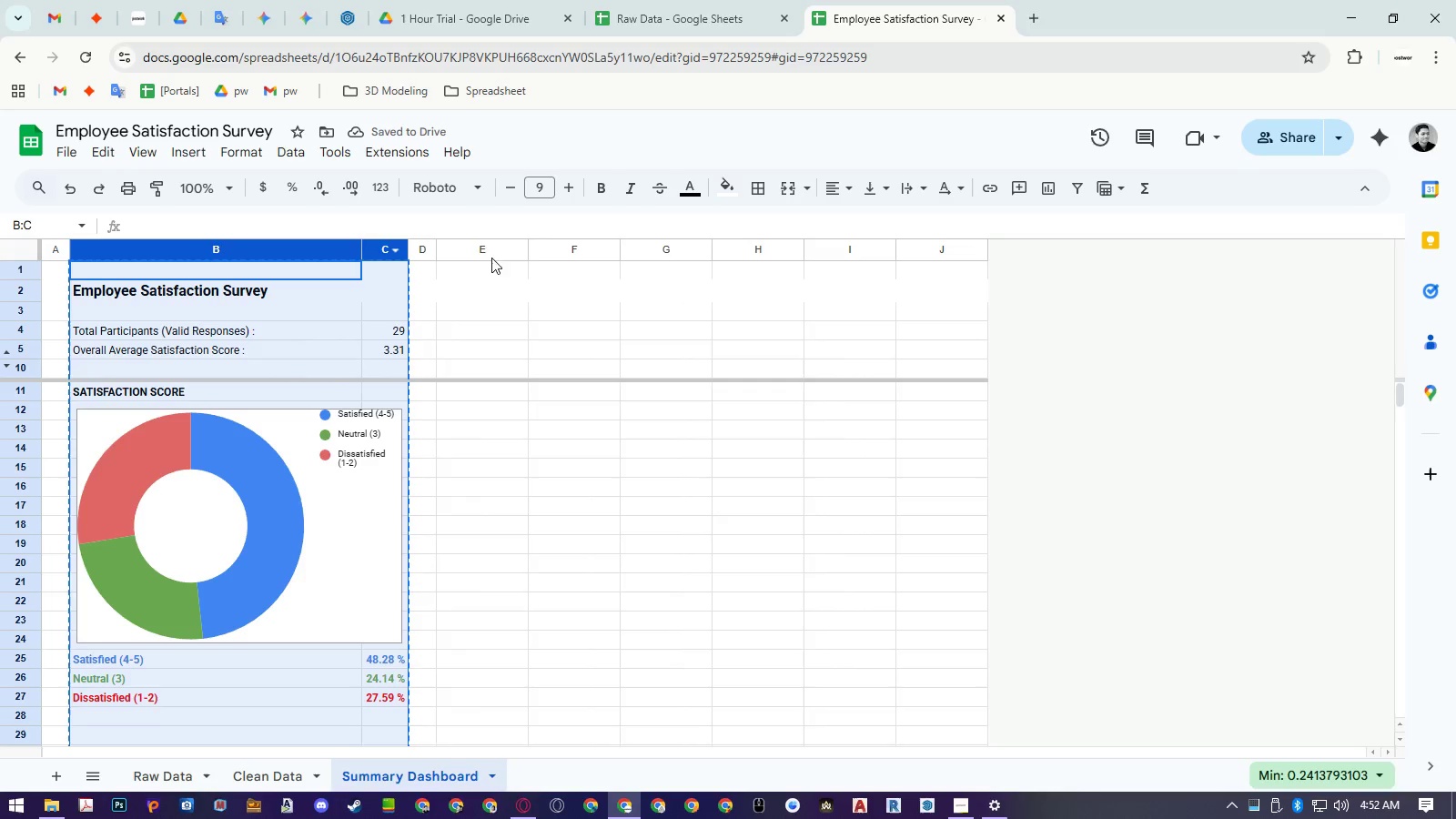 
left_click([488, 246])
 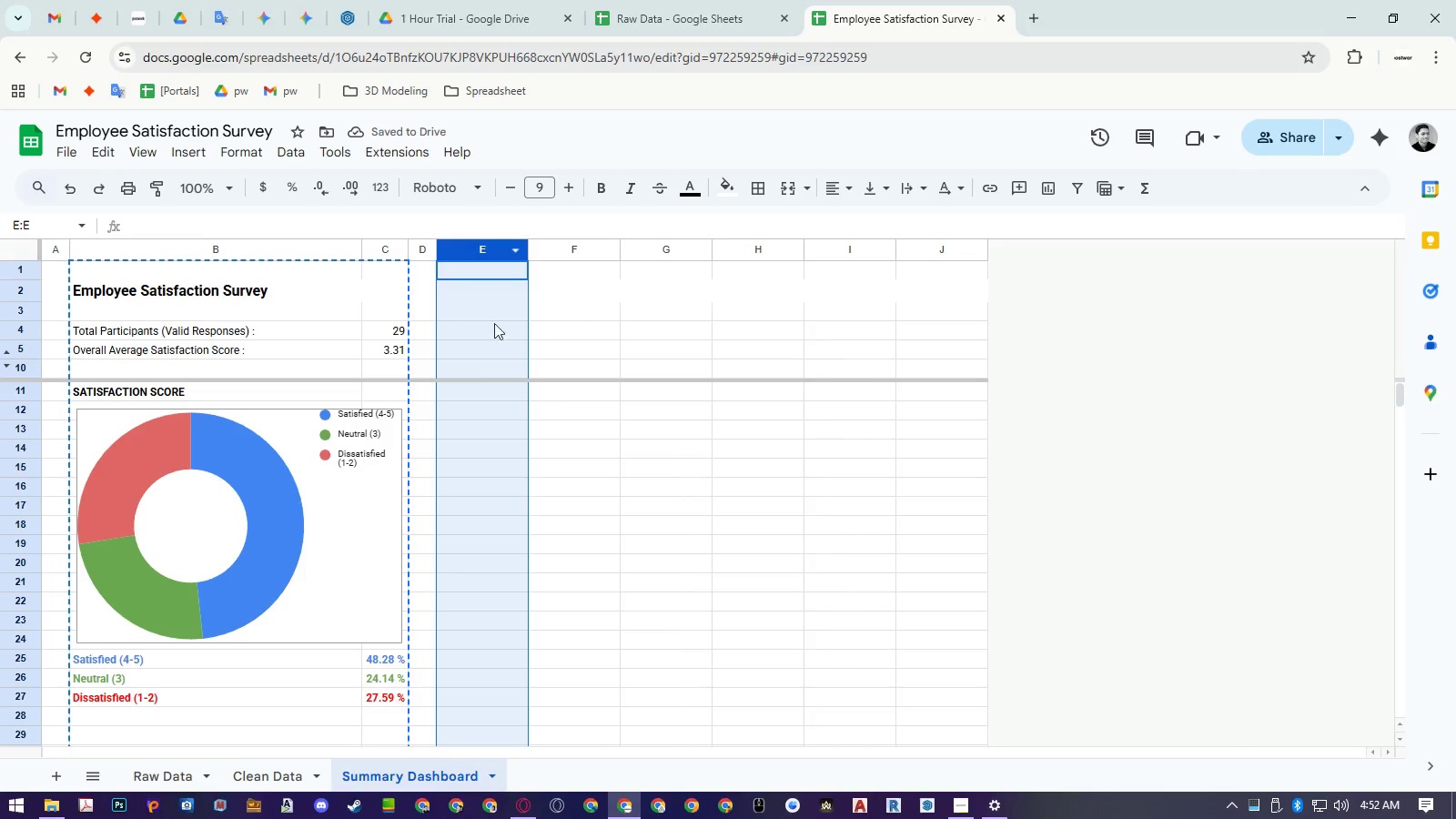 
key(Control+ControlLeft)
 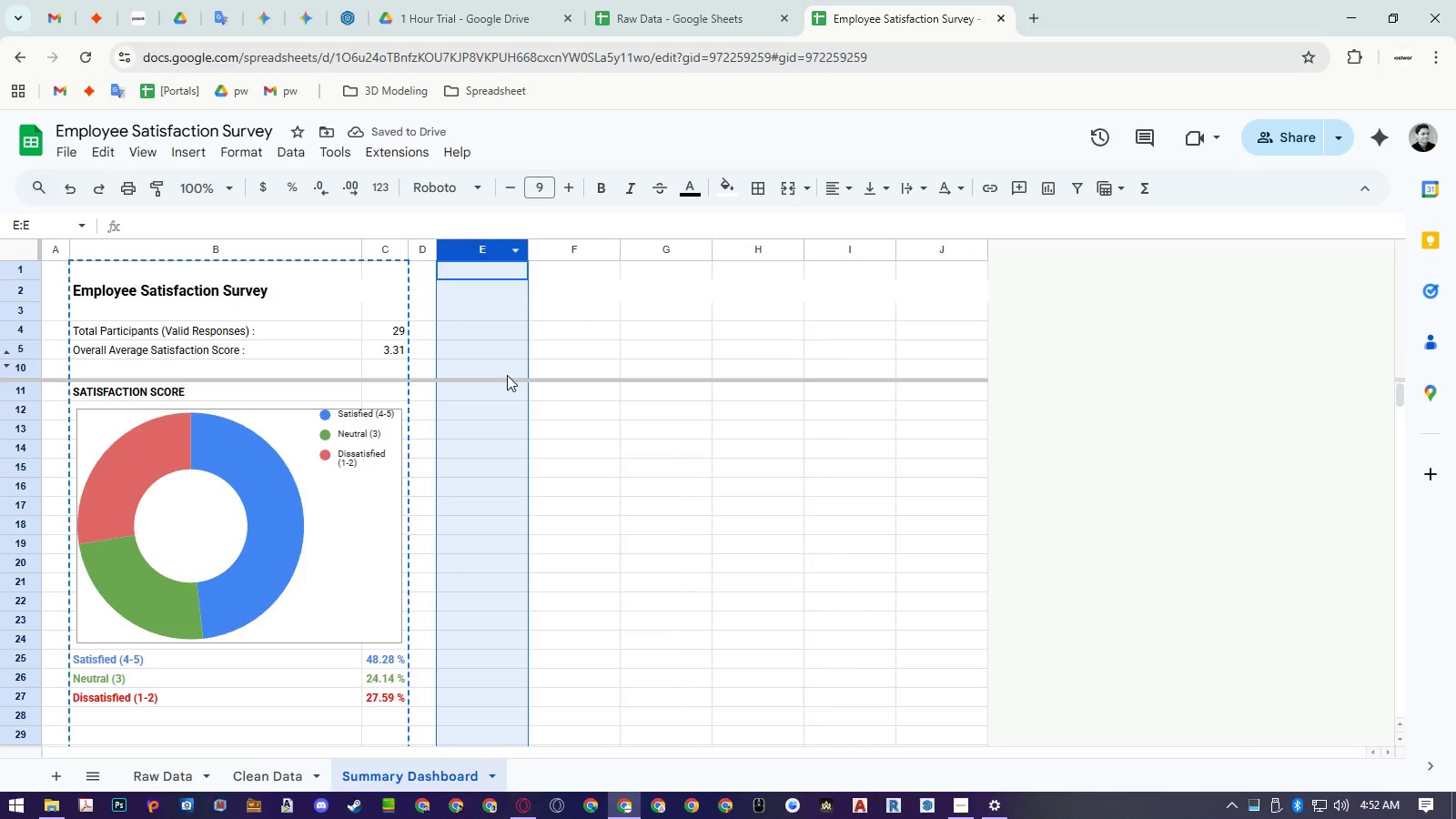 
key(Control+V)
 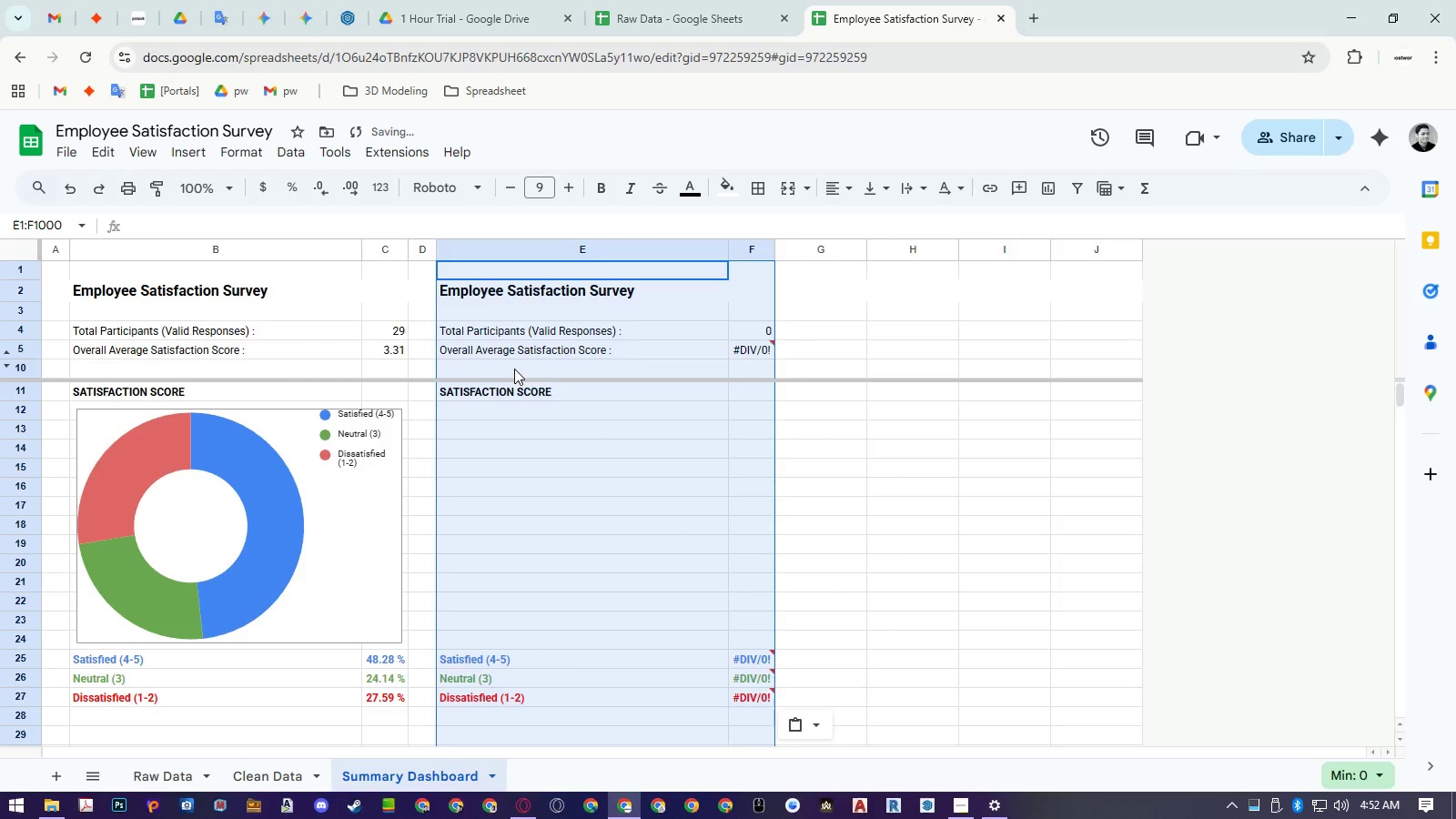 
key(Delete)
 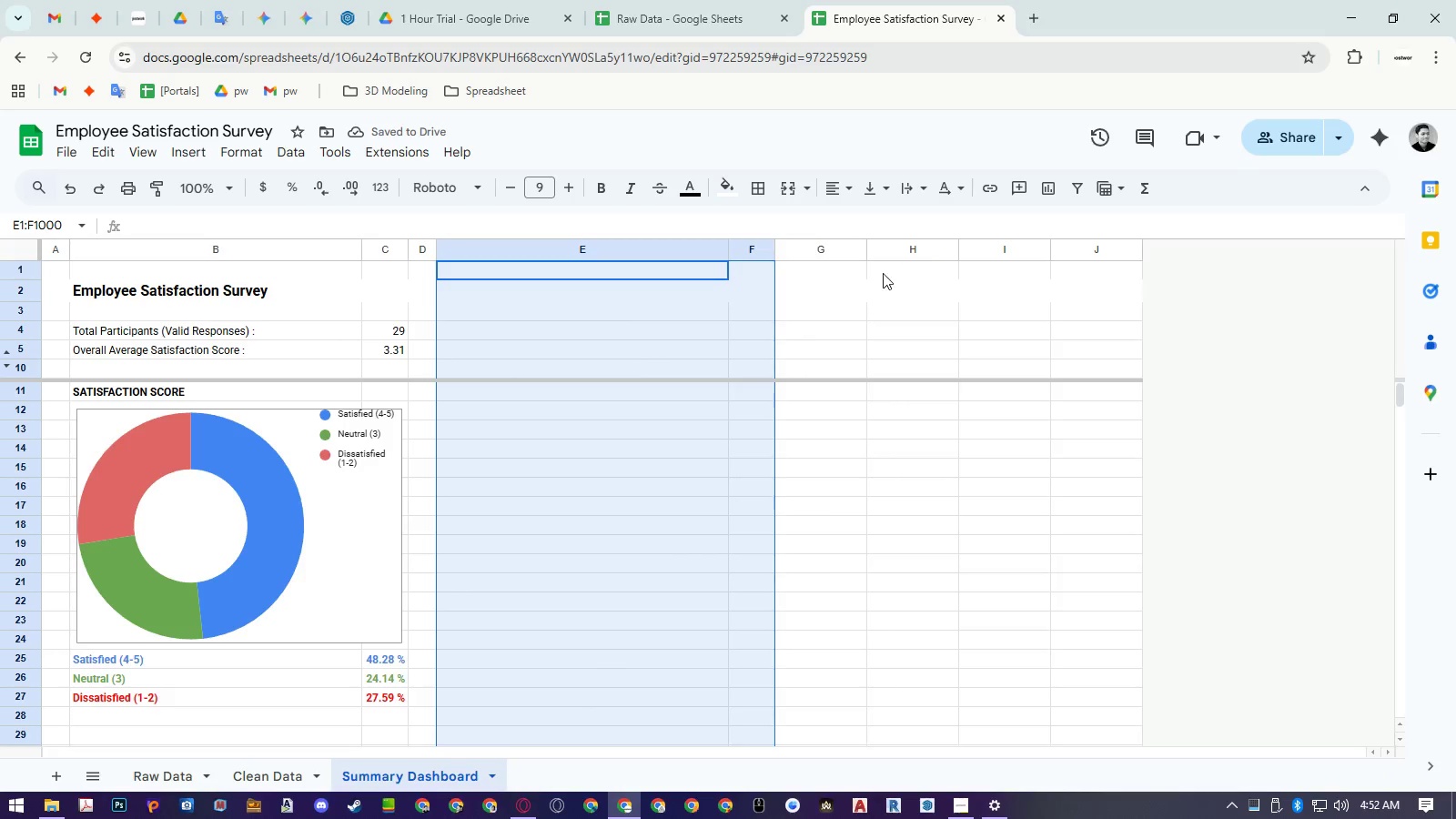 
key(Control+Z)
 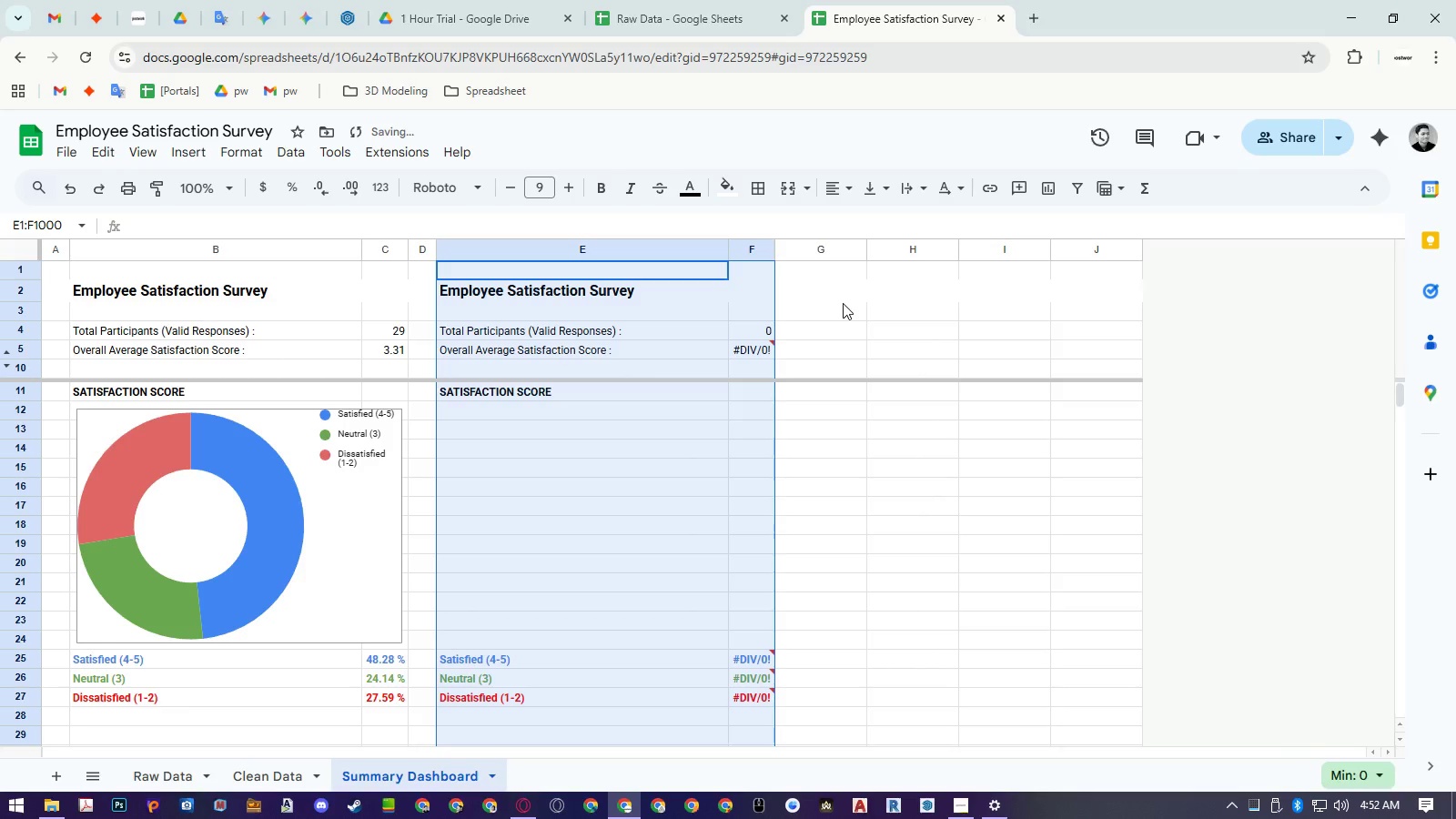 
key(Control+Z)
 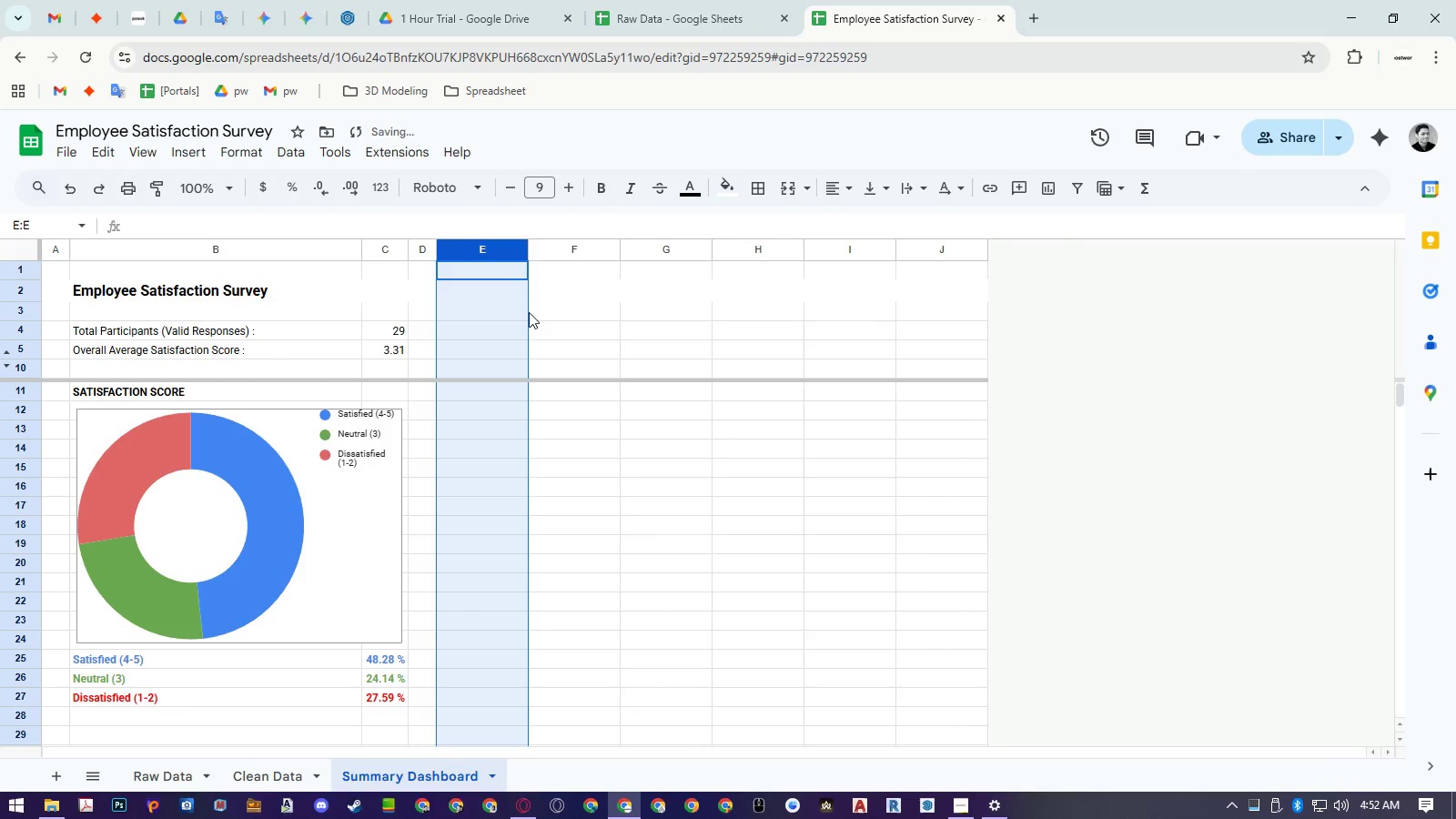 
right_click([565, 249])
 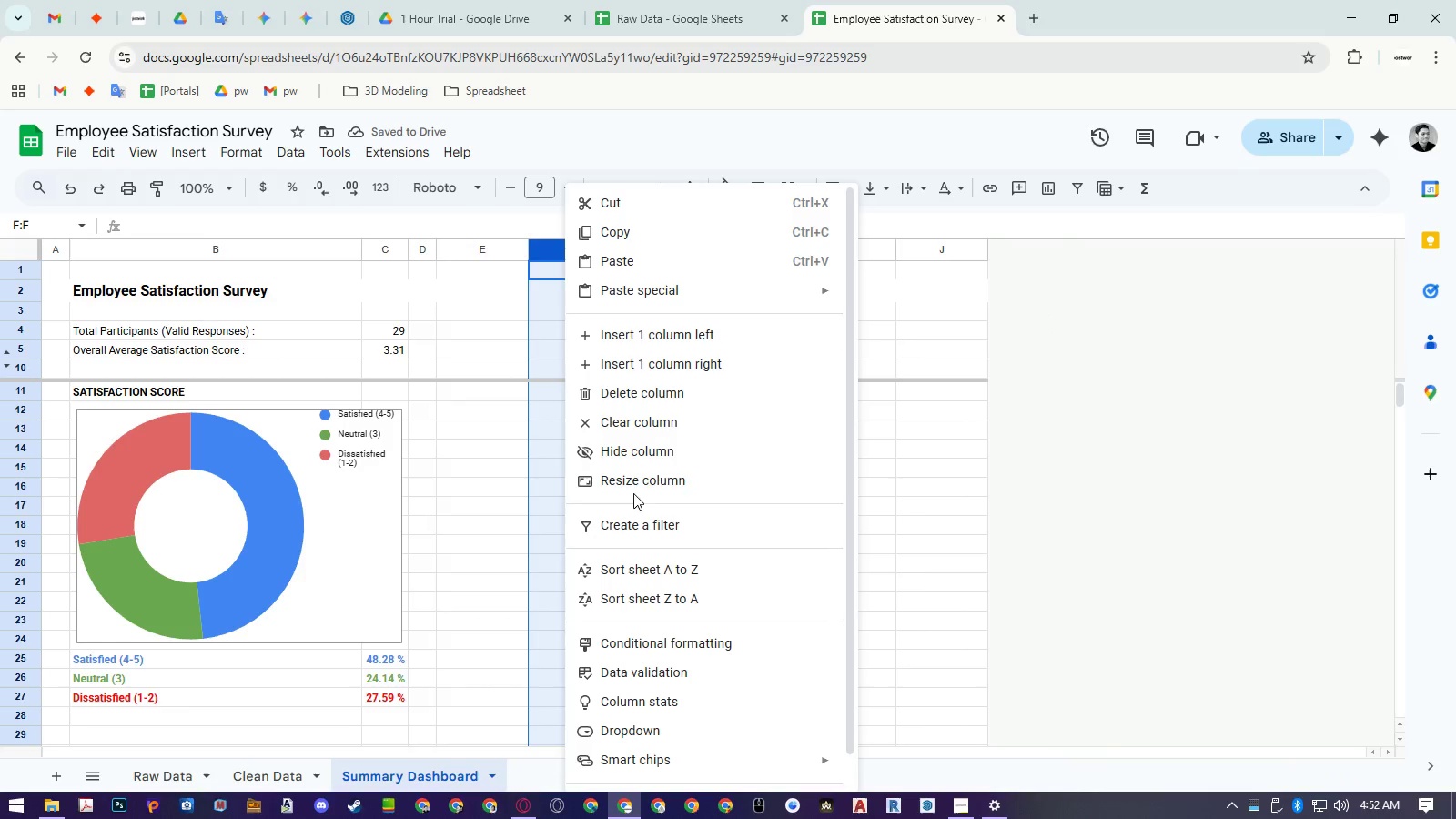 
left_click([634, 488])
 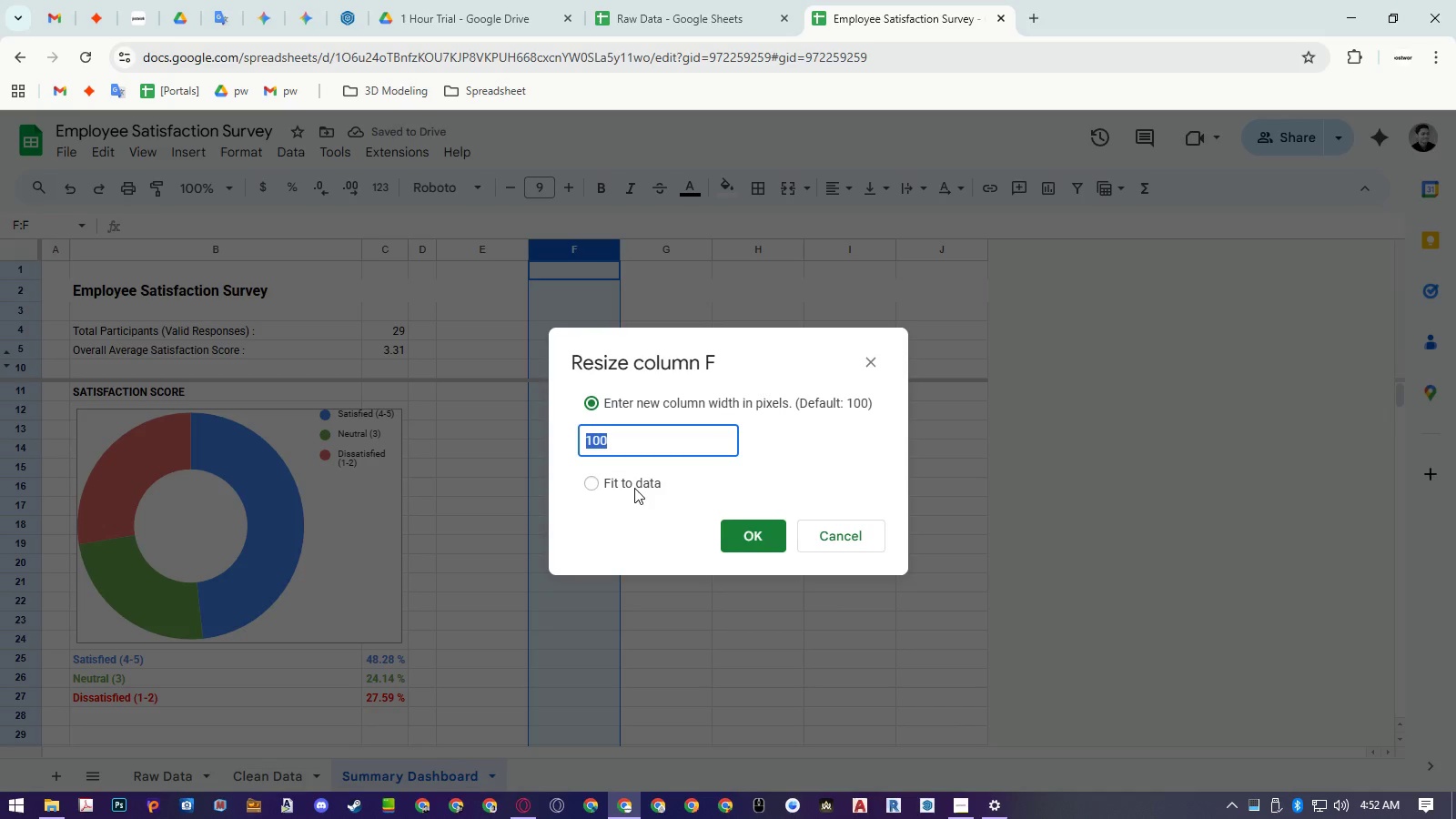 
key(Numpad5)
 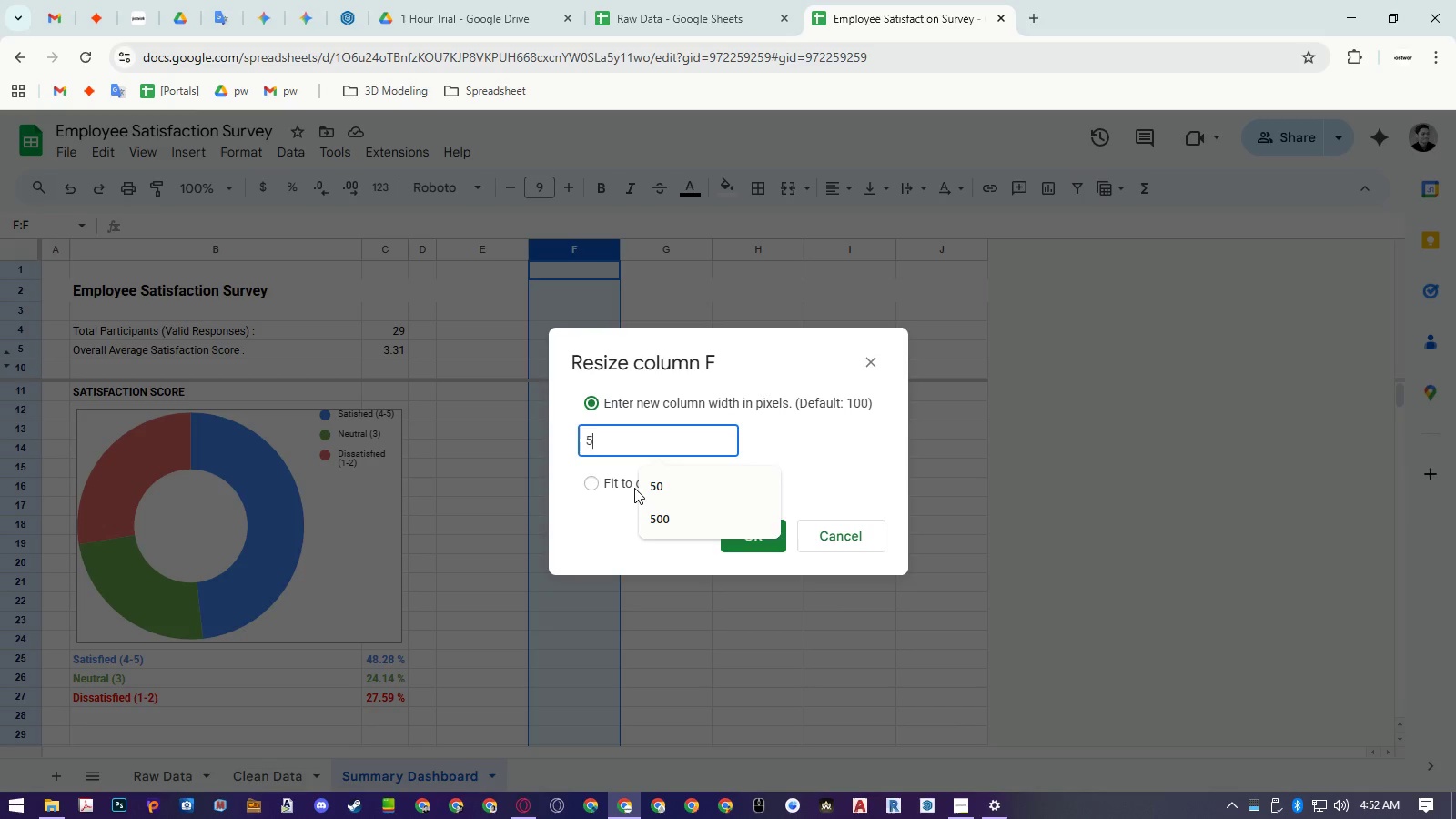 
key(Numpad0)
 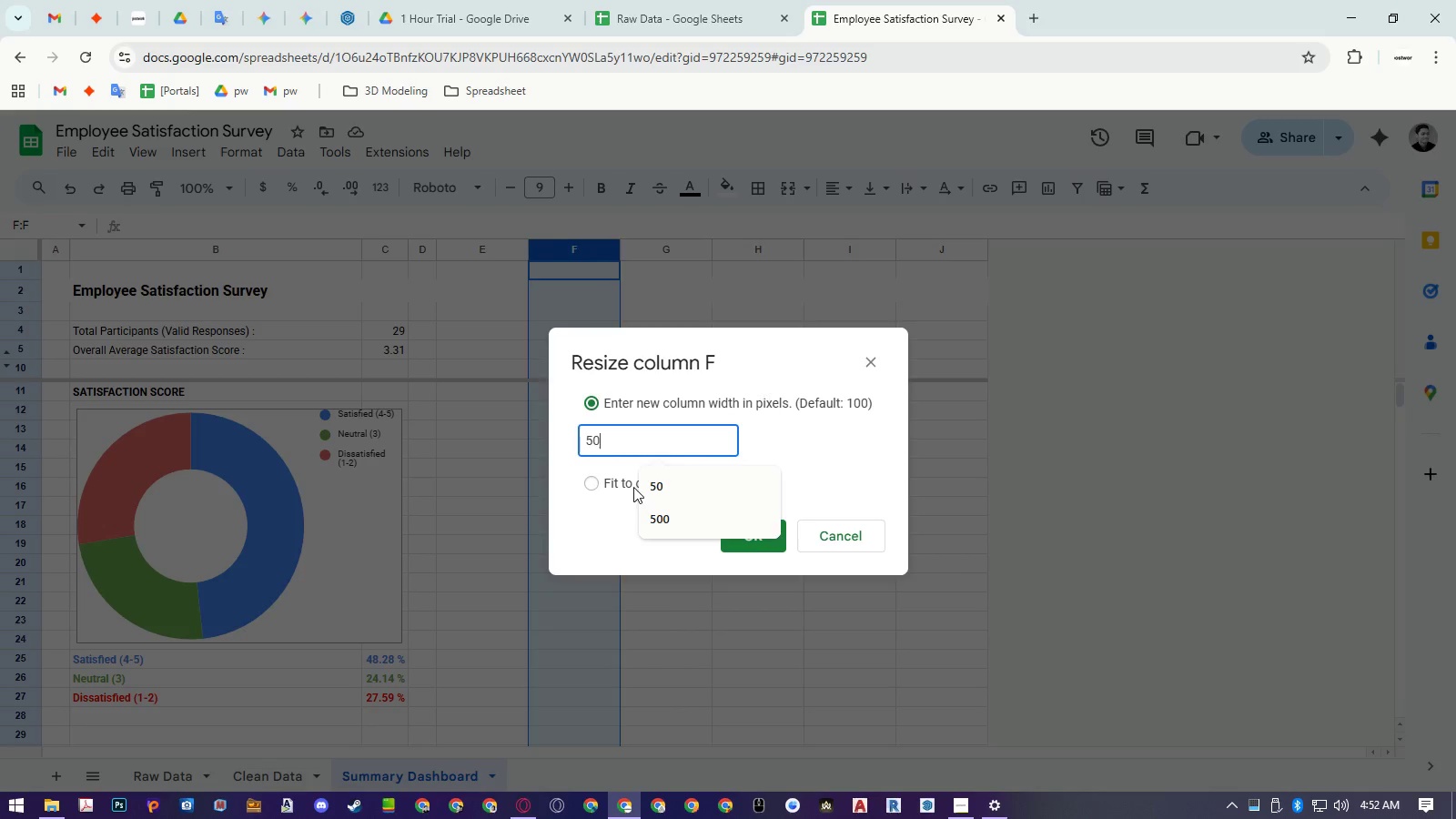 
key(NumpadEnter)
 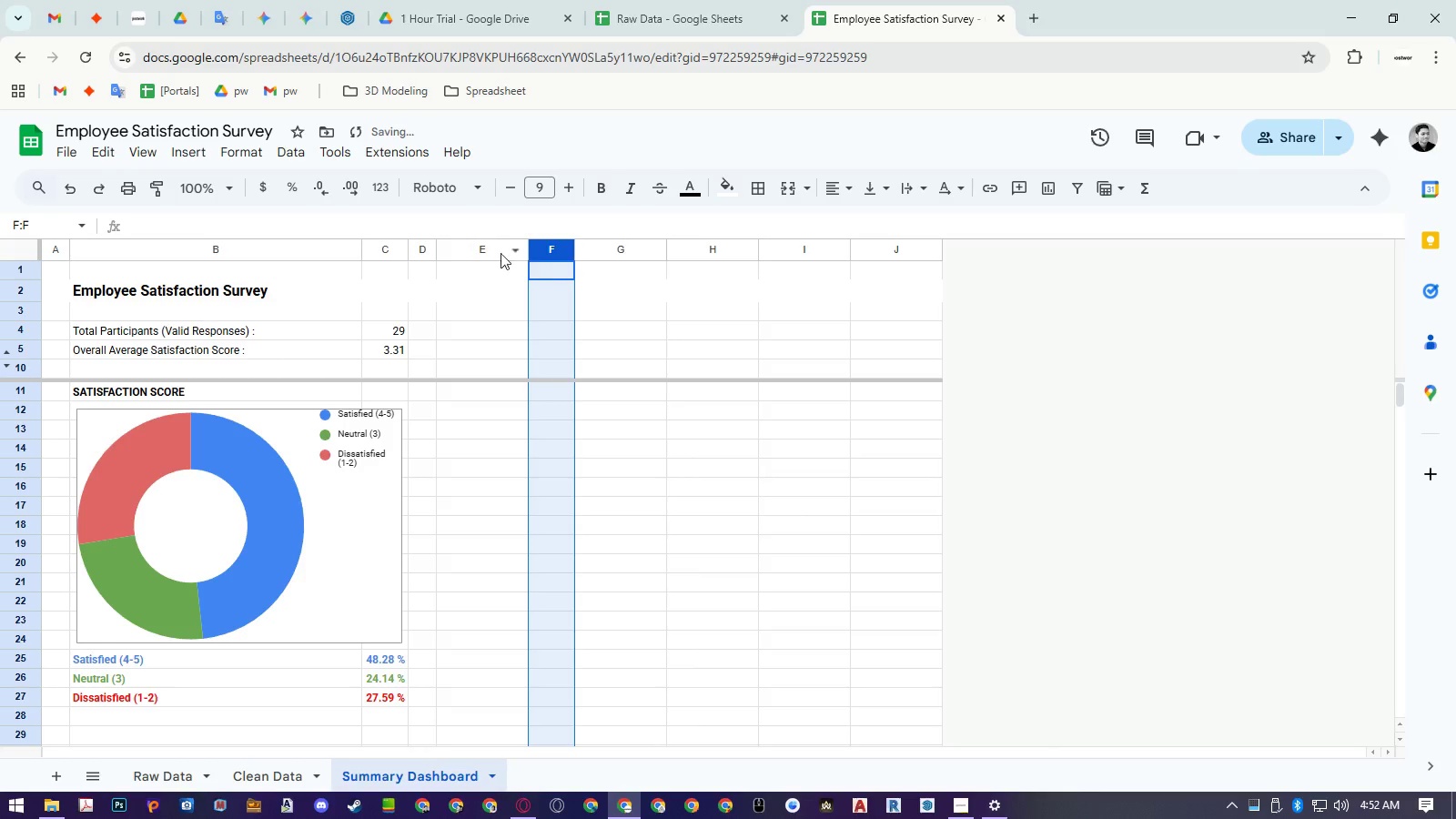 
right_click([494, 253])
 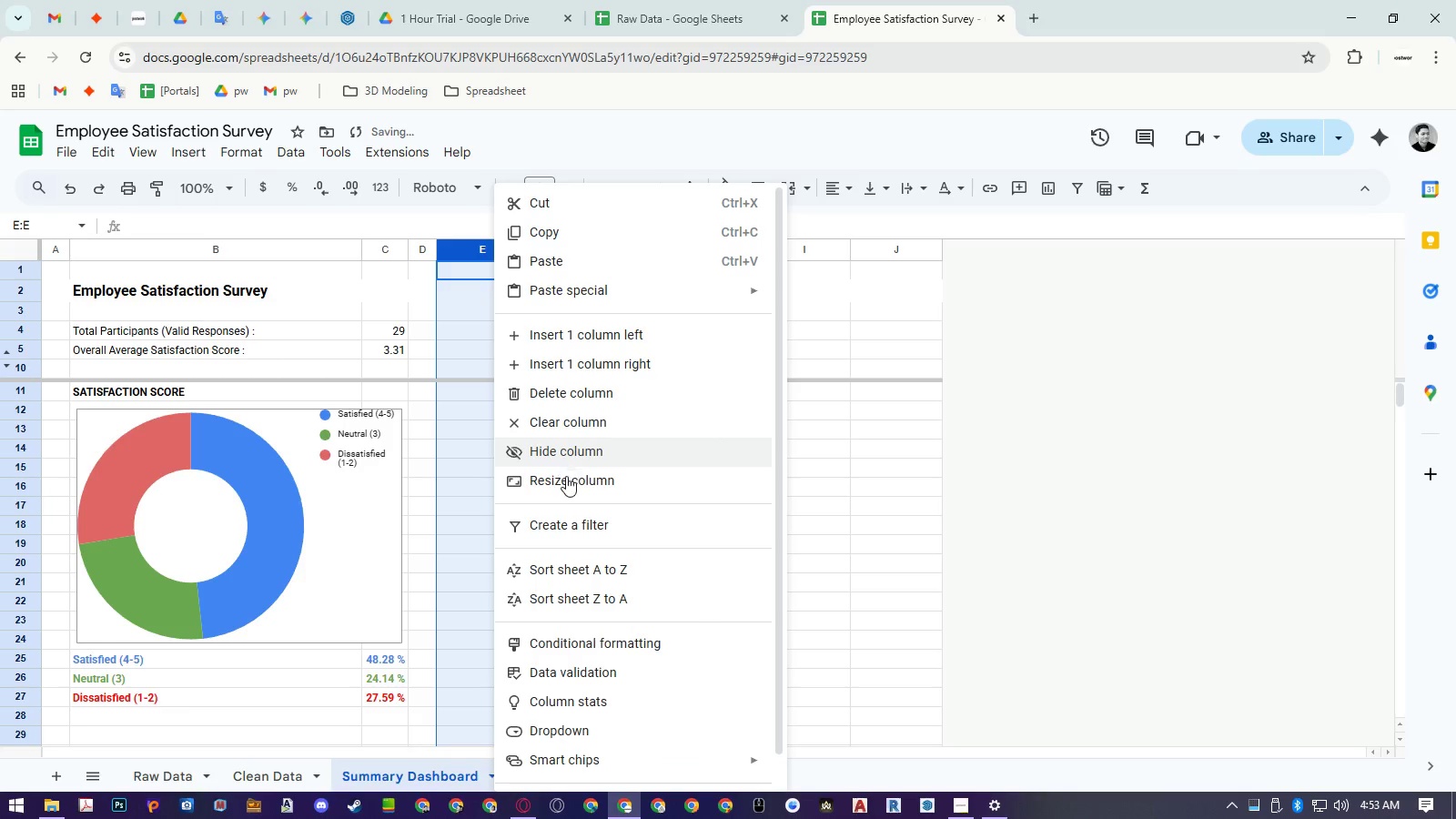 
left_click([567, 480])
 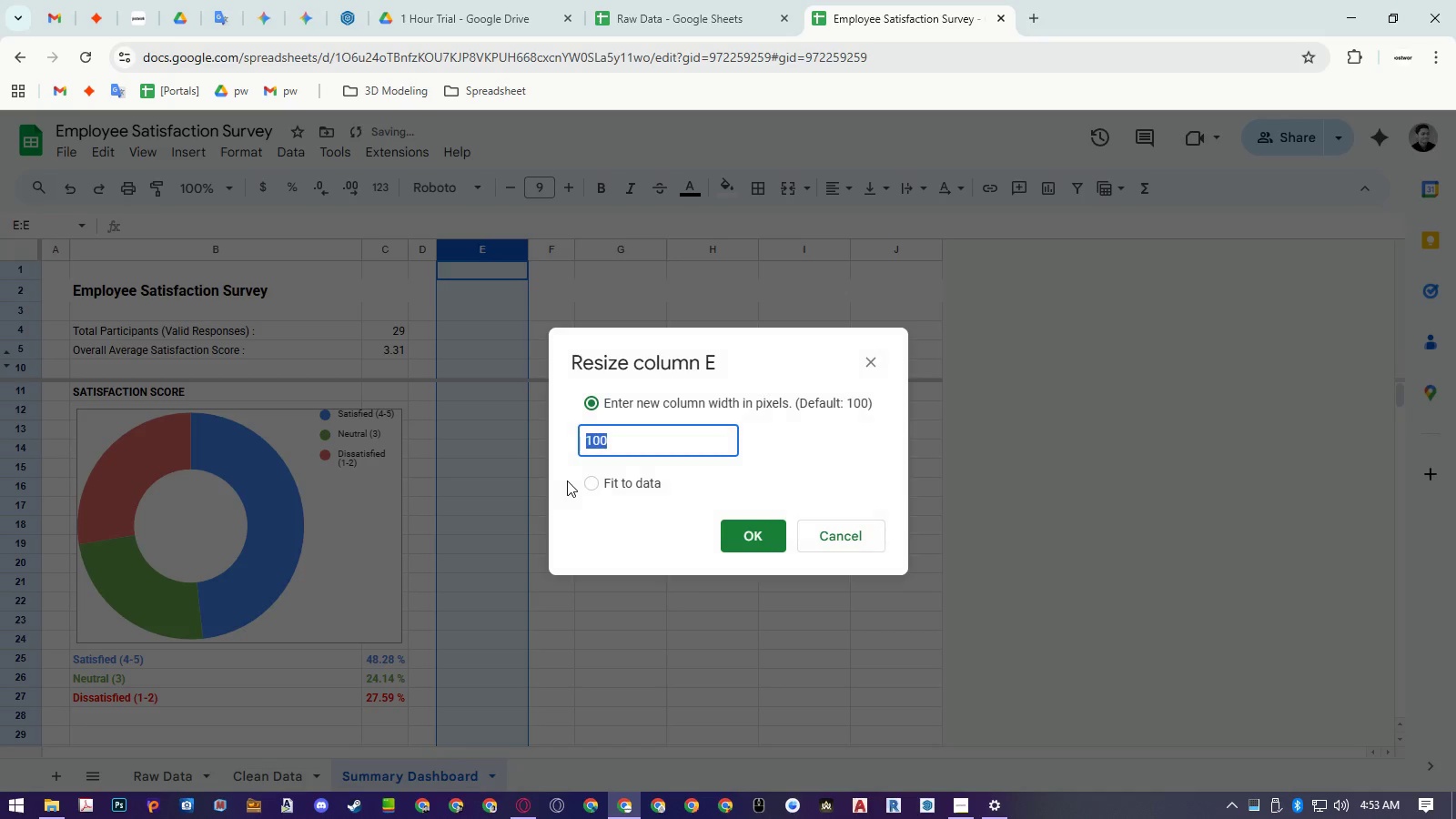 
key(Numpad3)
 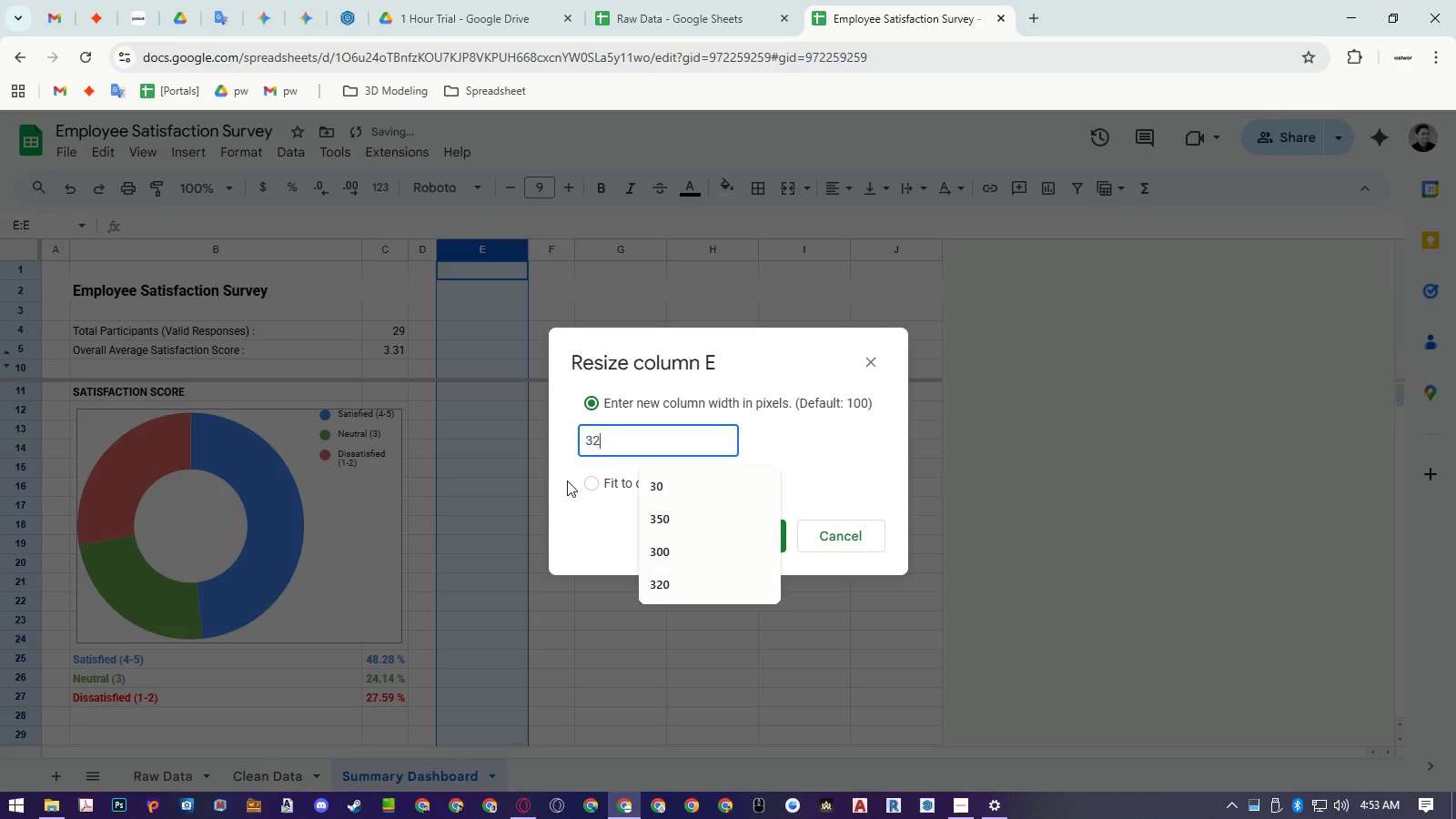 
key(Numpad2)
 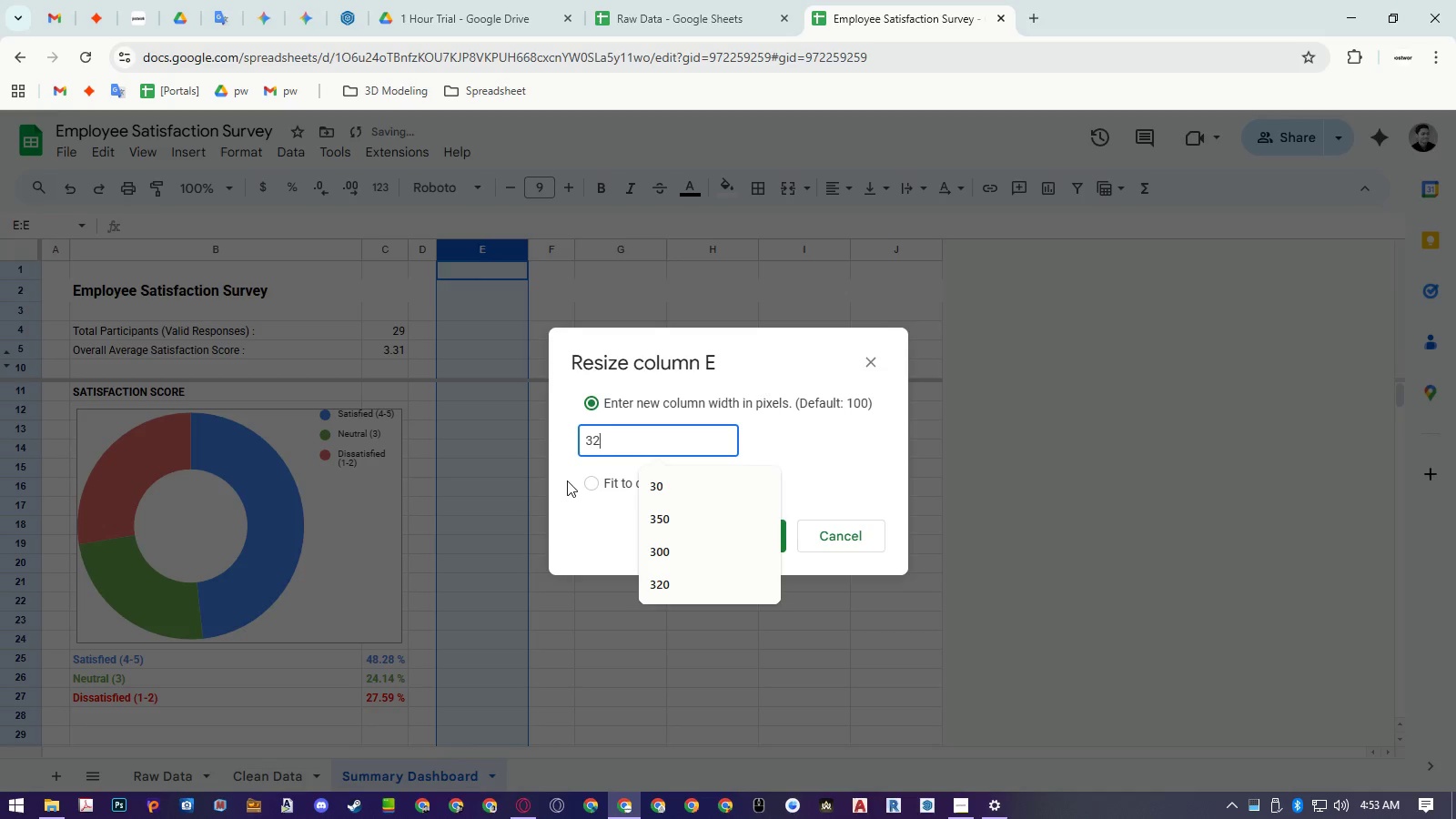 
key(Numpad0)
 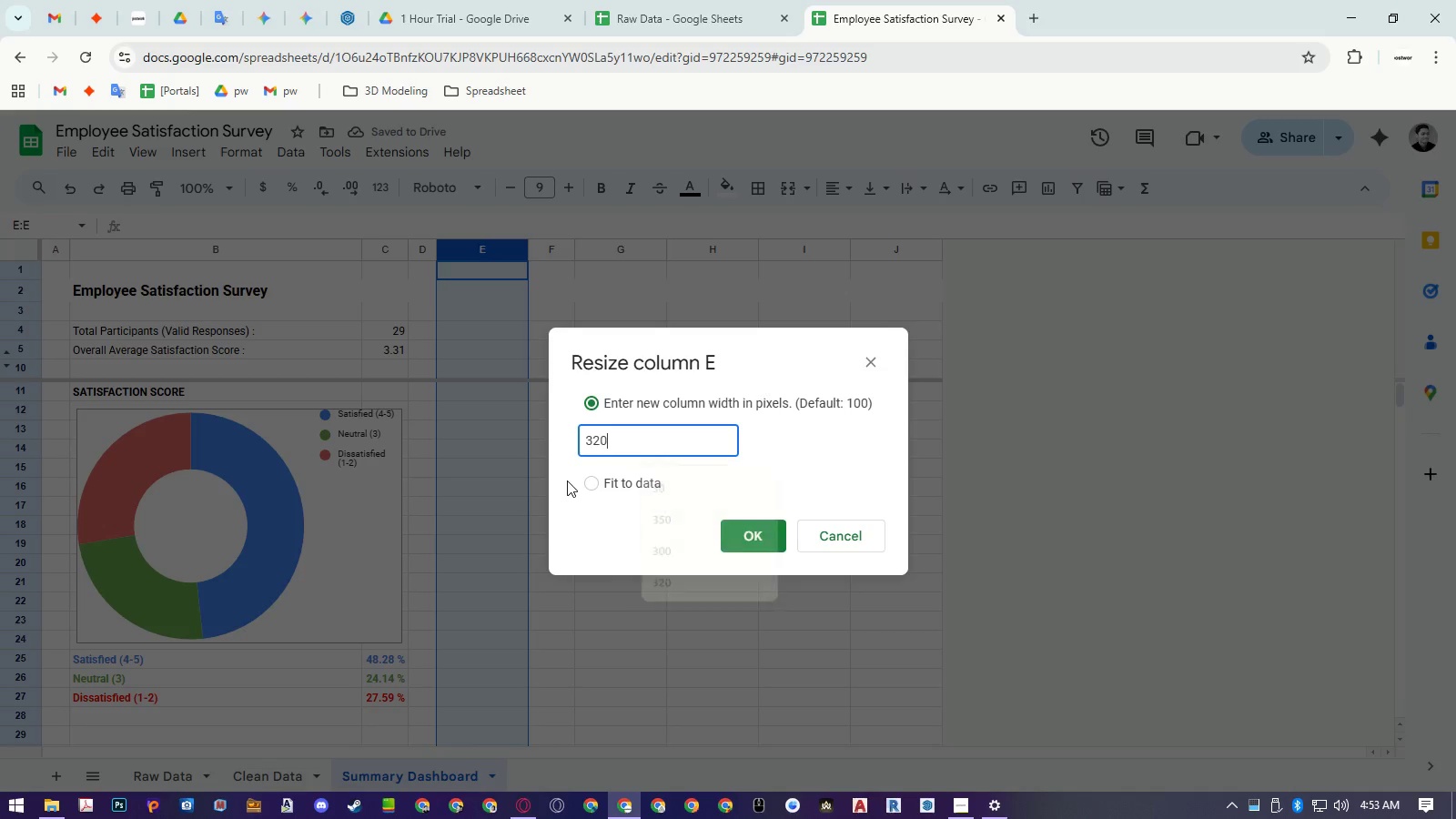 
key(NumpadEnter)
 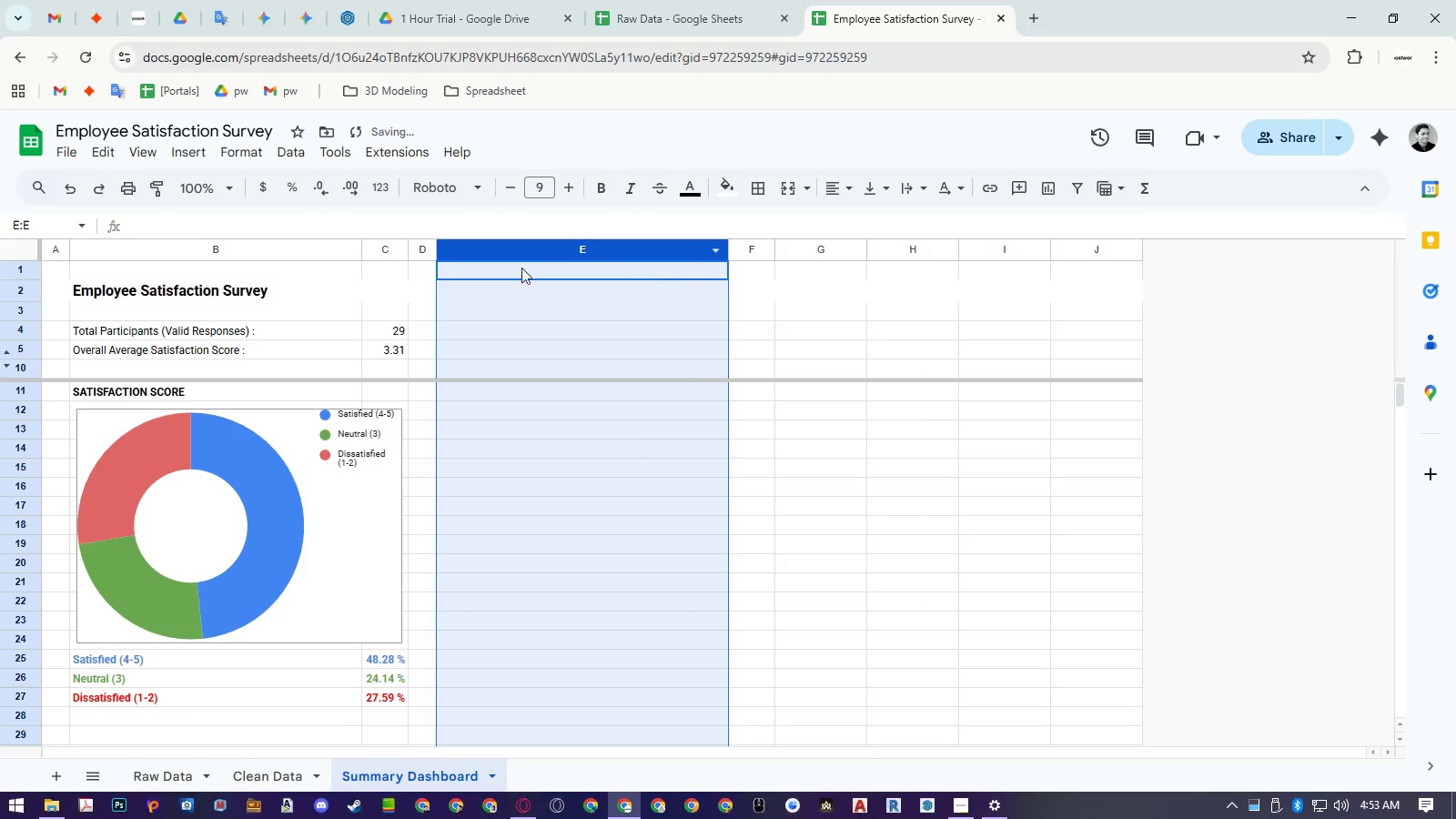 
left_click_drag(start_coordinate=[424, 249], to_coordinate=[759, 248])
 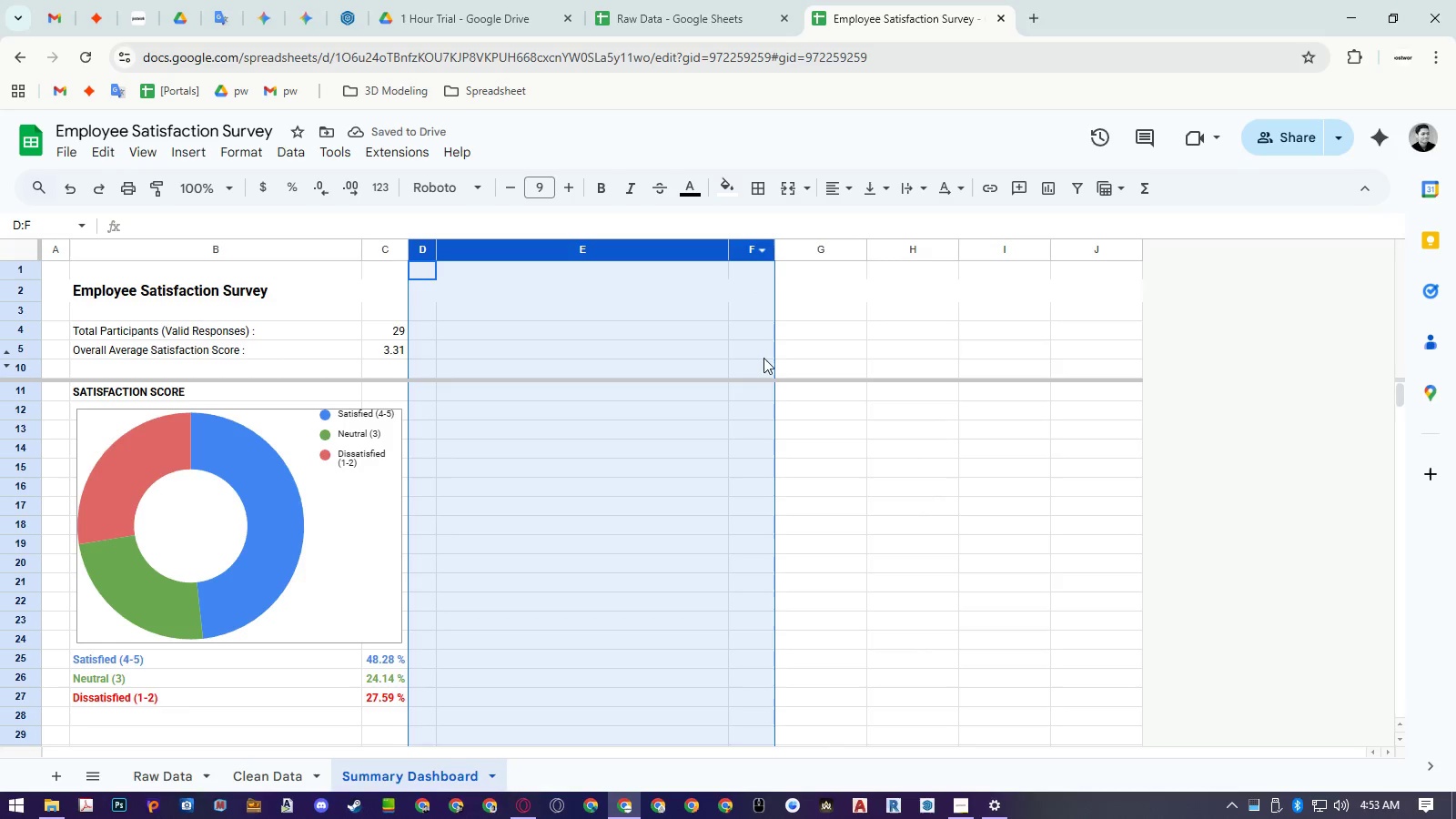 
key(Control+ControlLeft)
 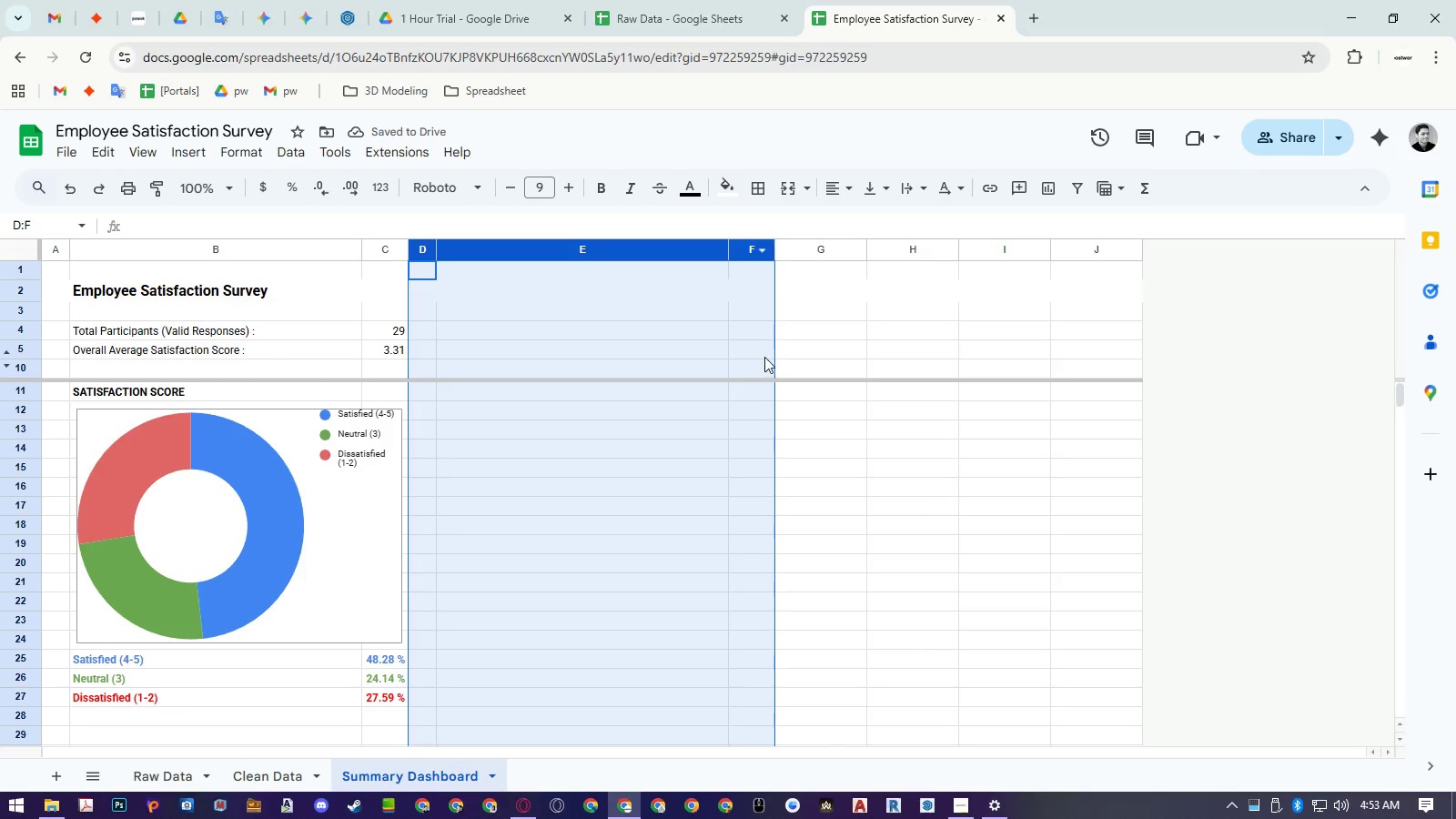 
key(Control+C)
 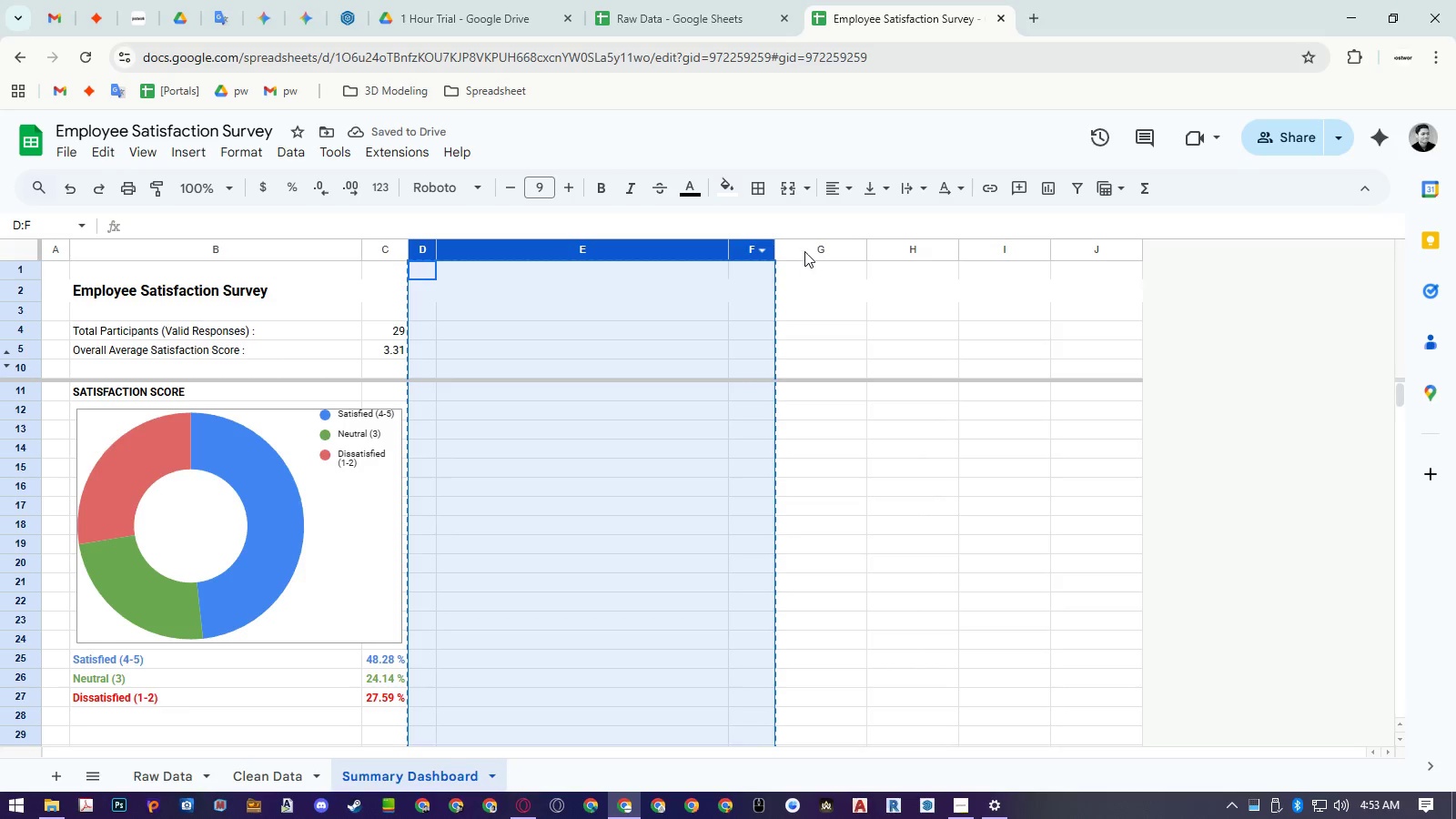 
left_click([804, 247])
 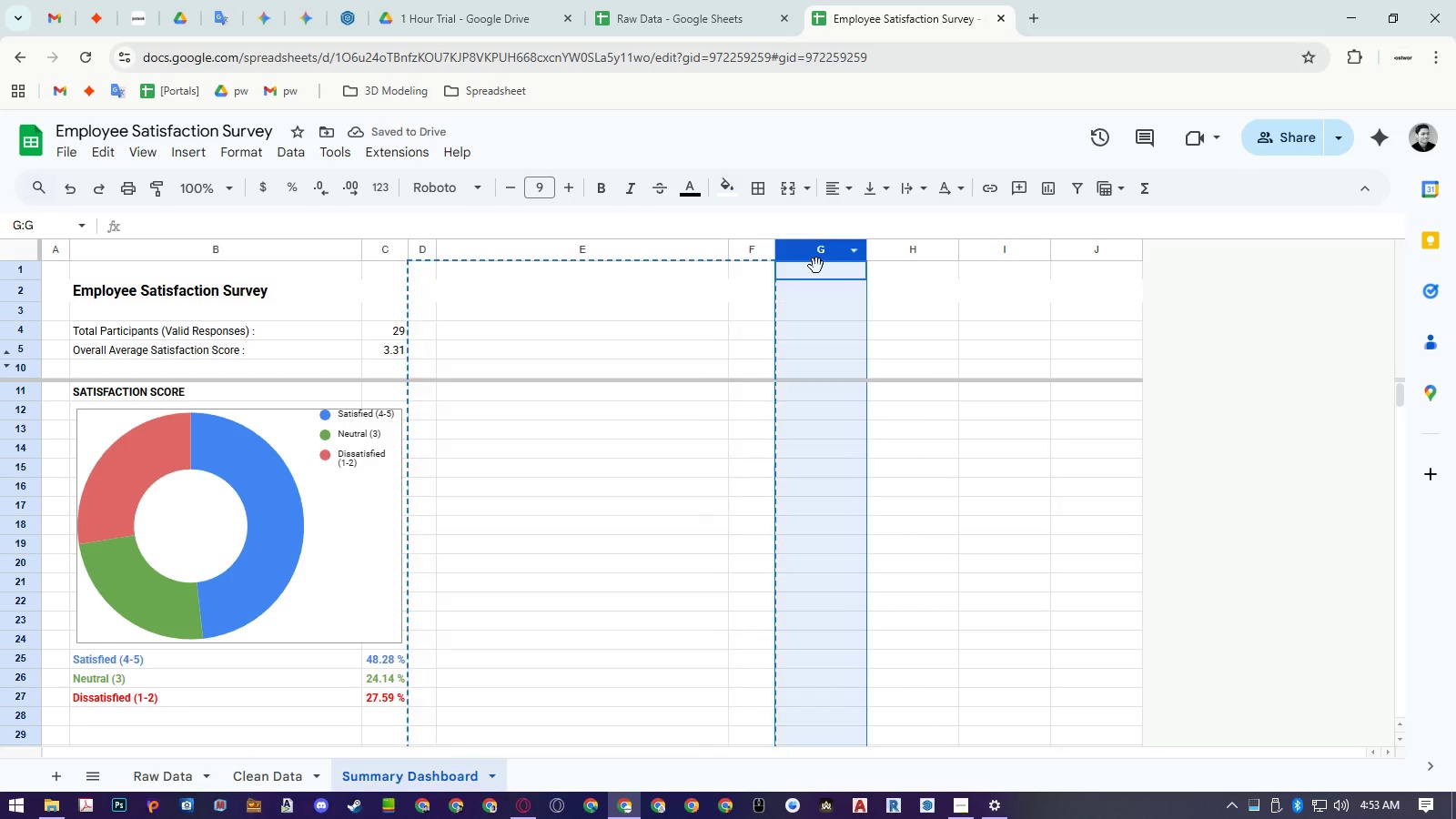 
key(Control+ControlLeft)
 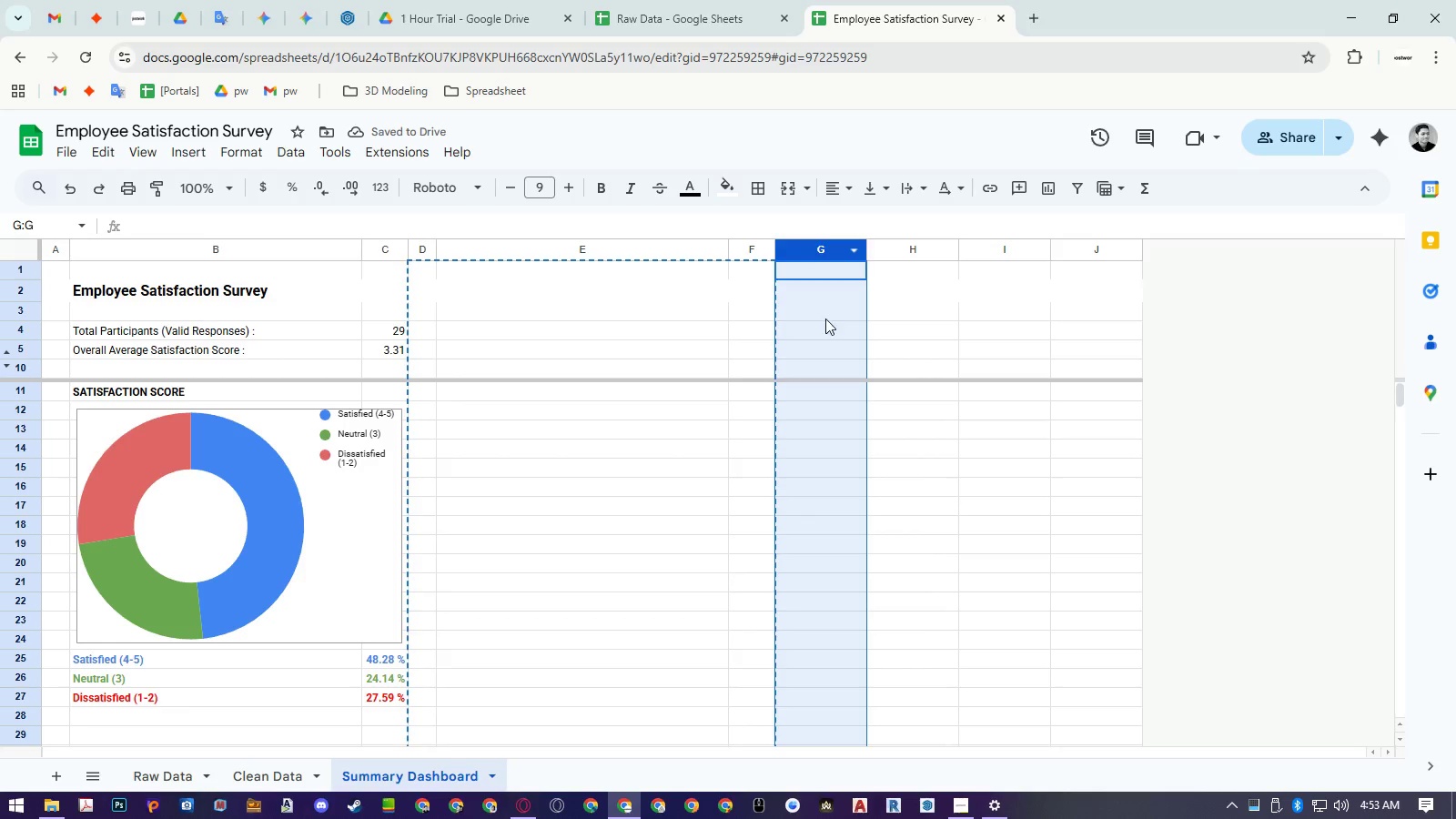 
key(Control+V)
 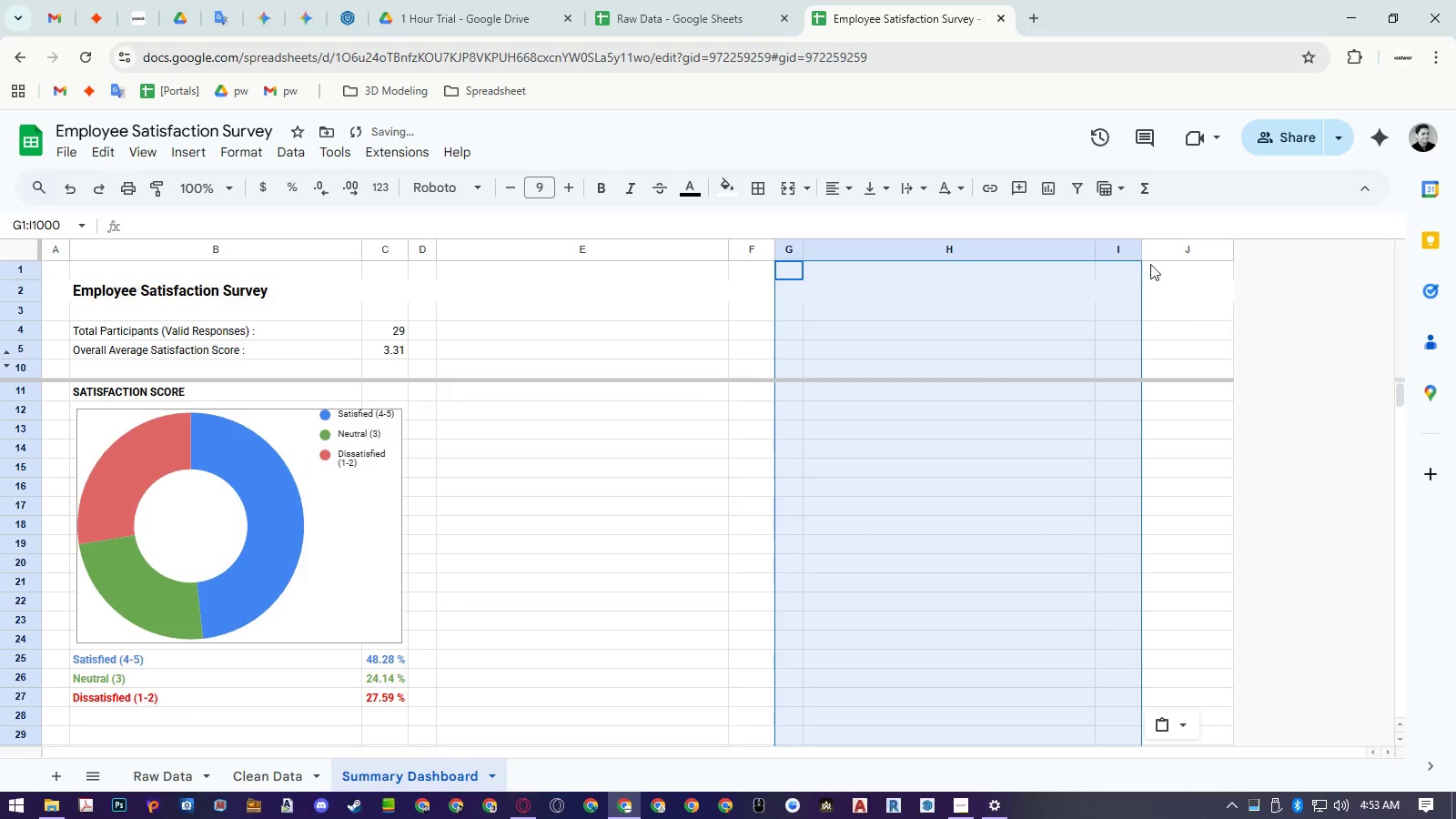 
right_click([1162, 248])
 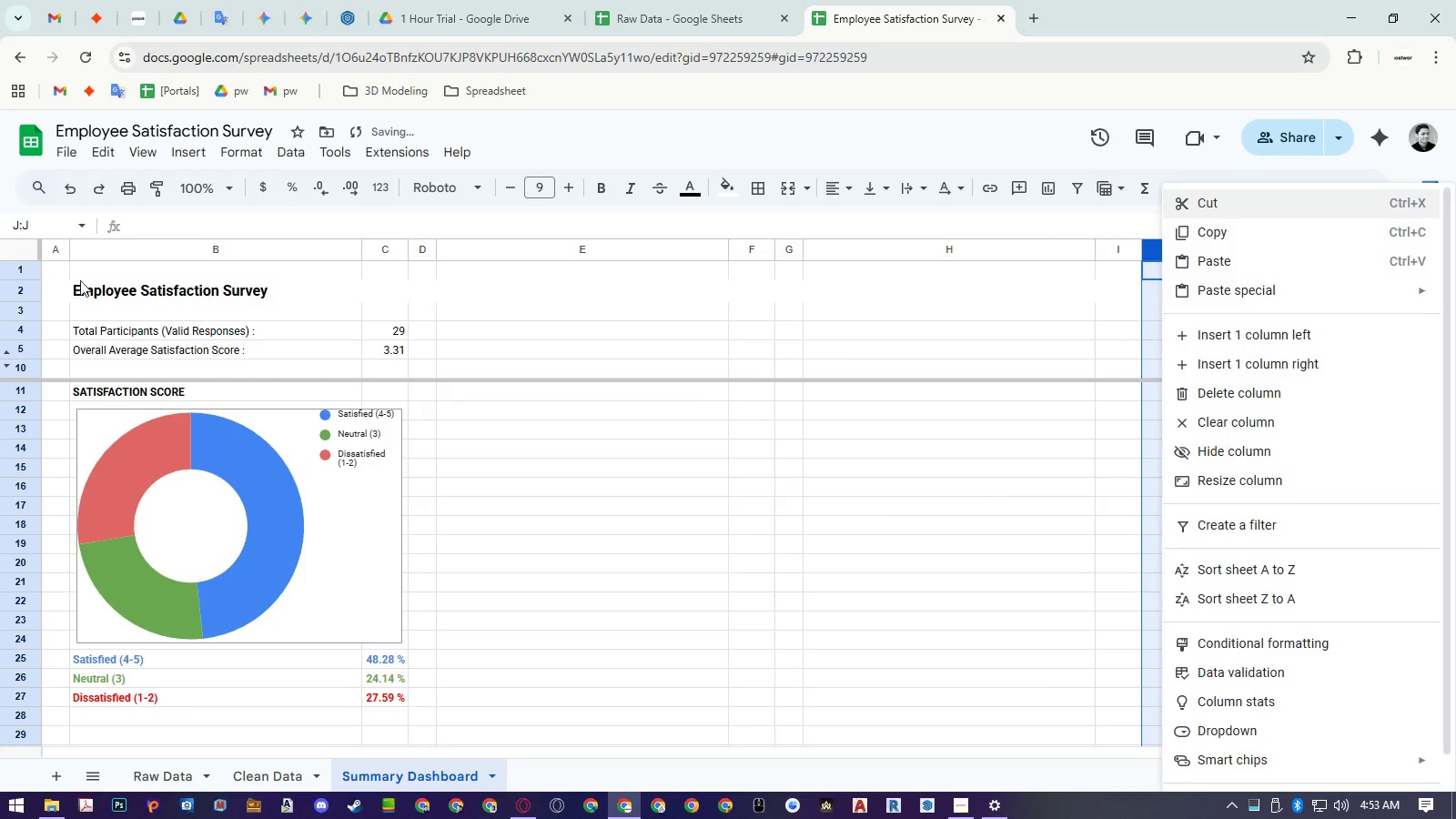 
left_click([53, 252])
 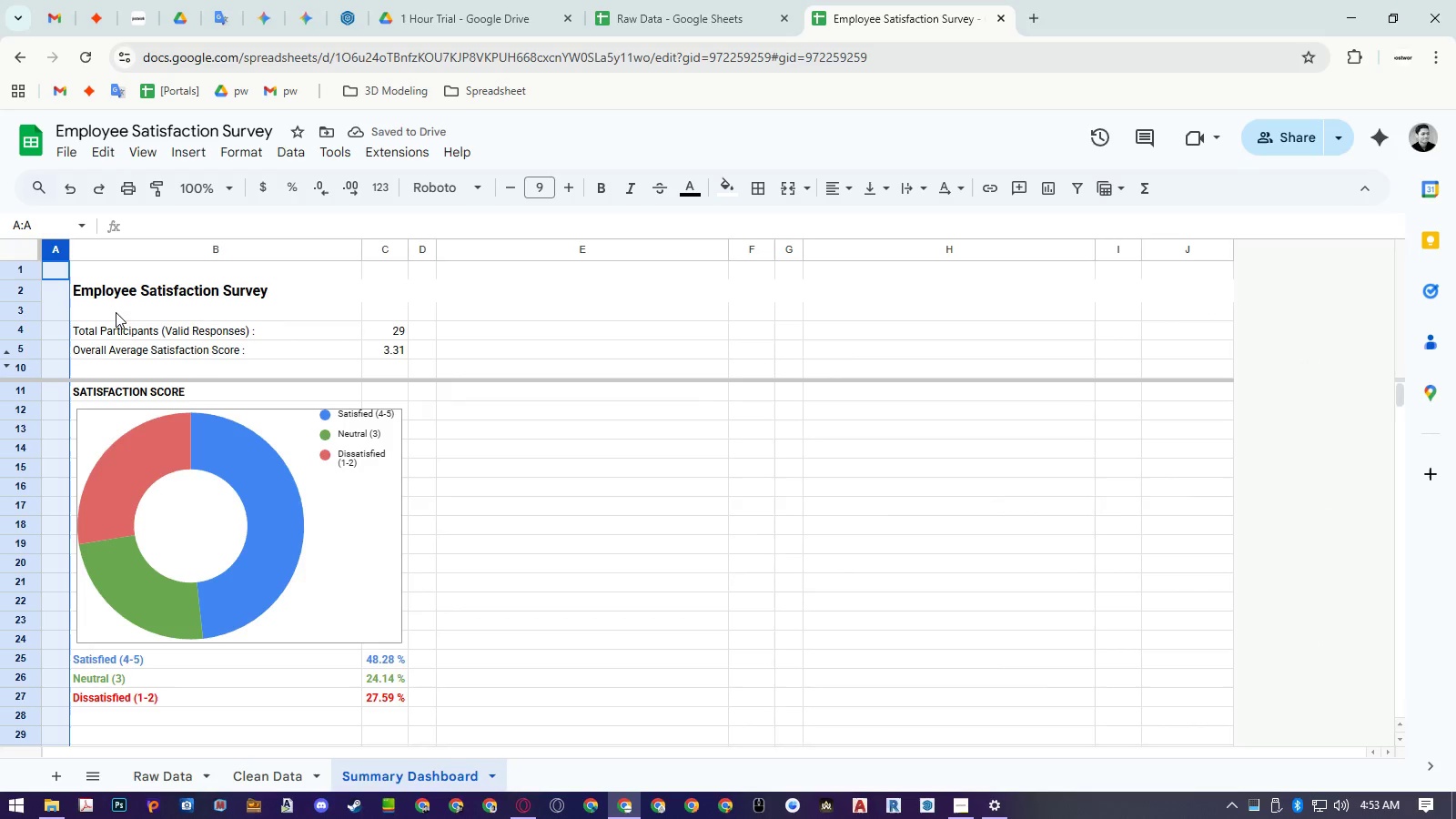 
key(Control+ControlLeft)
 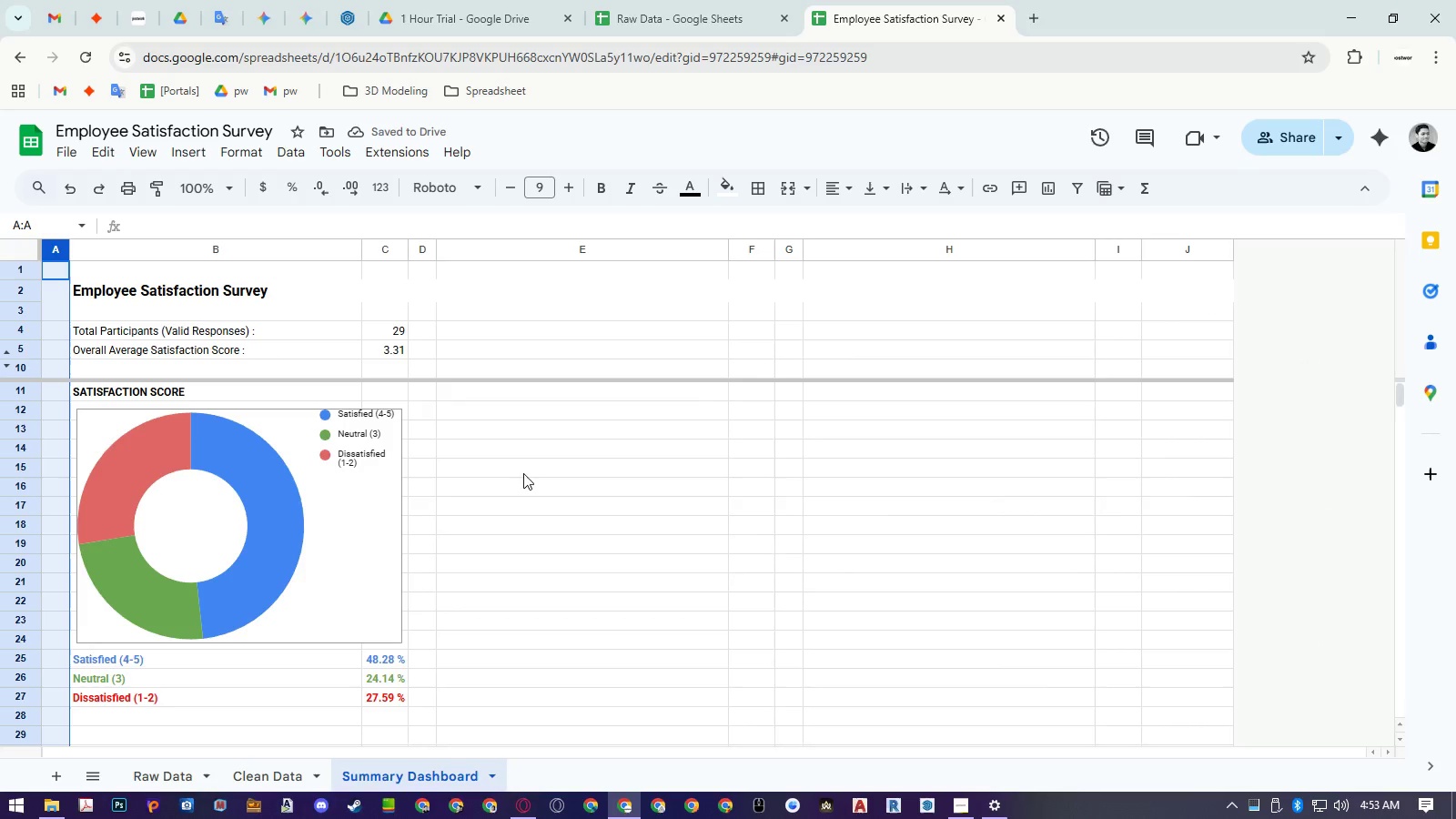 
key(Control+C)
 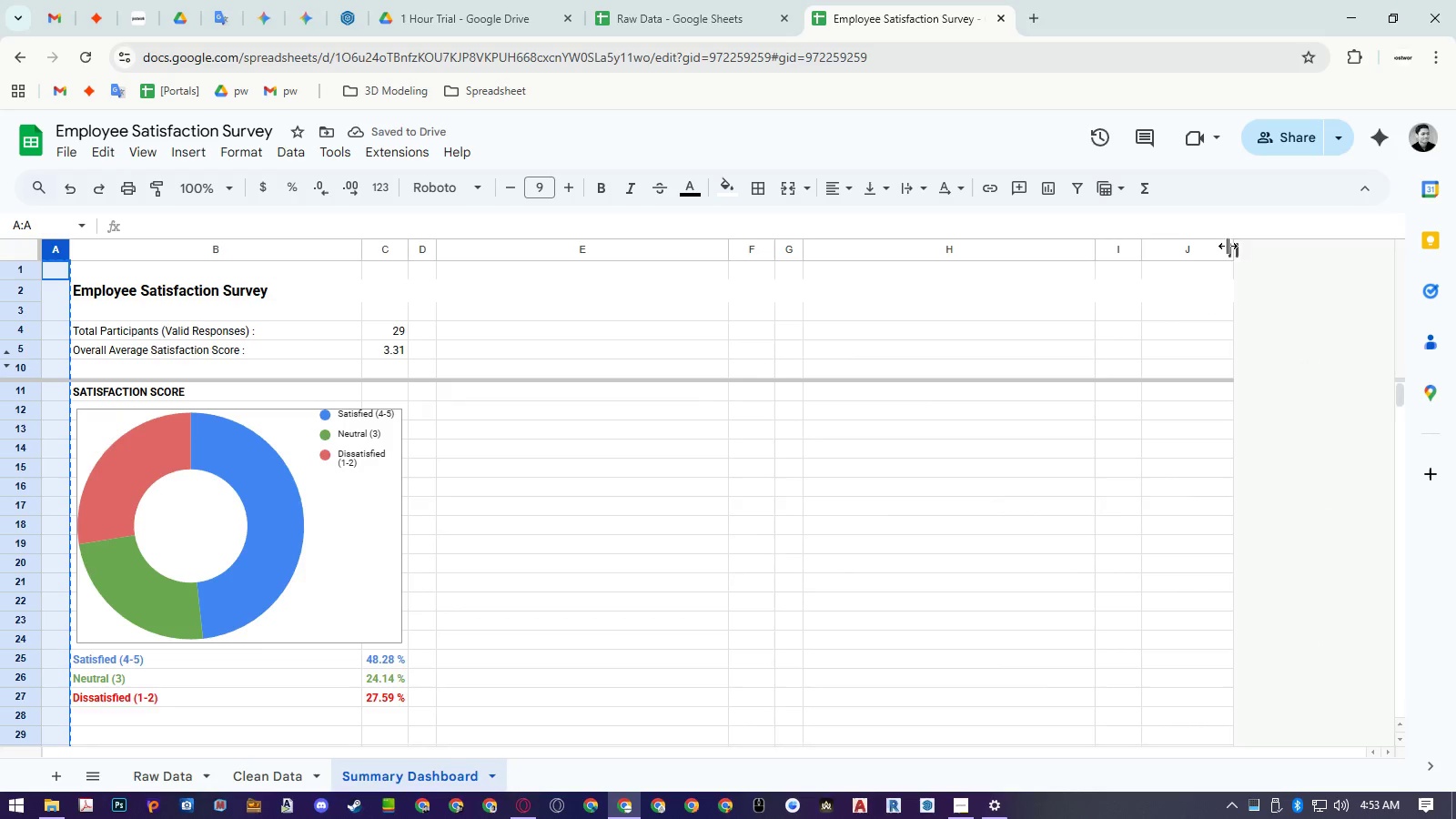 
left_click([1197, 245])
 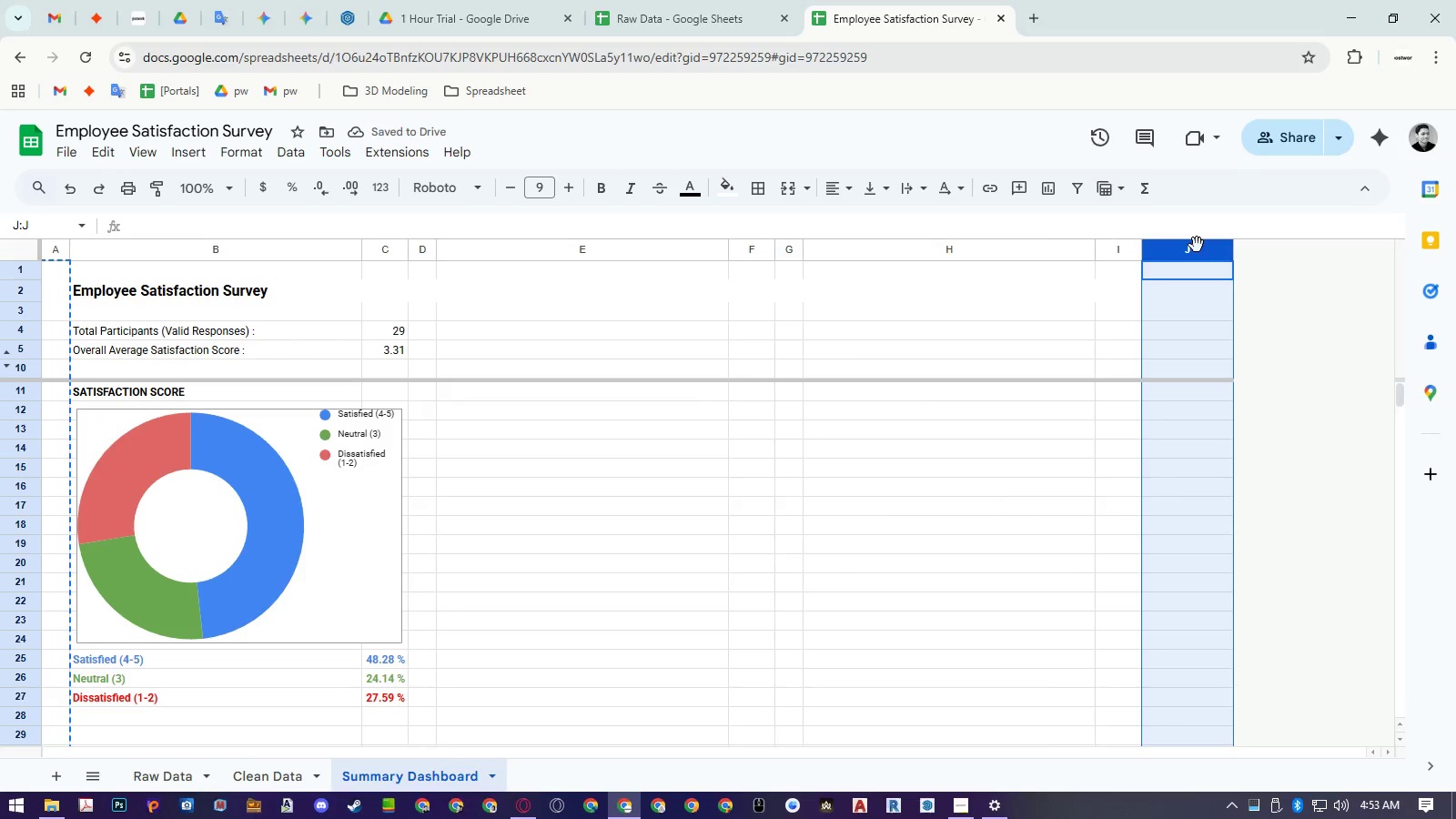 
right_click([1197, 245])
 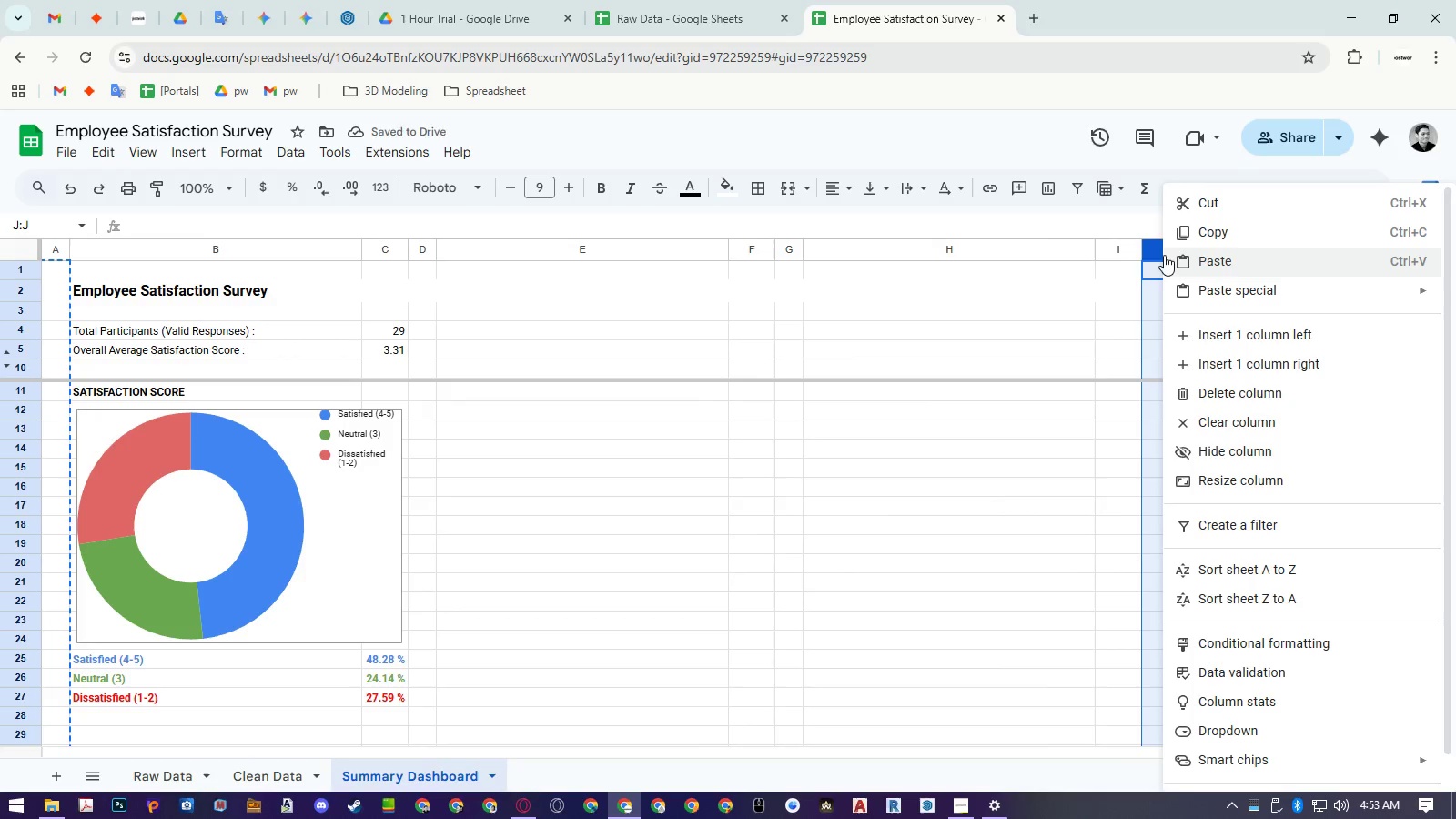 
left_click([1170, 259])
 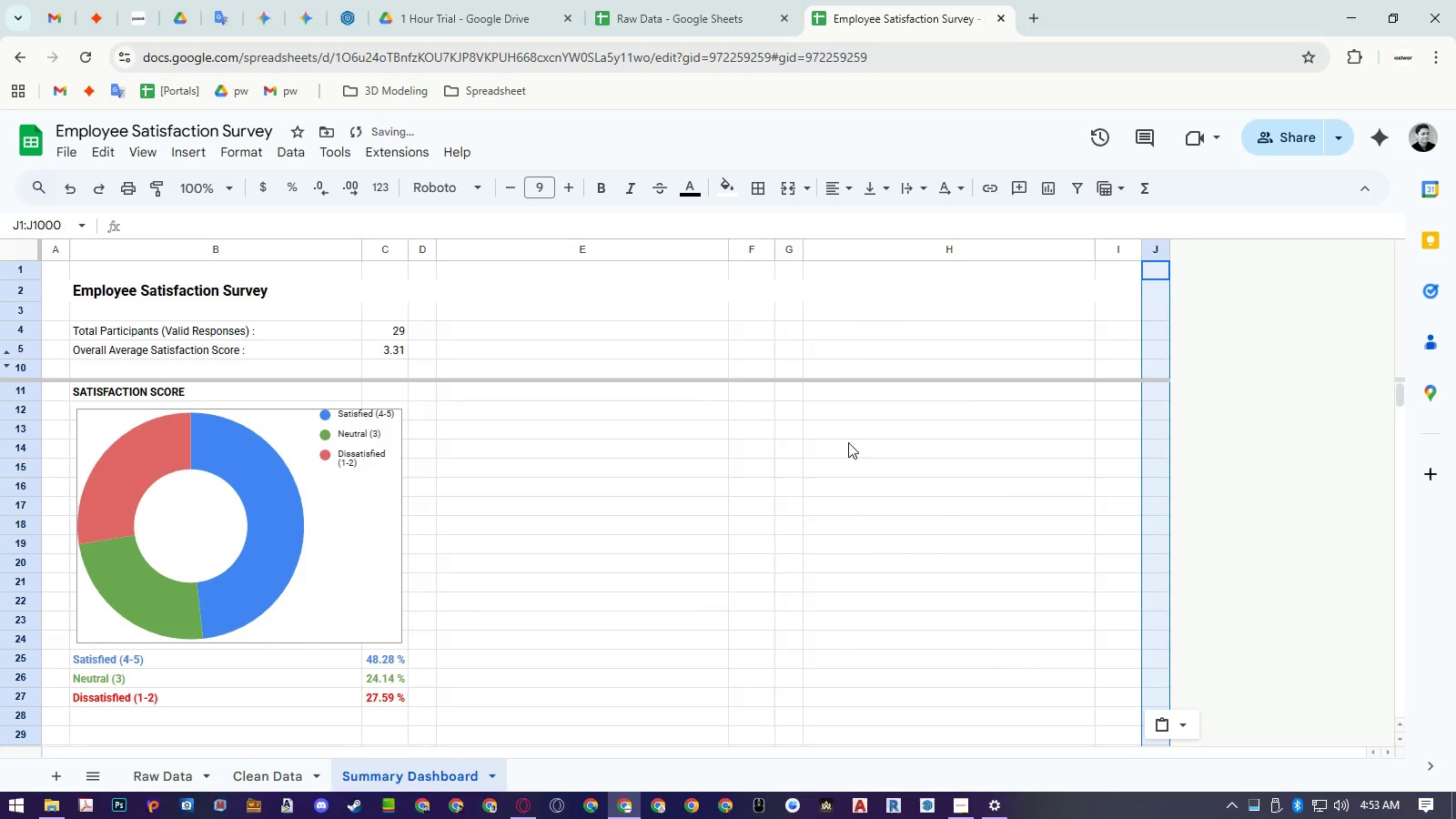 
left_click([772, 495])
 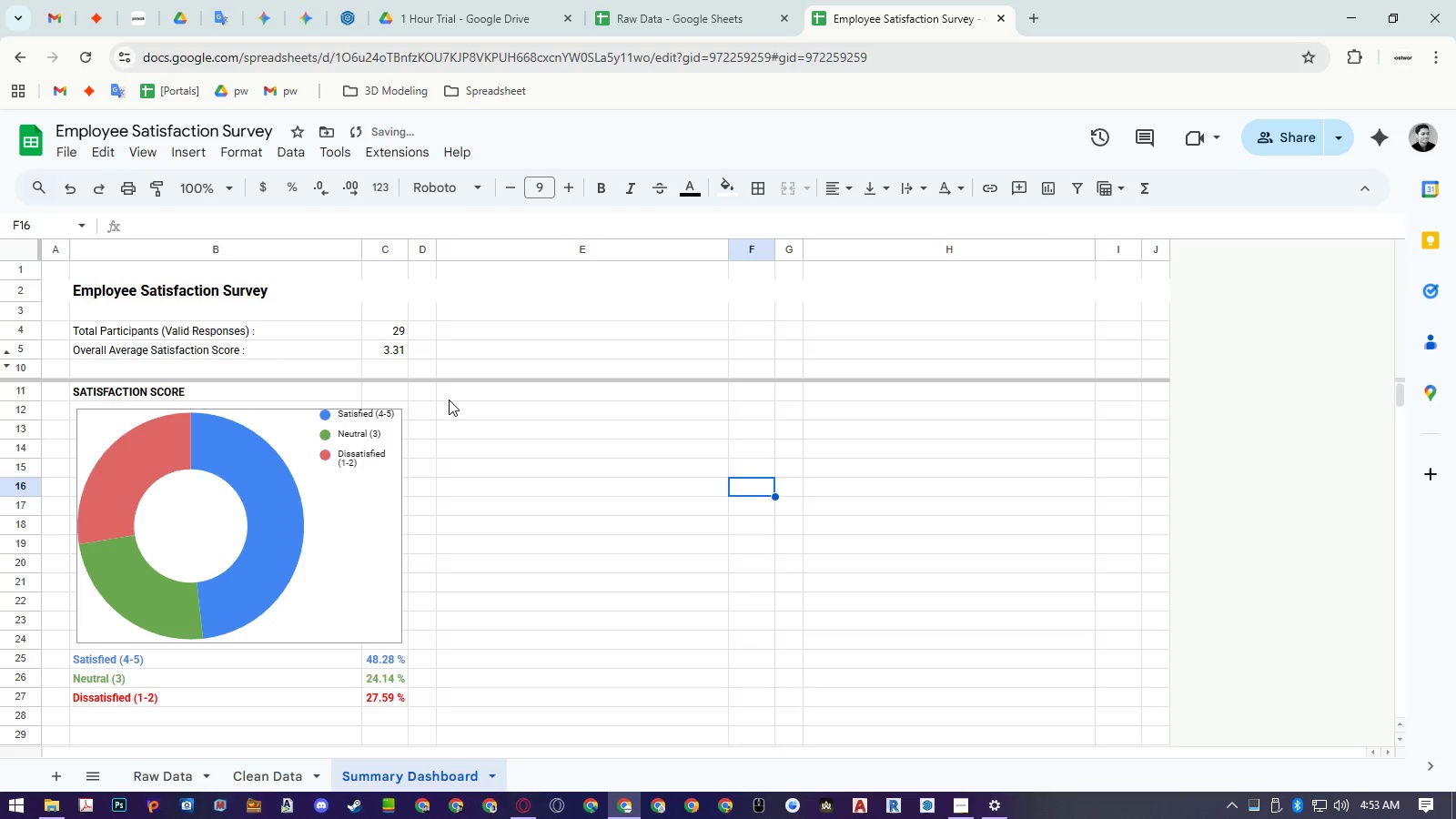 
left_click([459, 392])
 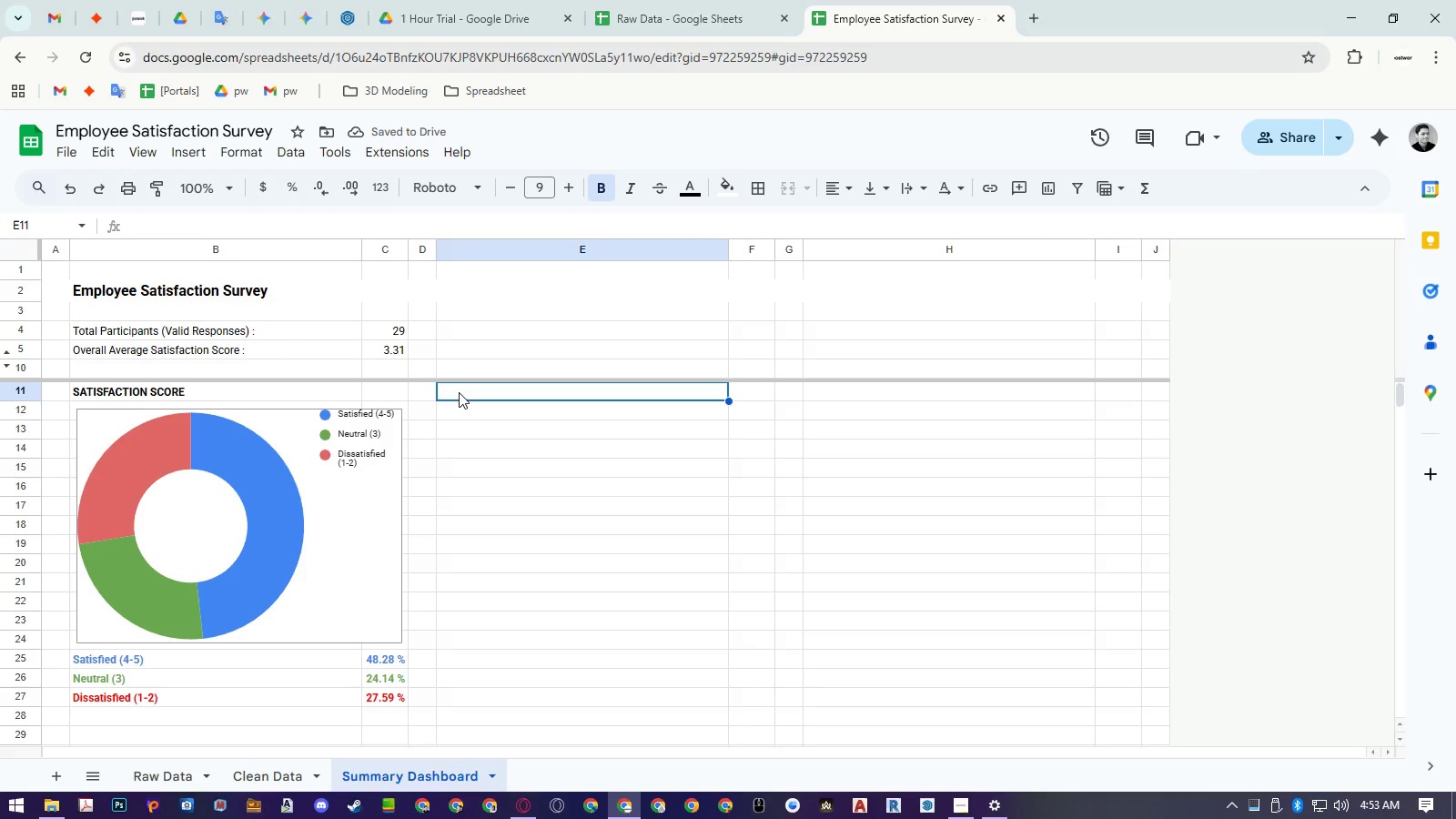 
type(REGION)
 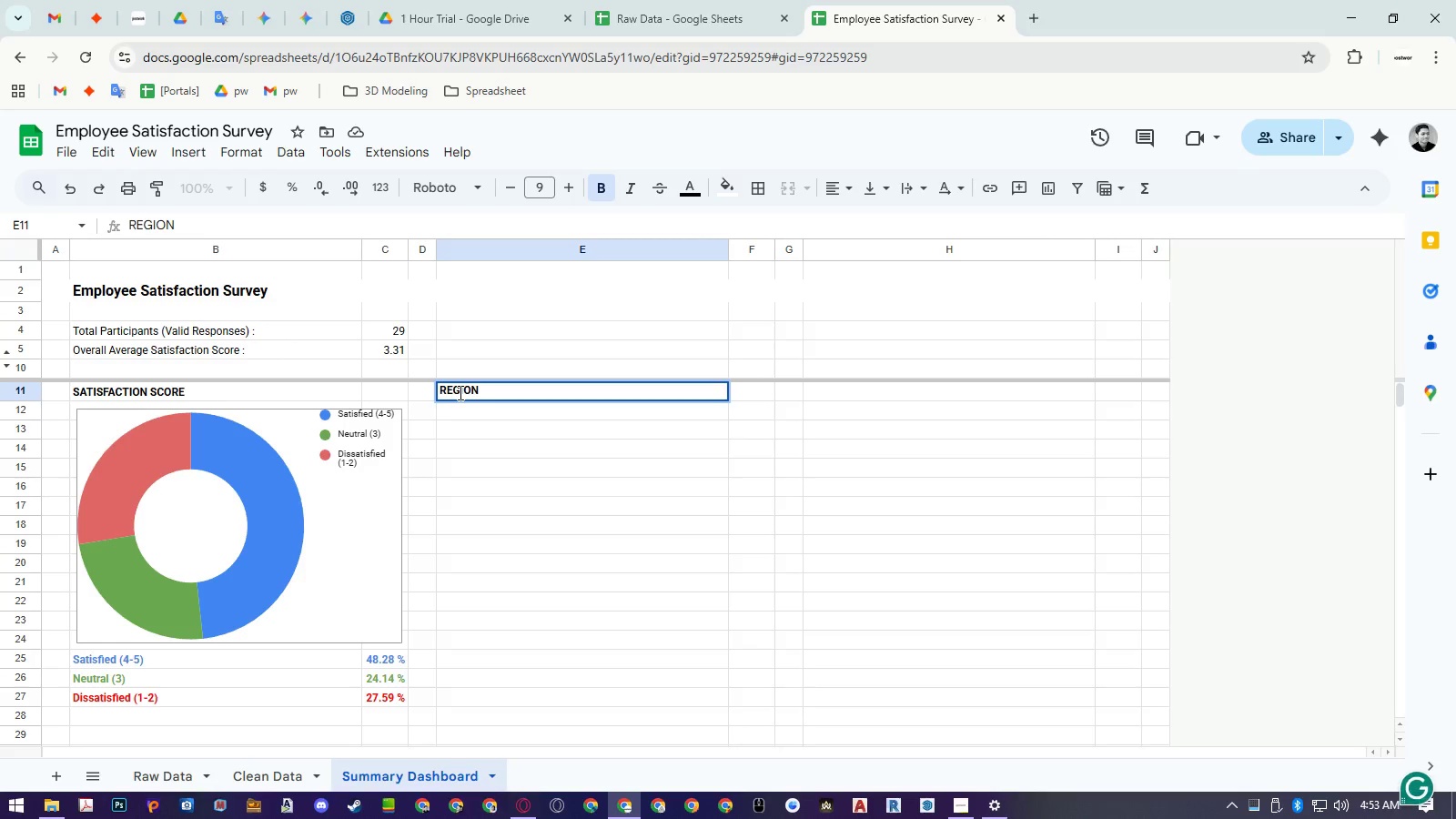 
key(Enter)
 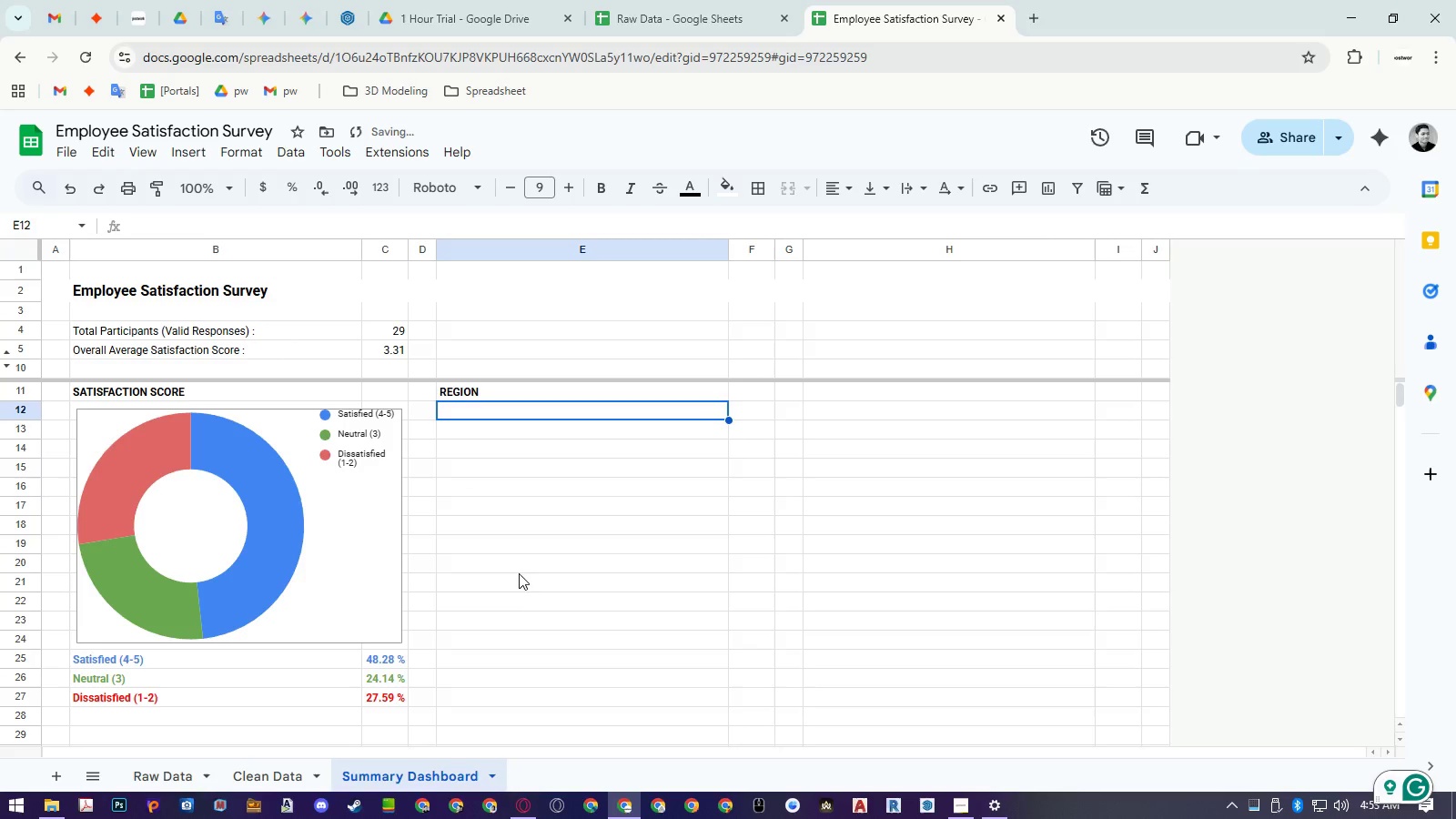 
left_click([479, 665])
 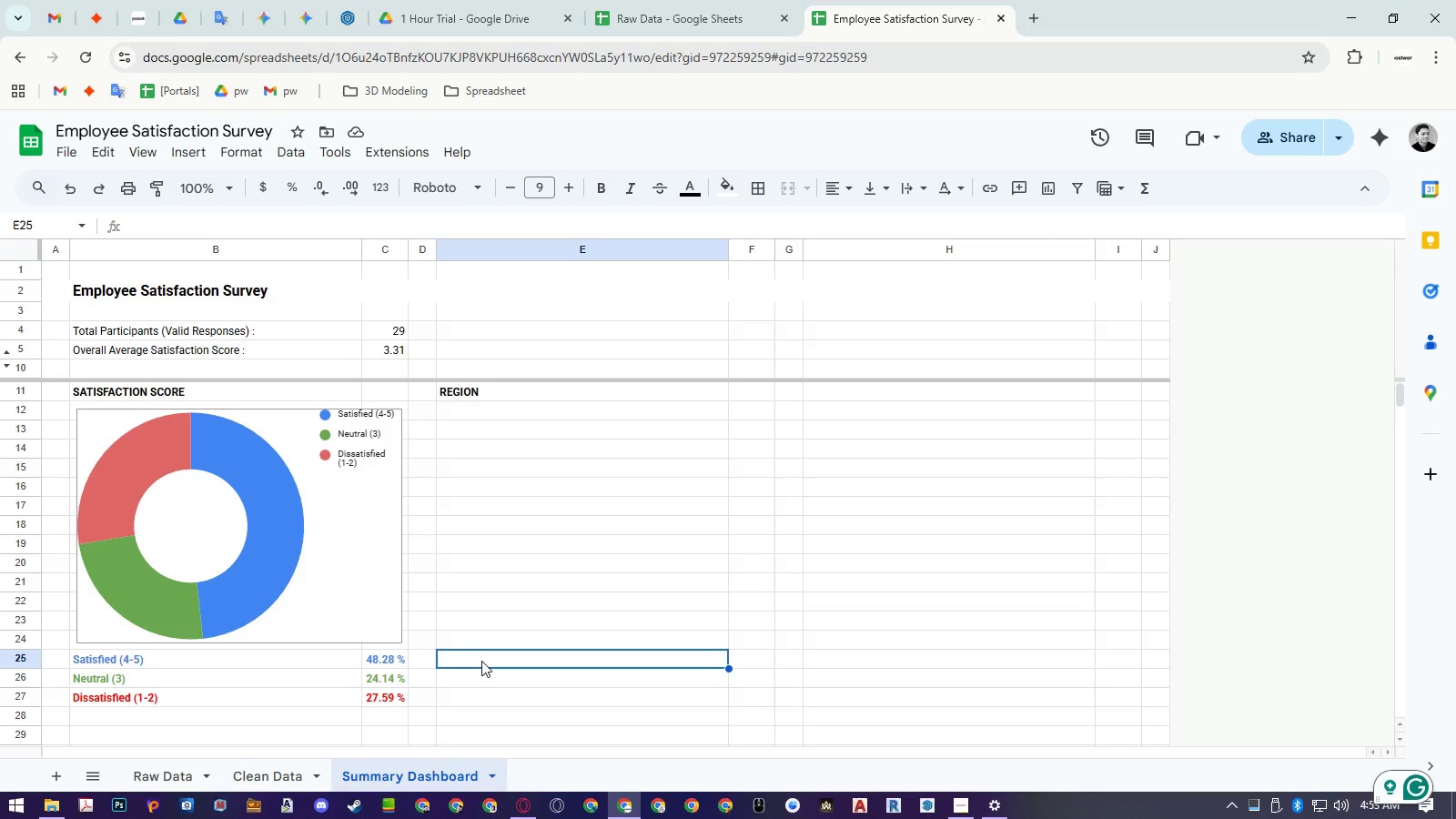 
wait(8.89)
 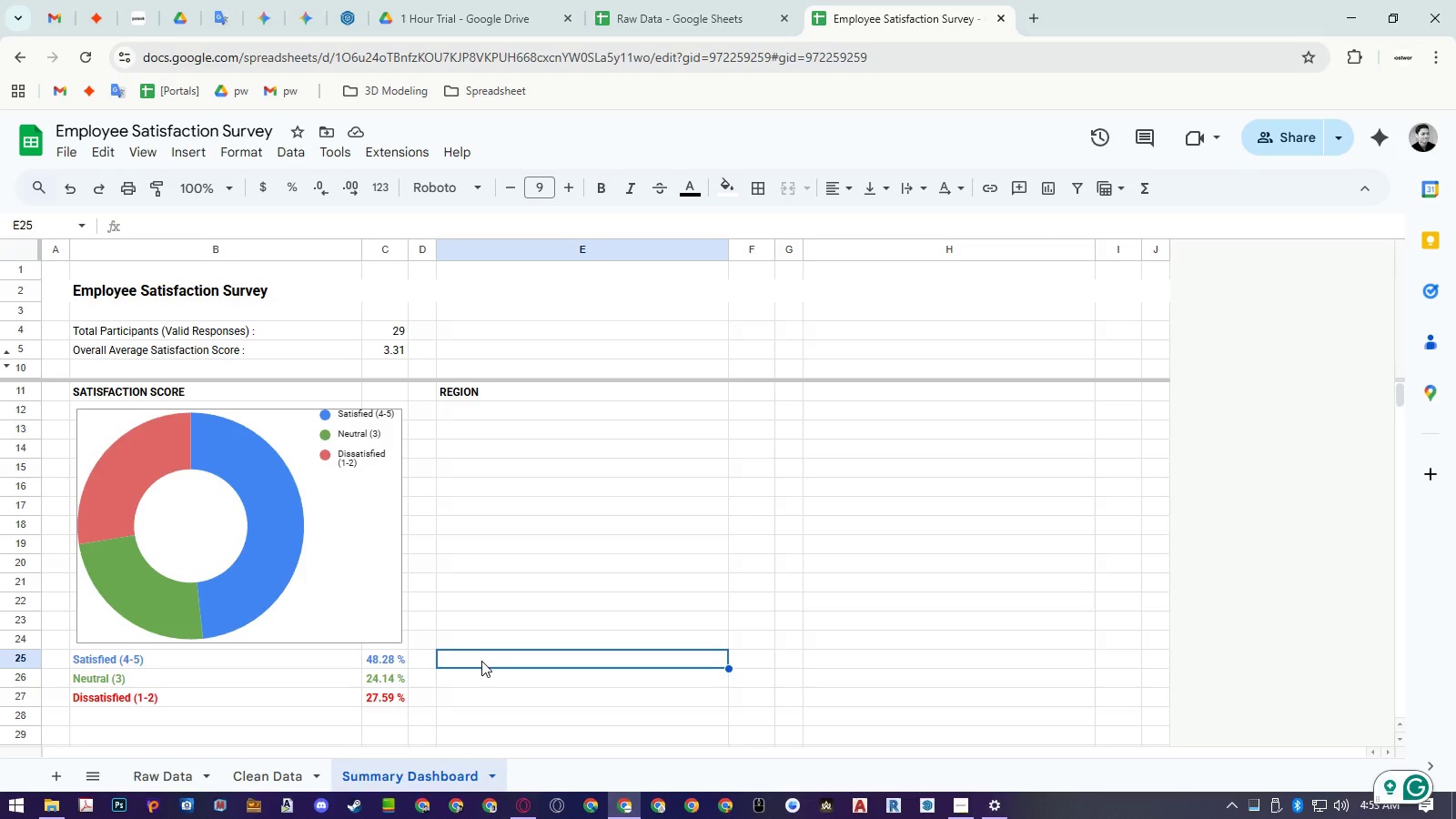 
left_click([258, 773])
 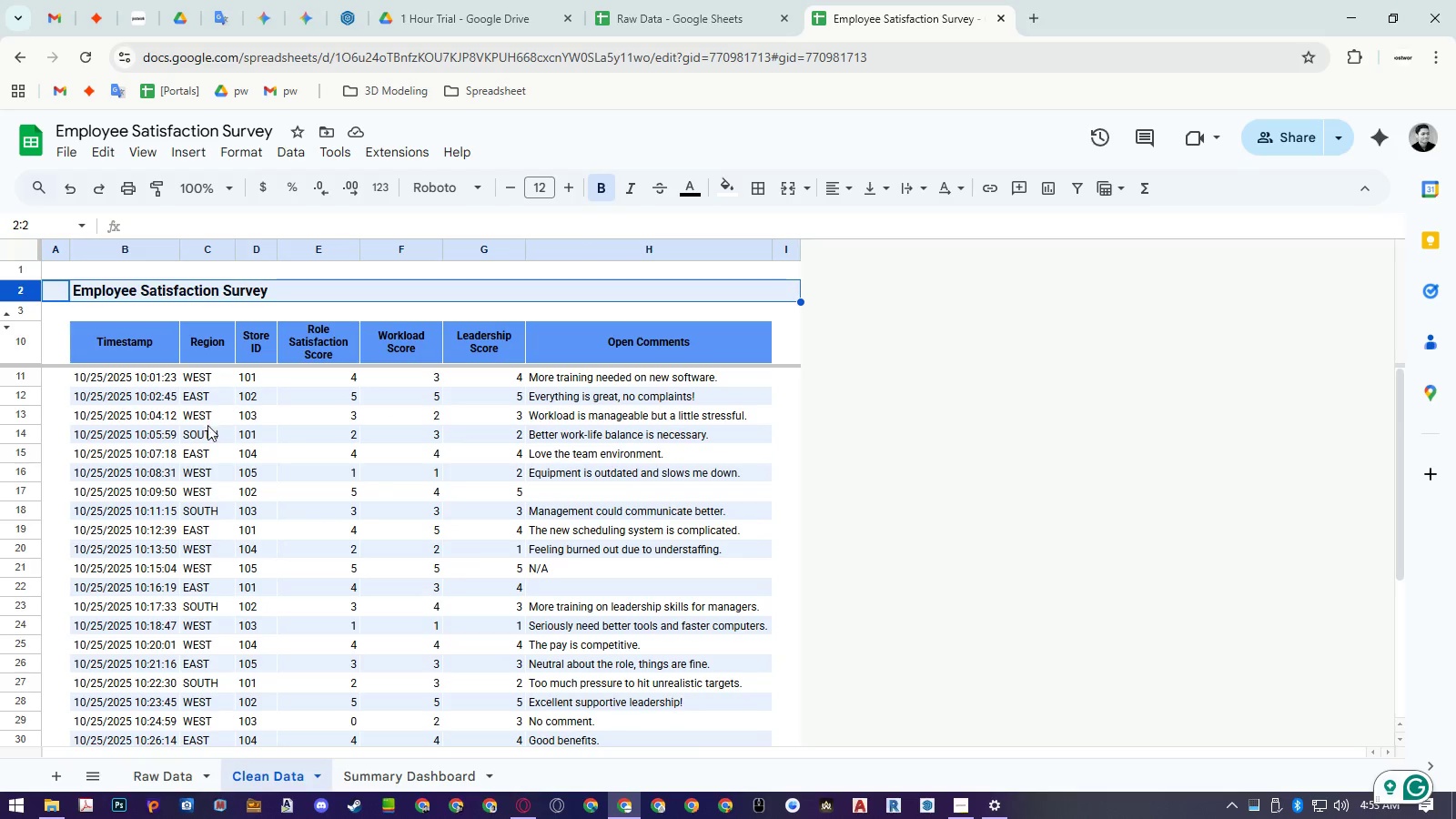 
scroll: coordinate [213, 539], scroll_direction: down, amount: 2.0
 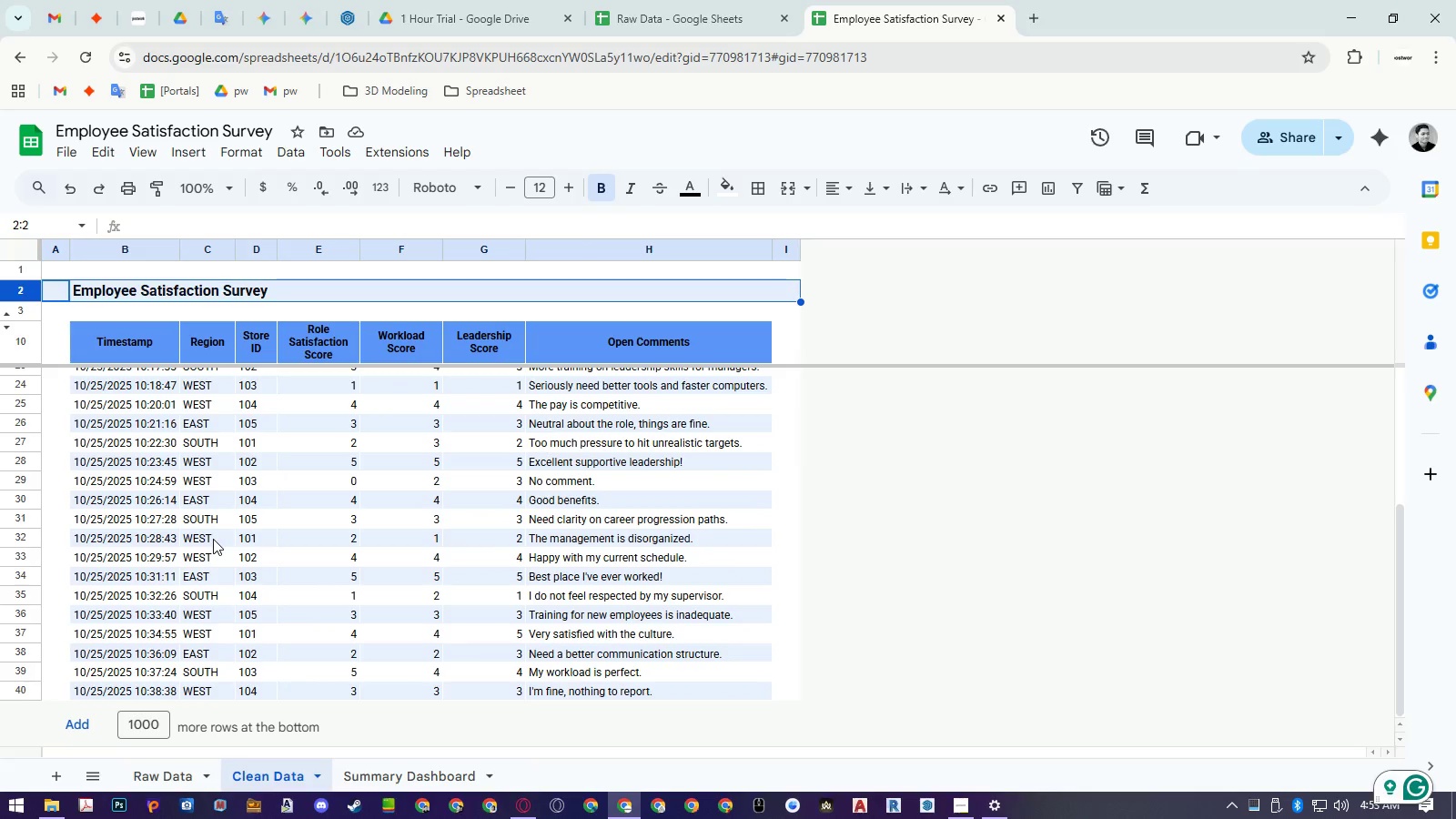 
scroll: coordinate [214, 539], scroll_direction: up, amount: 5.0
 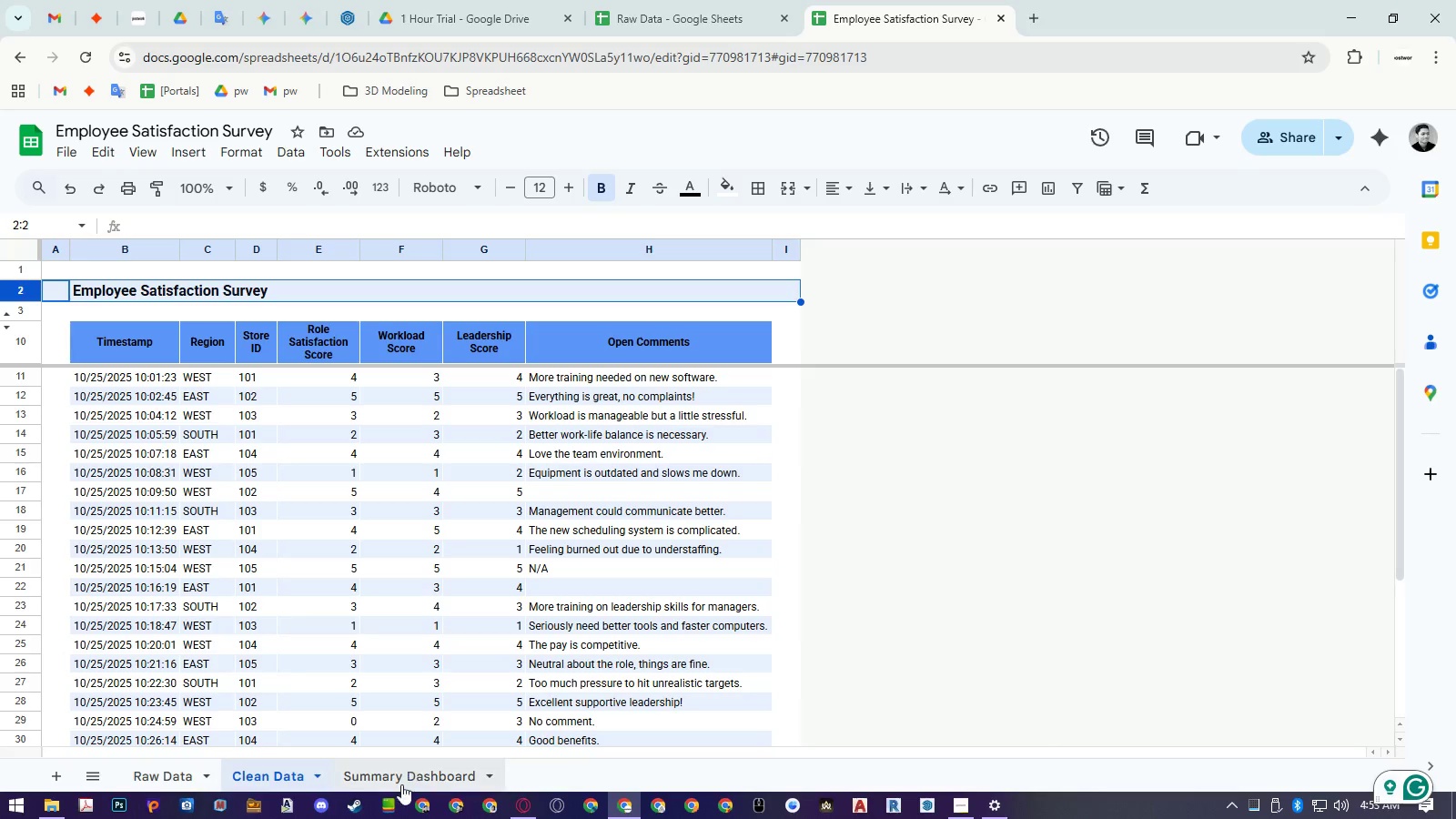 
left_click([400, 784])
 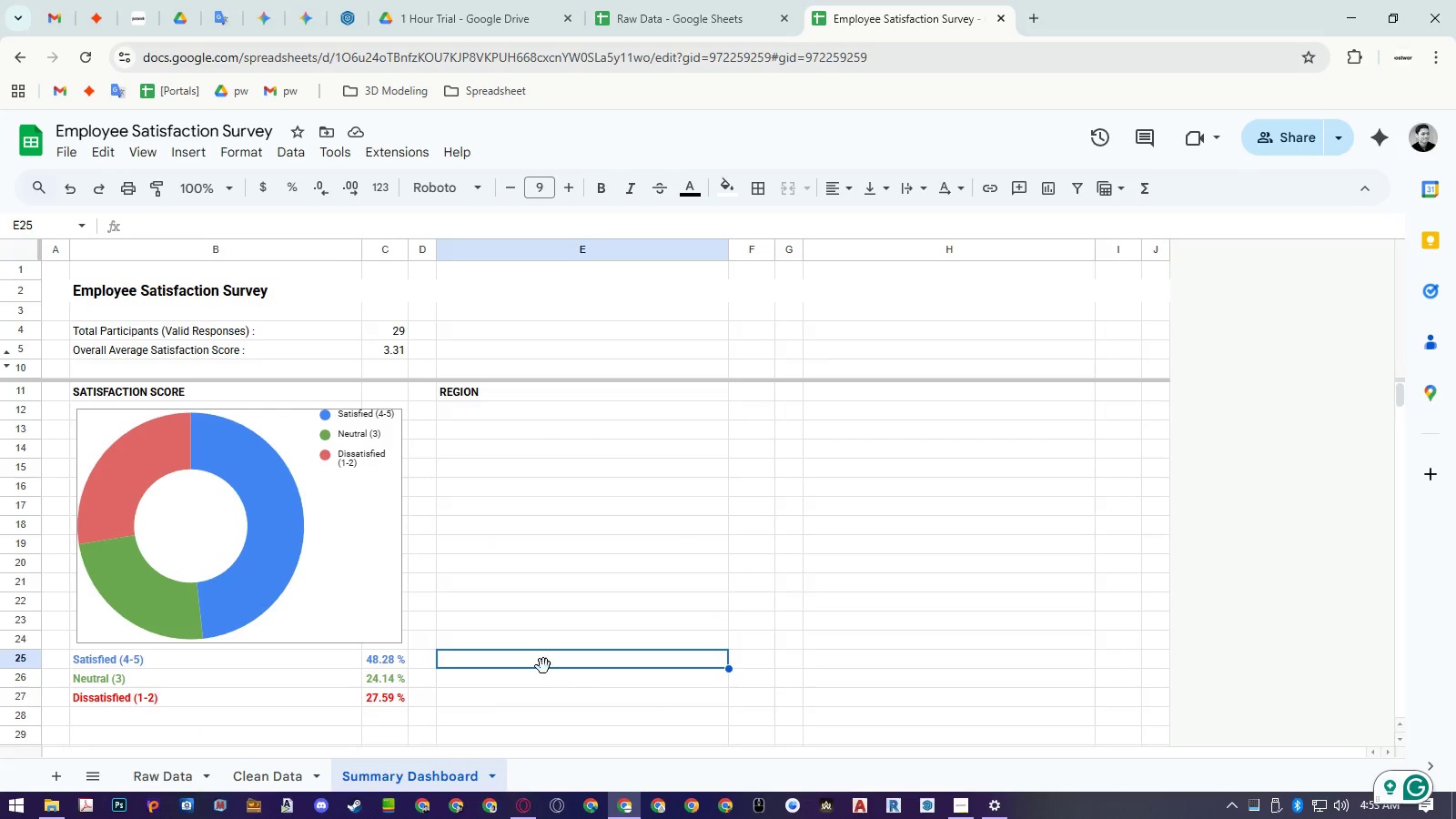 
left_click([535, 662])
 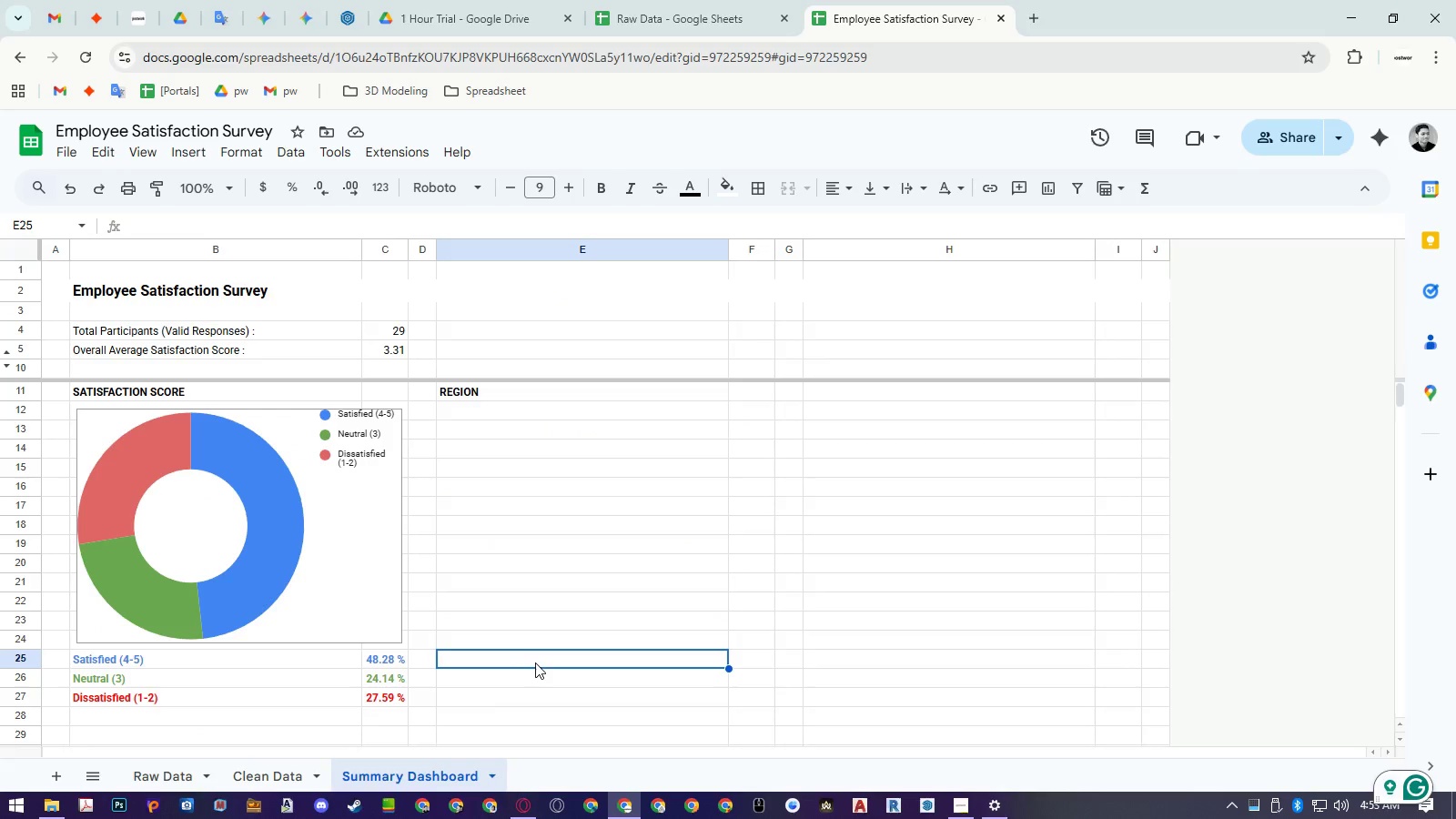 
type(=uni)
 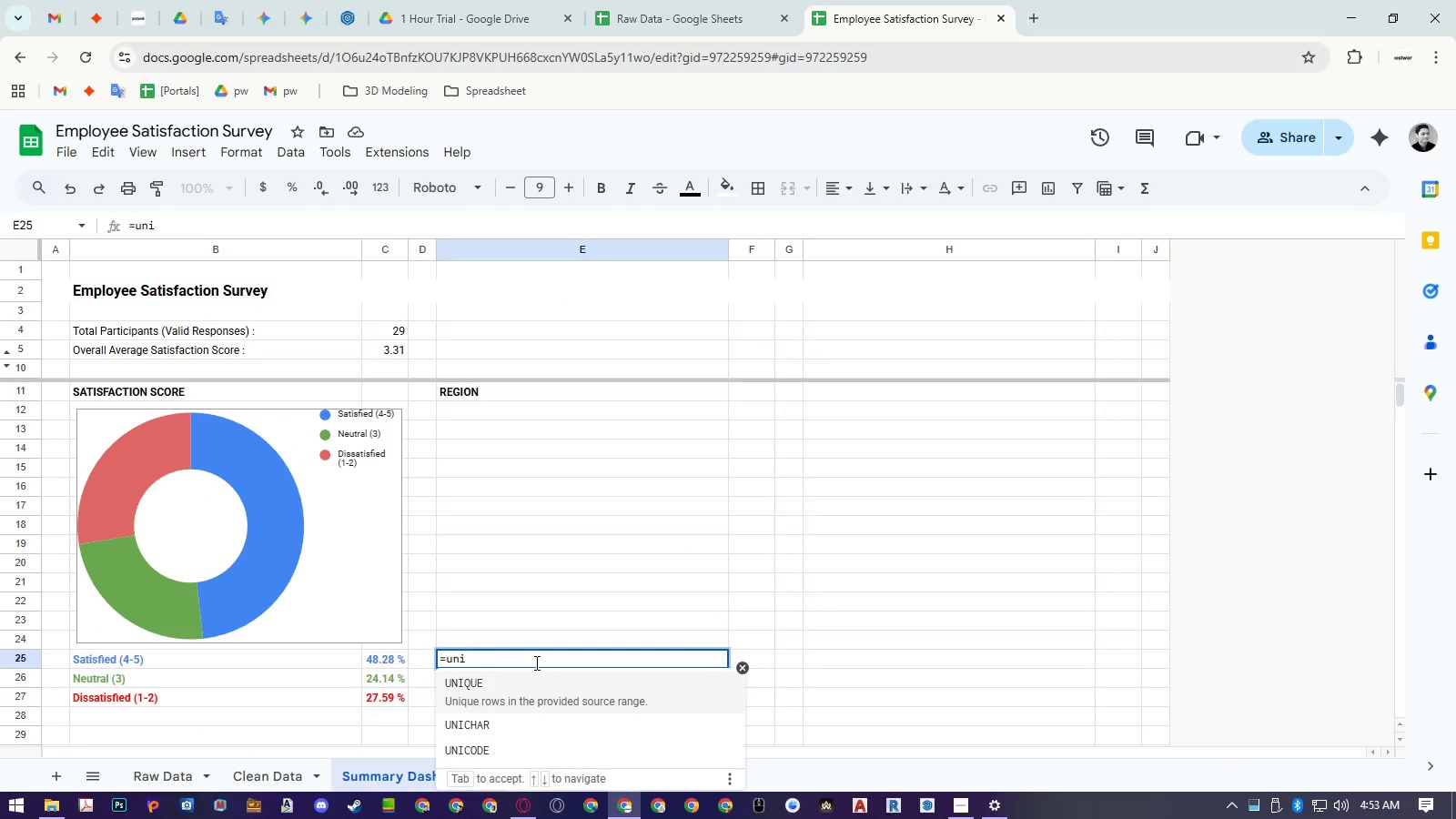 
key(Enter)
 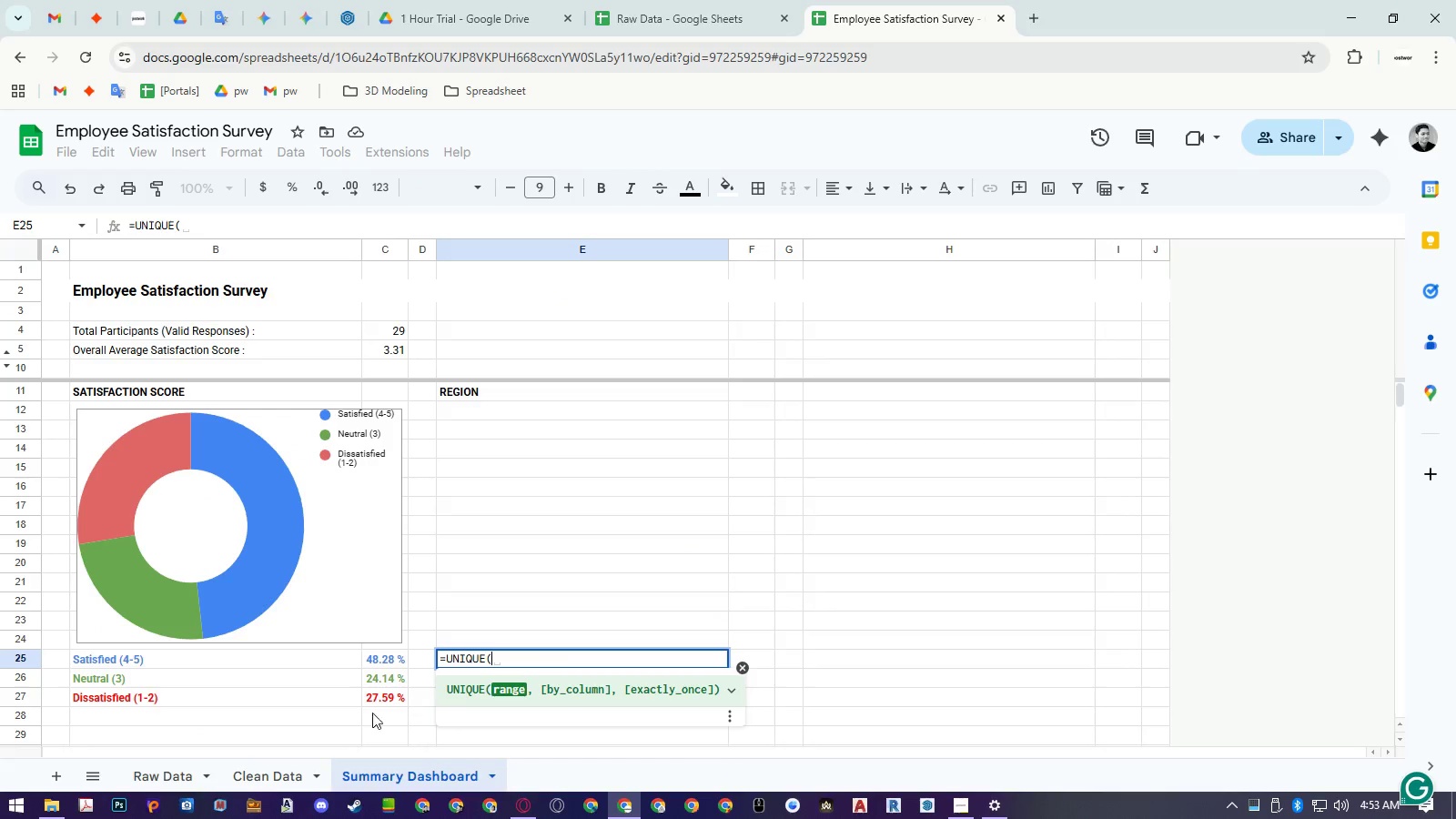 
left_click([268, 767])
 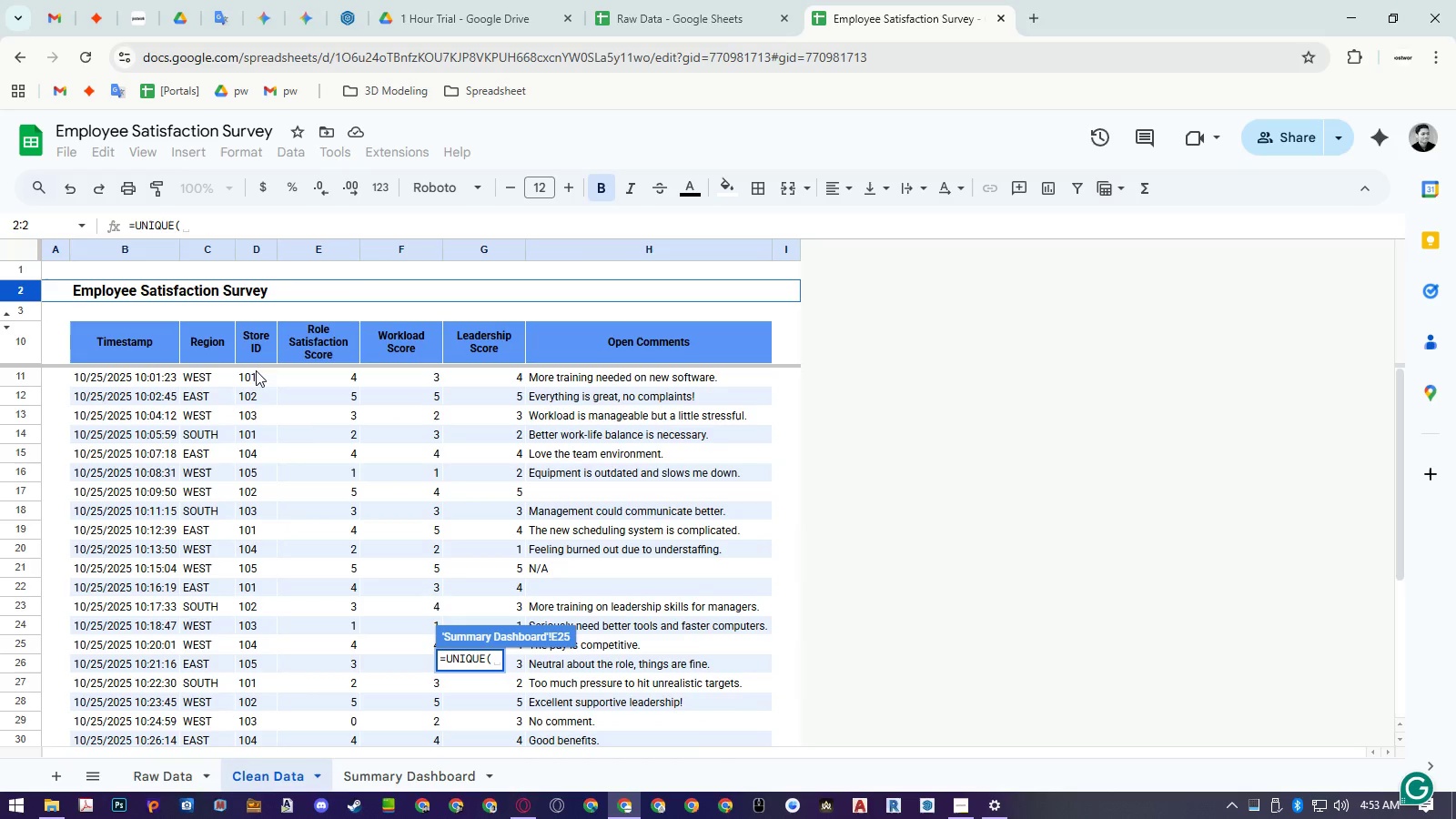 
left_click([205, 353])
 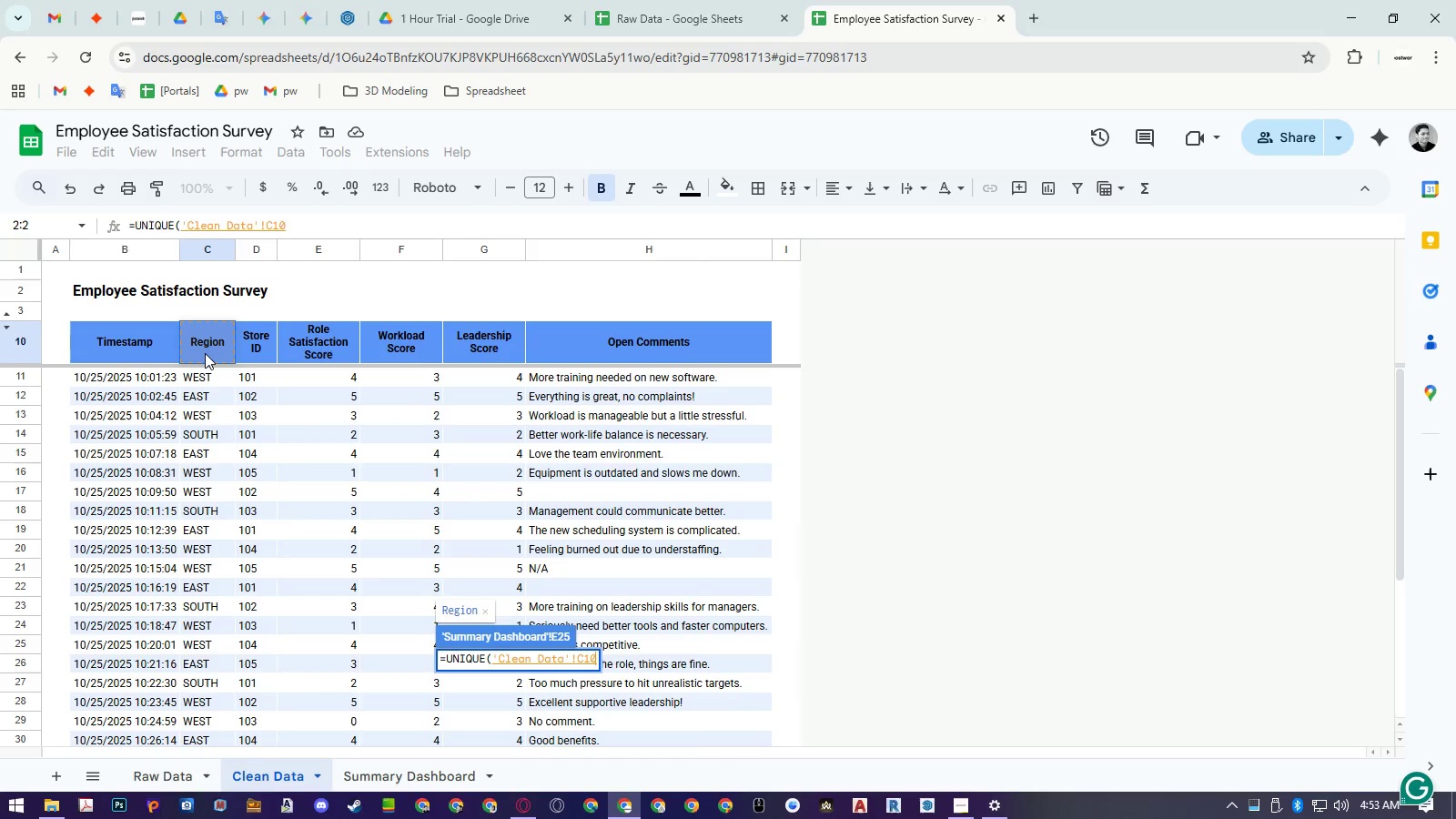 
key(ArrowDown)
 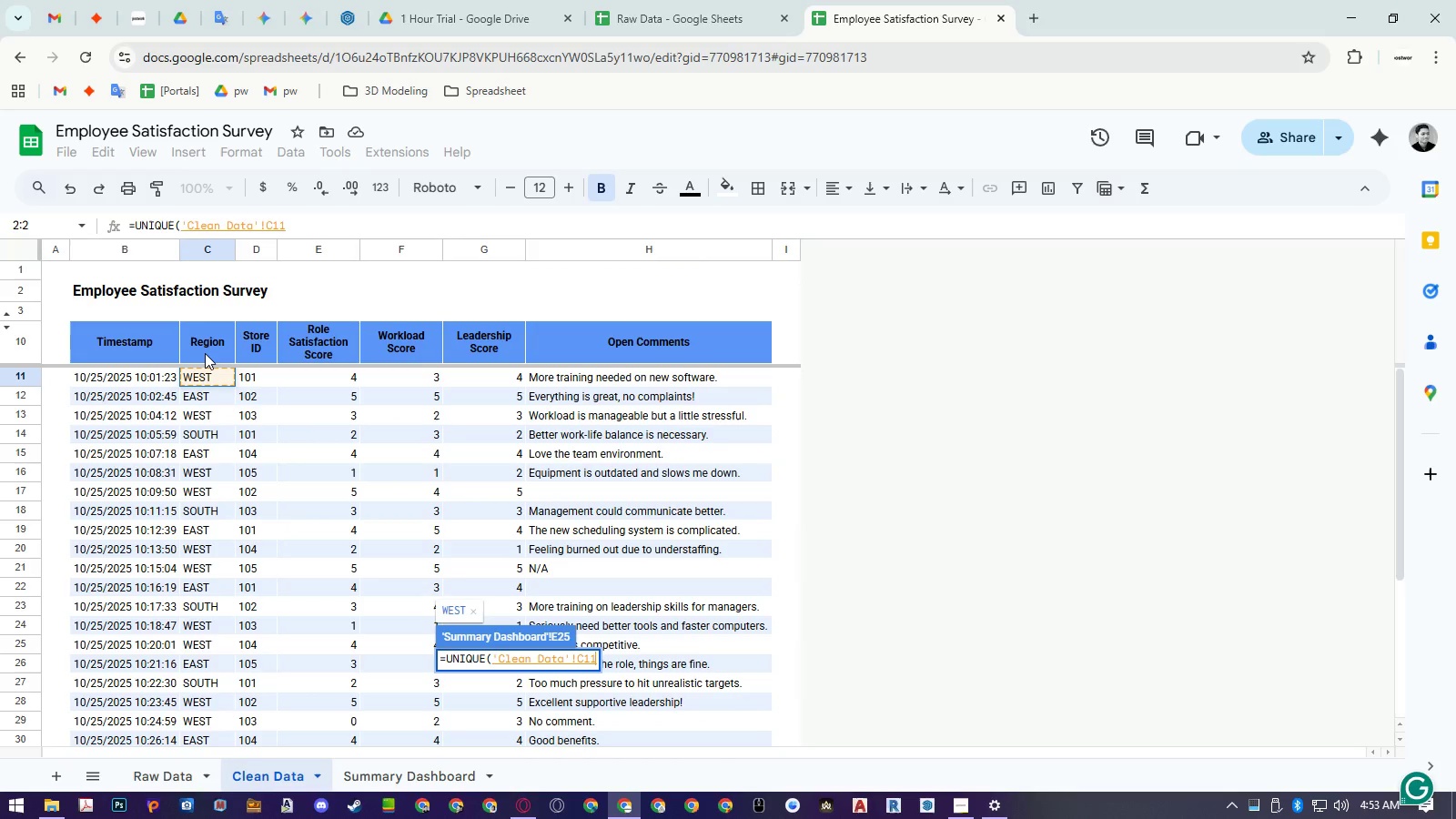 
key(Control+Shift+ArrowDown)
 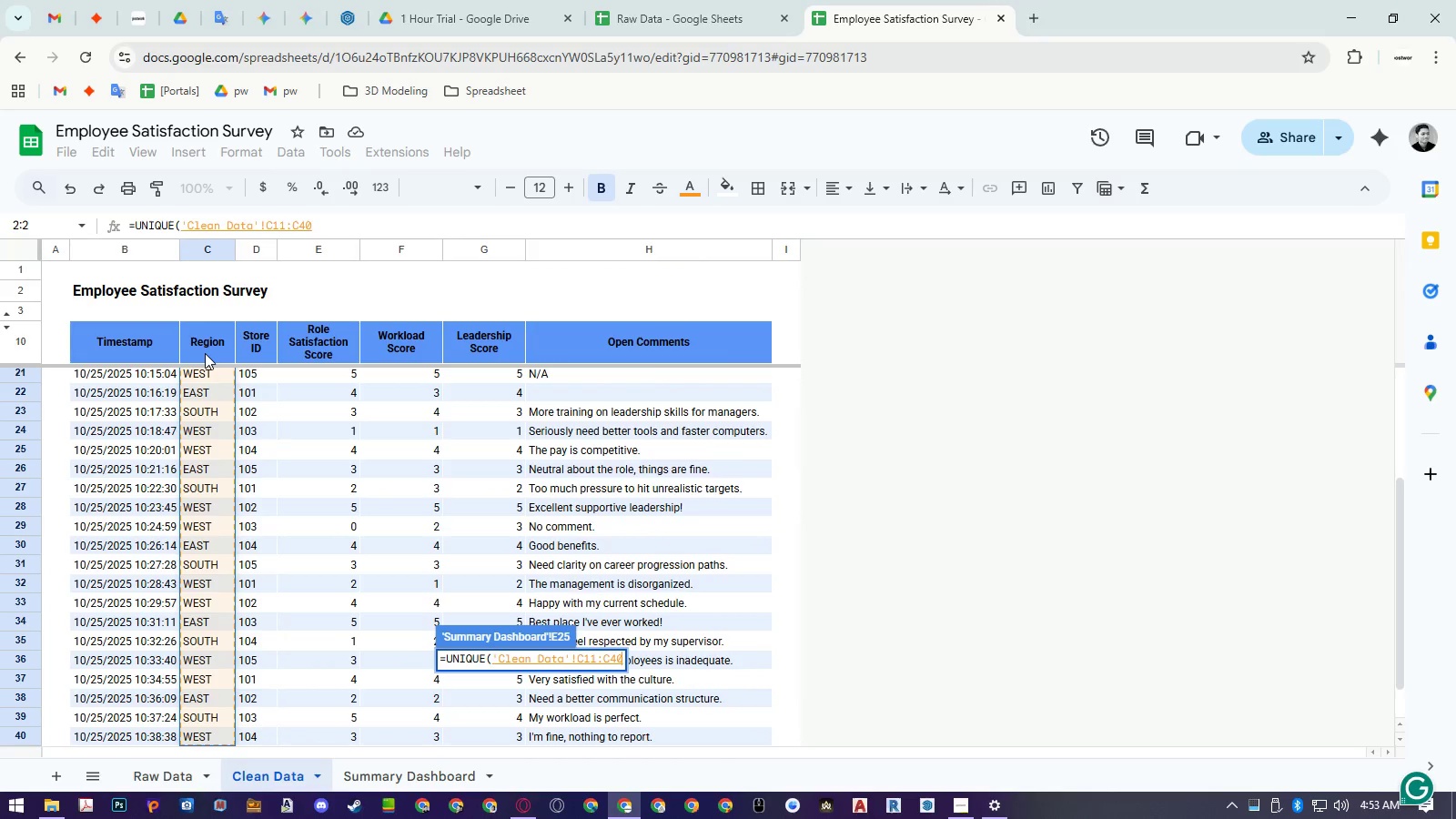 
key(Backspace)
 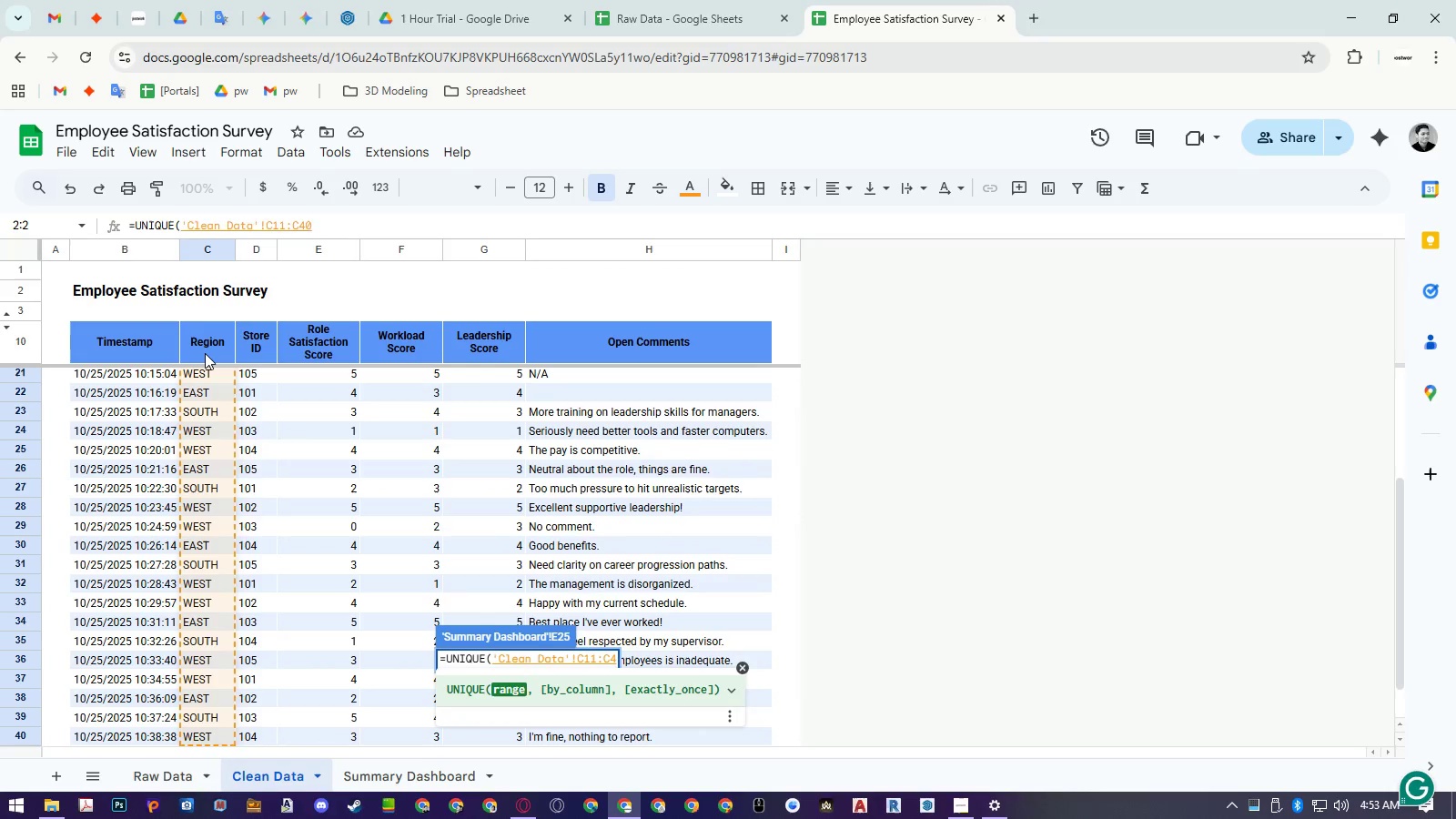 
key(Backspace)
 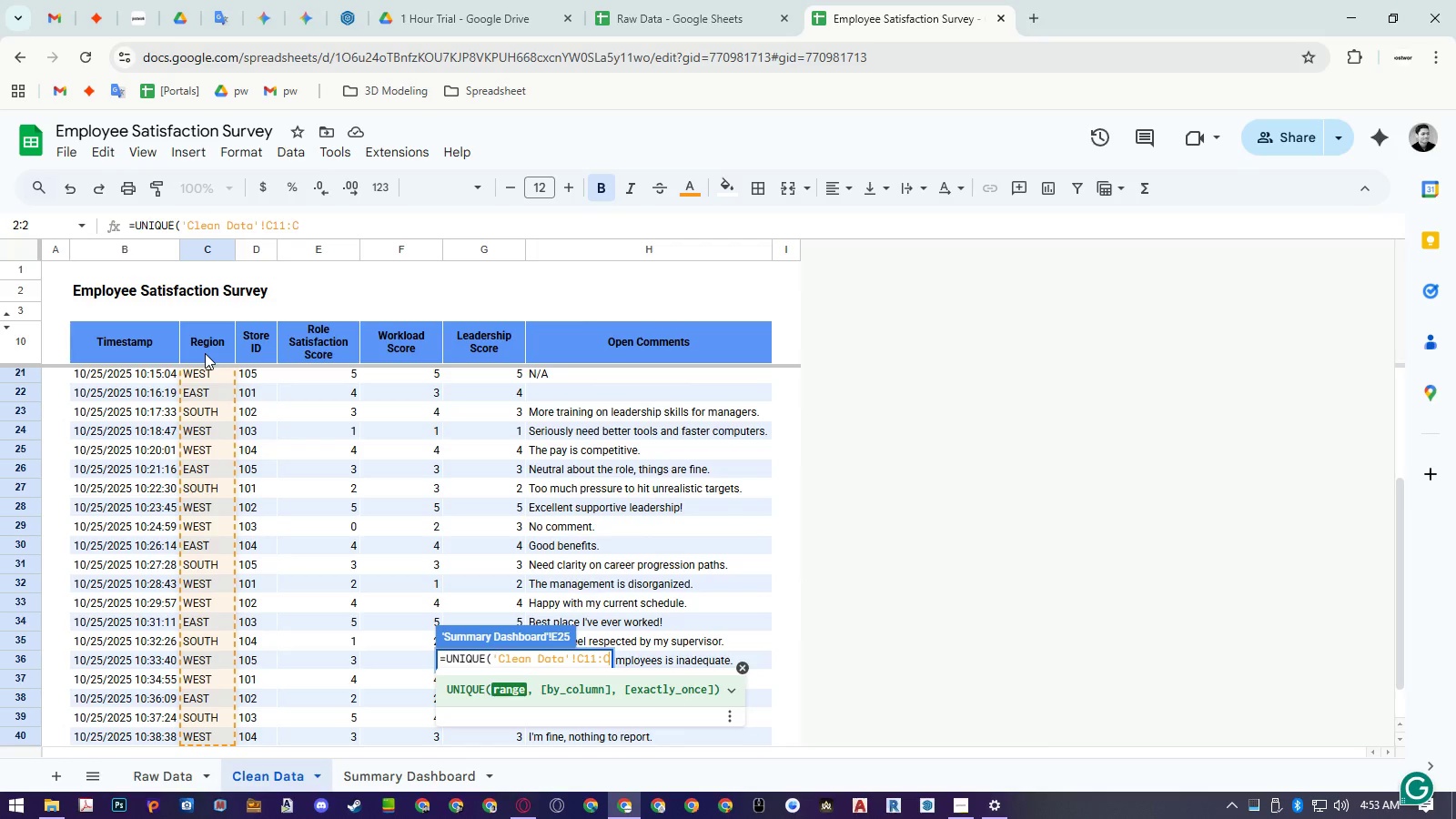 
key(Enter)
 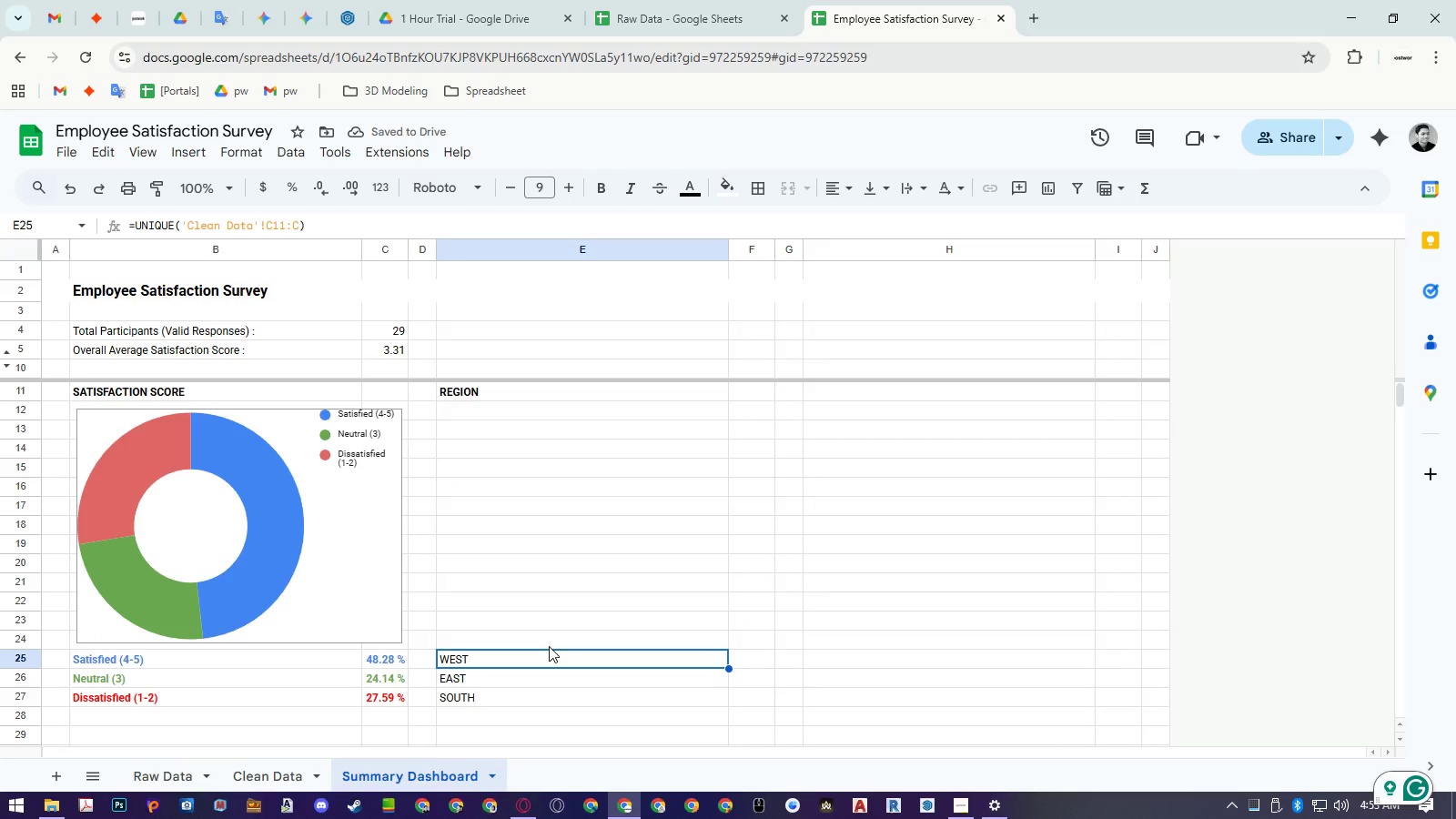 
wait(9.89)
 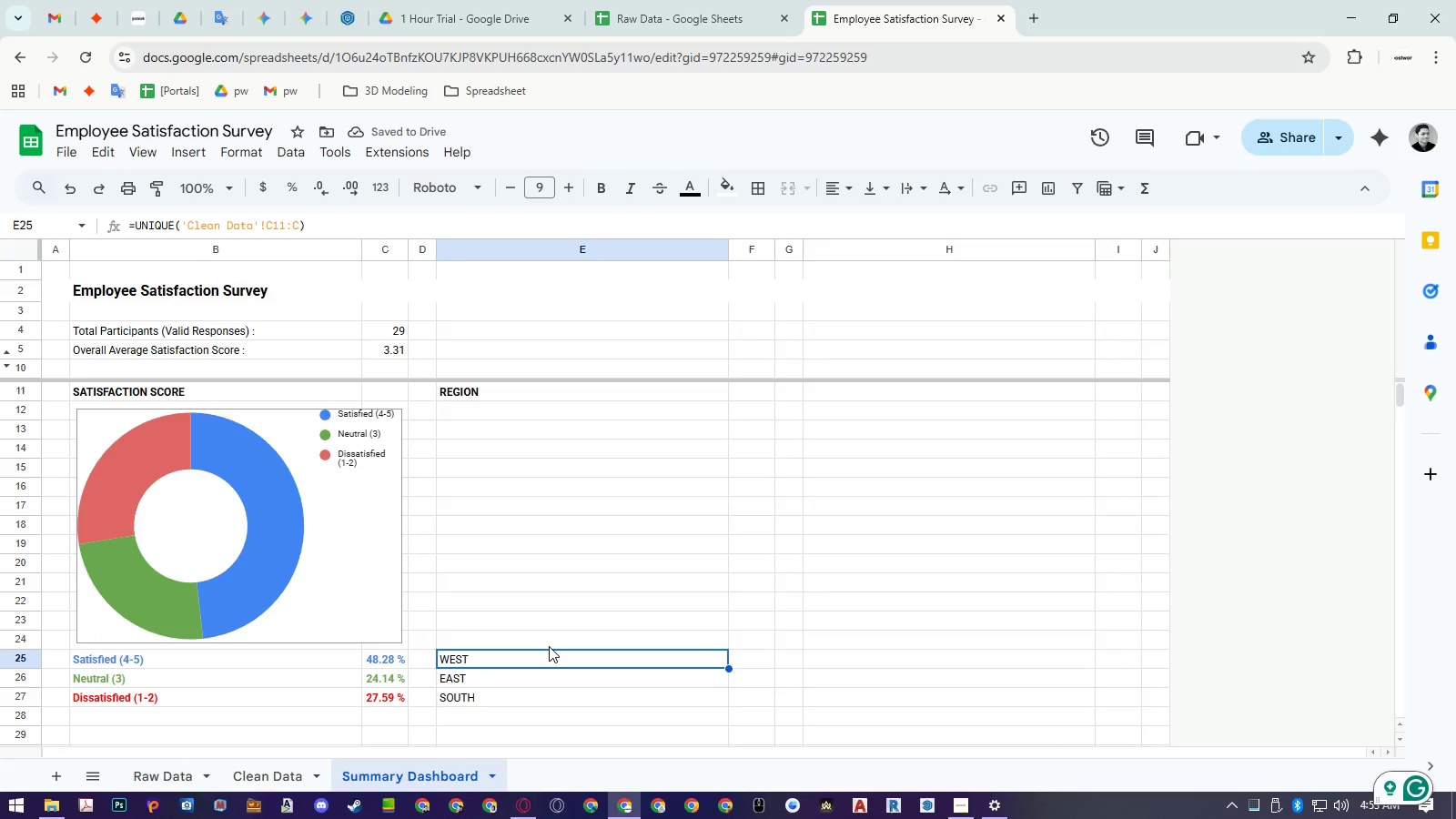 
left_click([733, 657])
 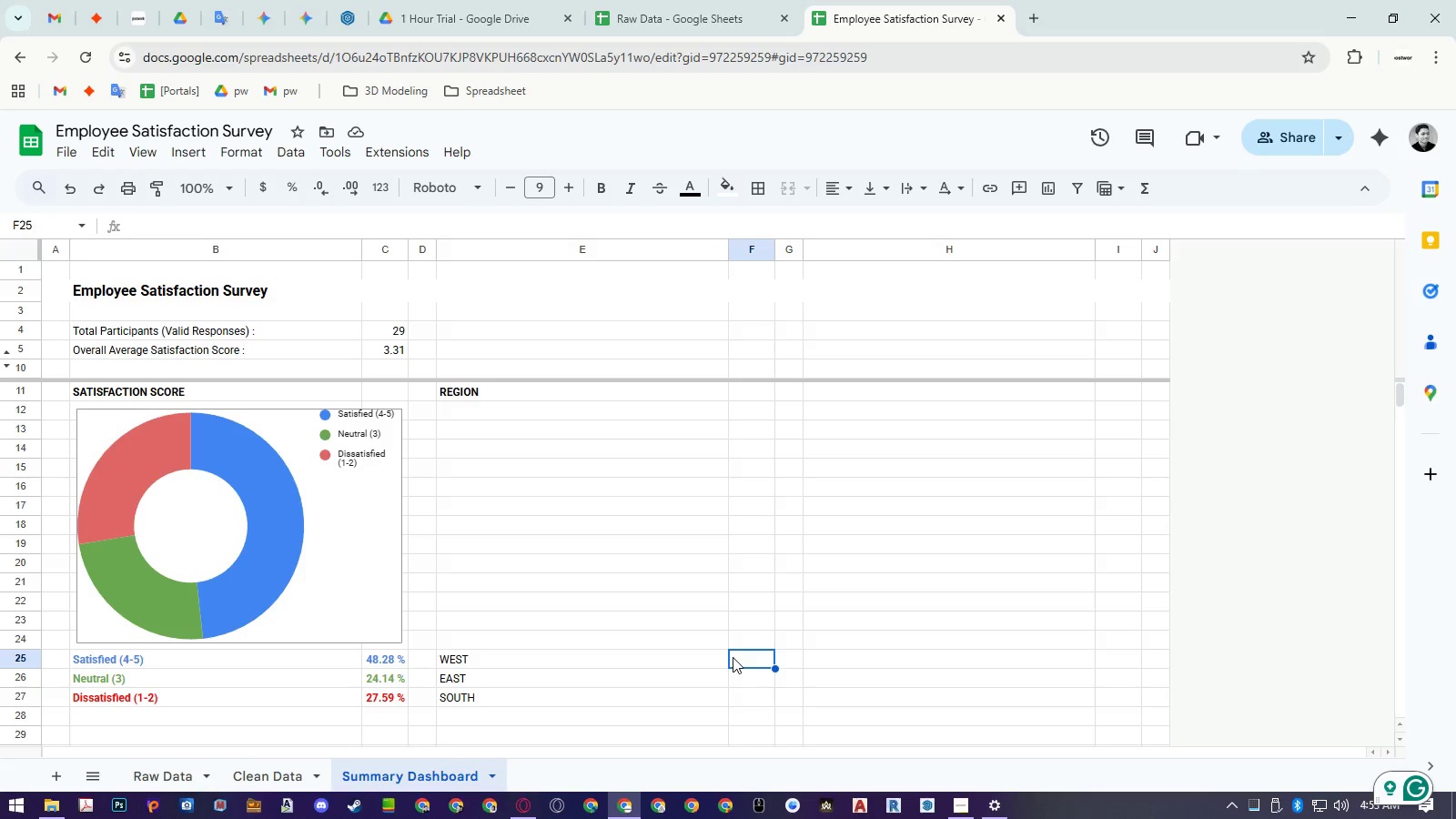 
wait(6.05)
 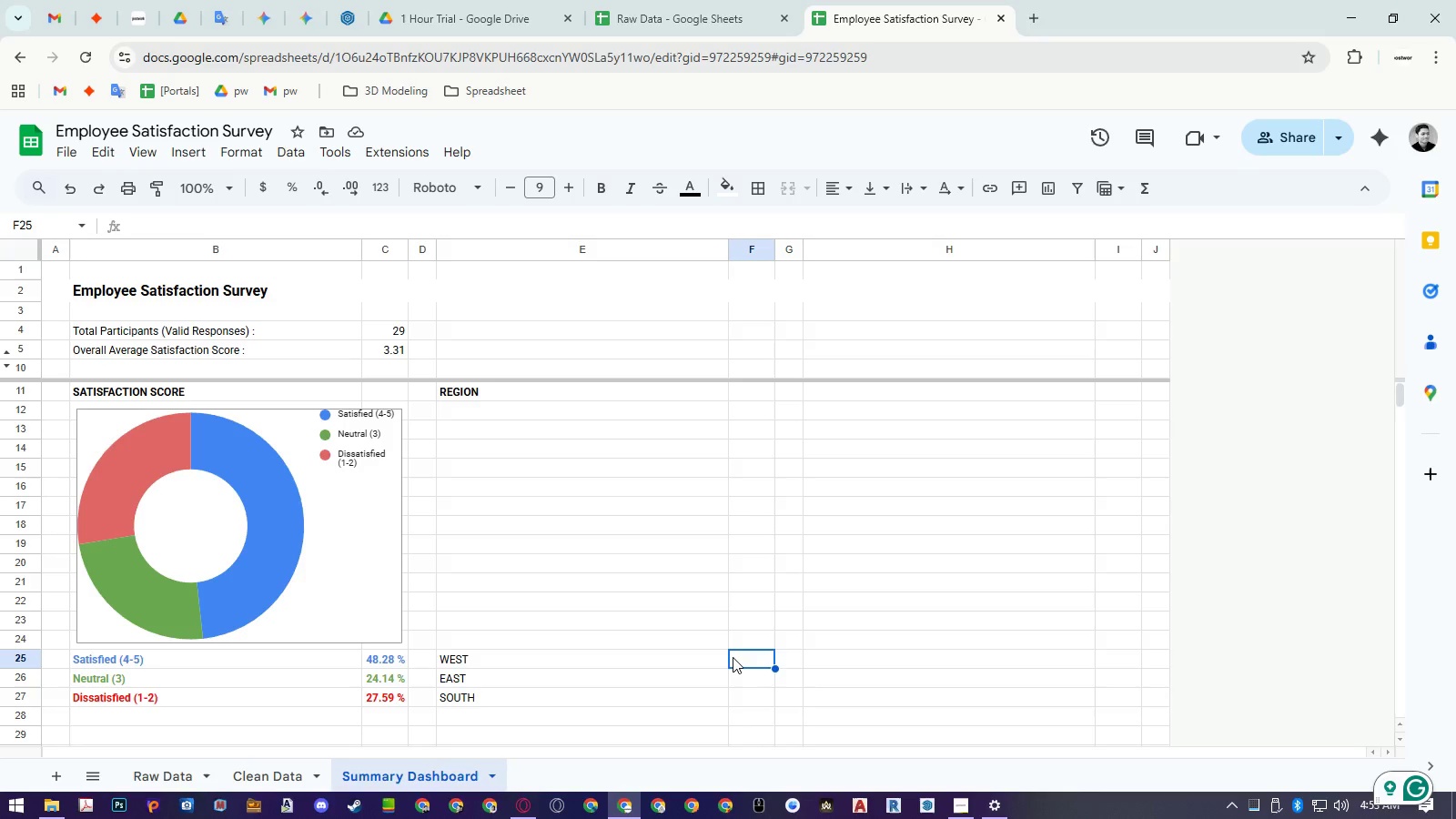 
type(=arra)
 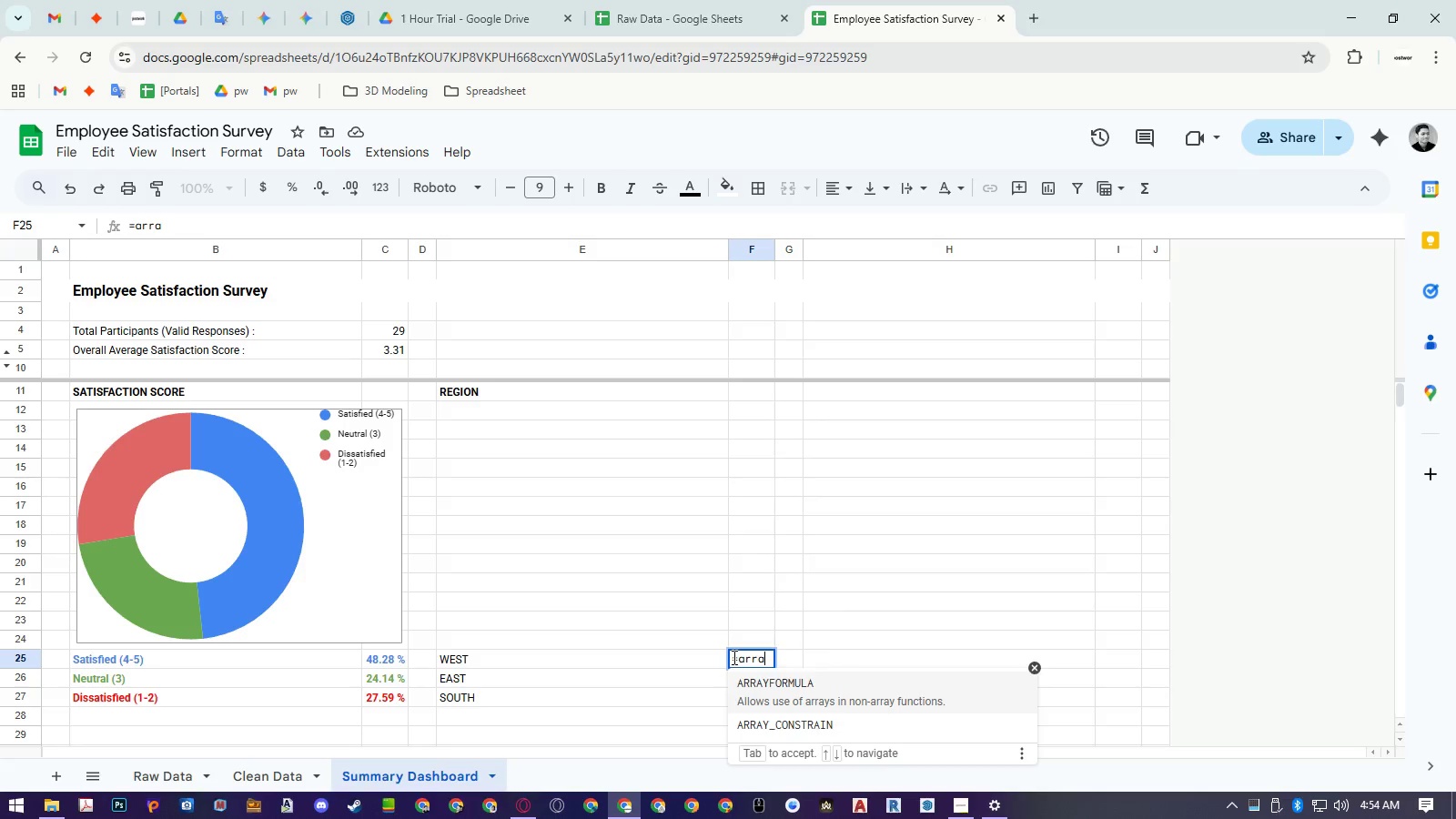 
key(Enter)
 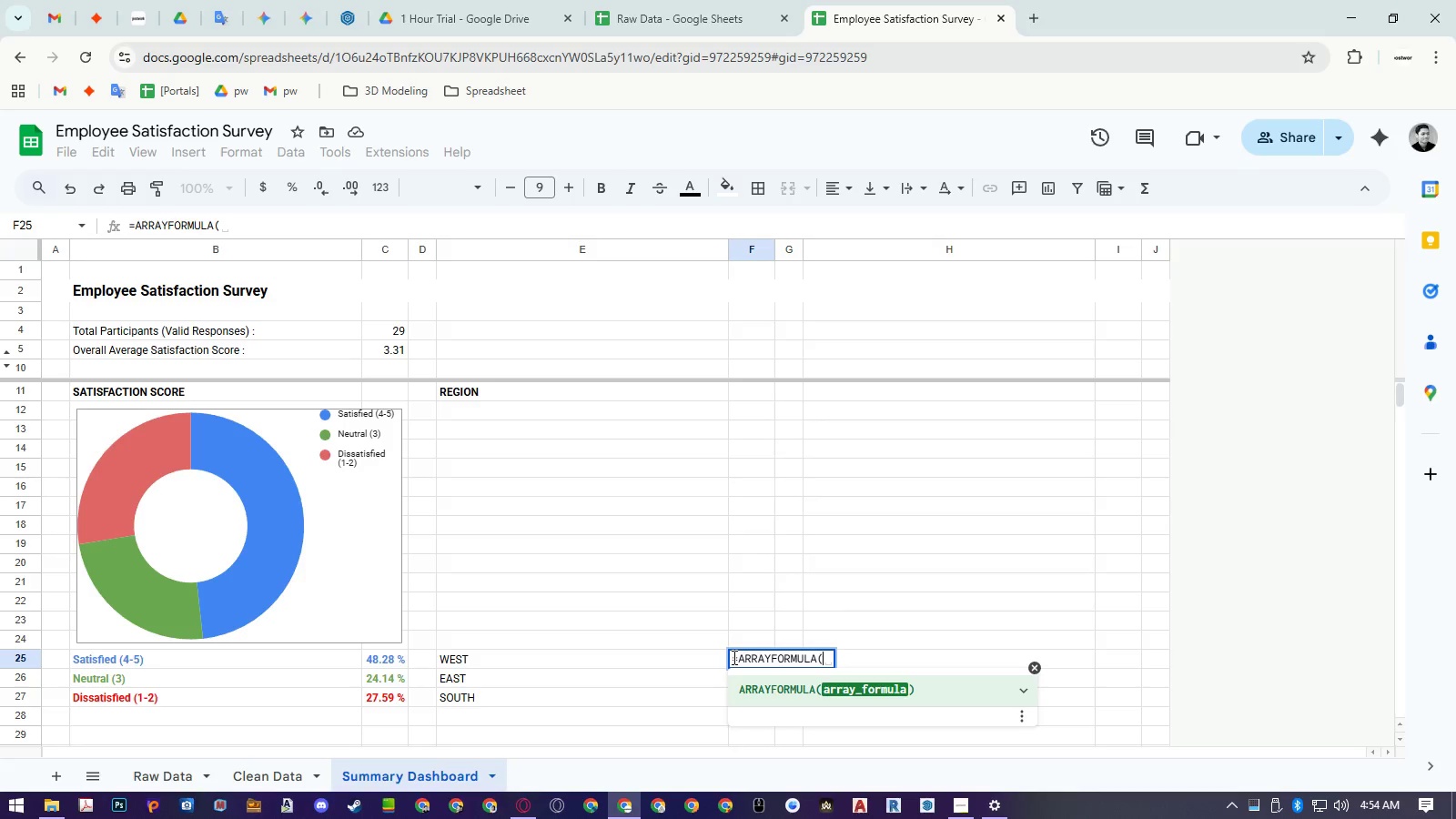 
type(averageif)
 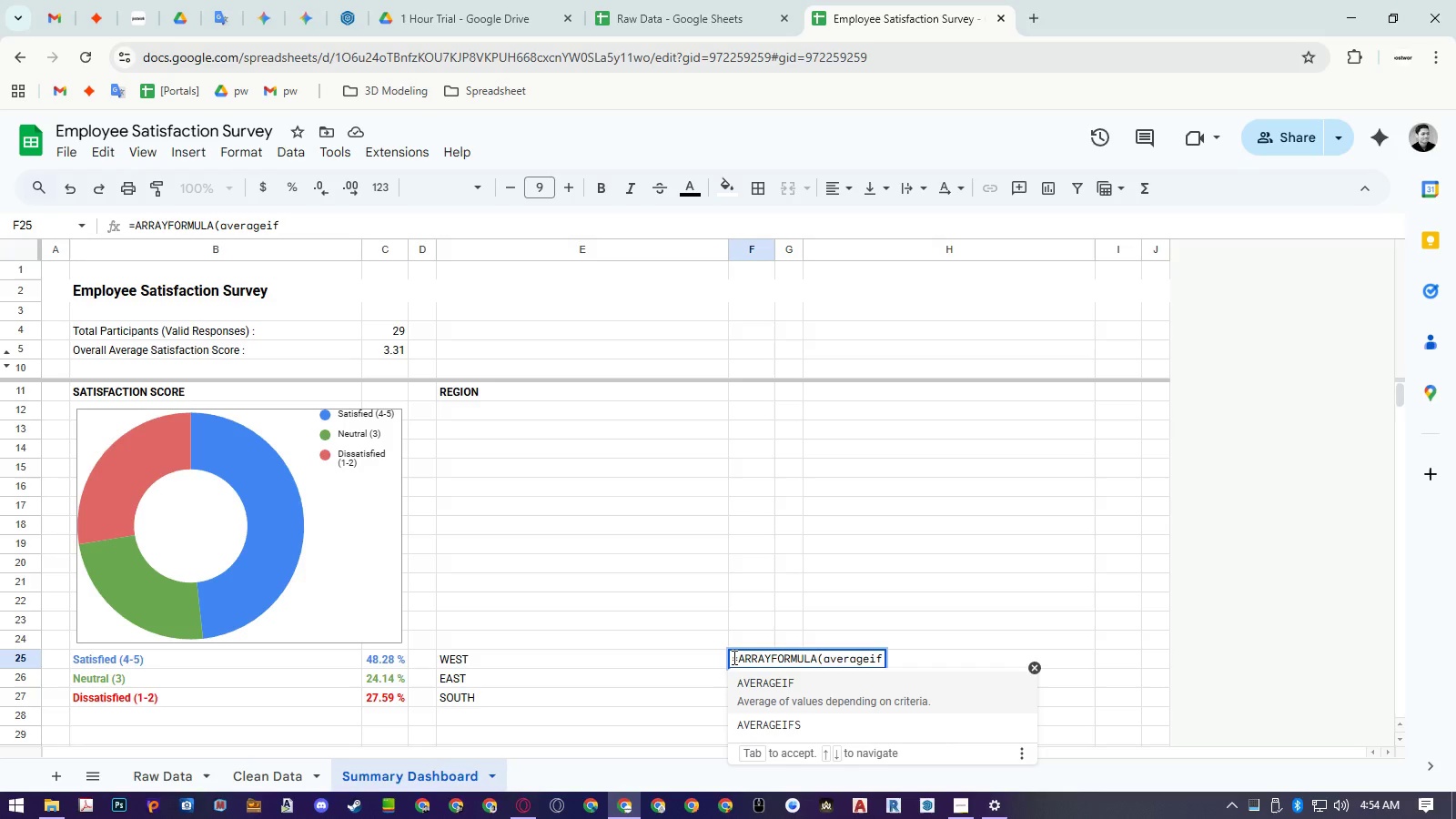 
key(Enter)
 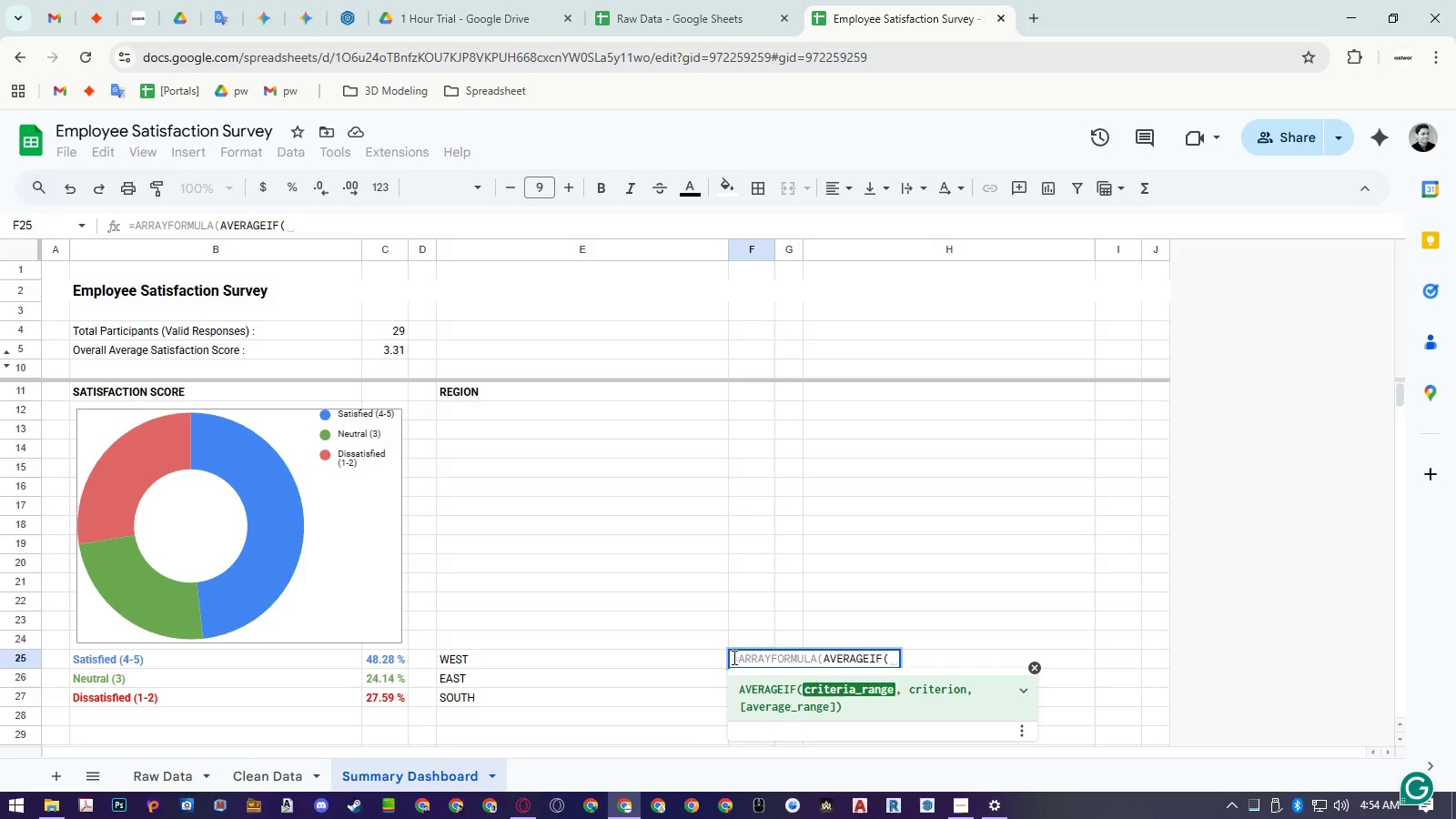 
wait(5.36)
 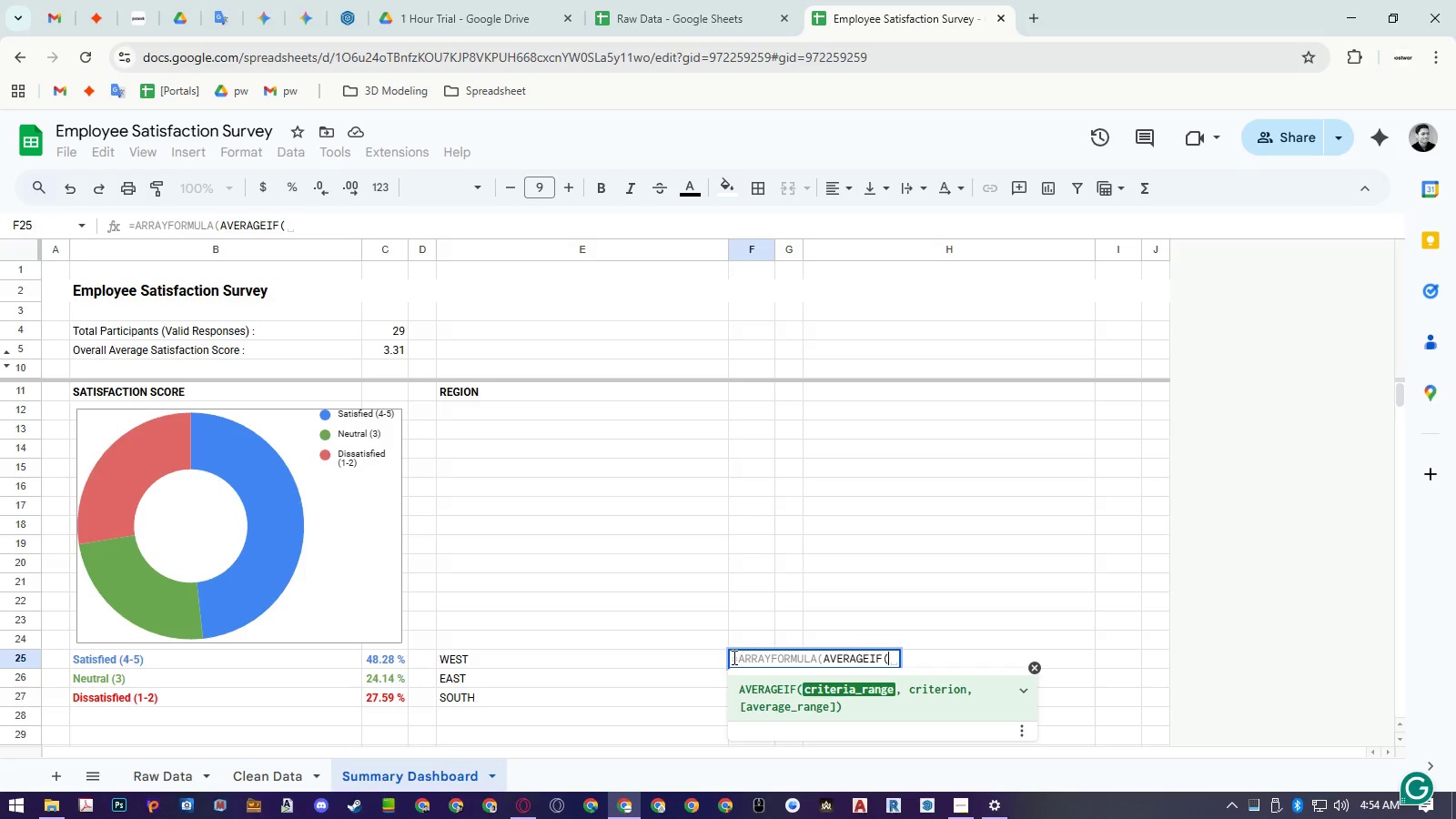 
left_click([282, 780])
 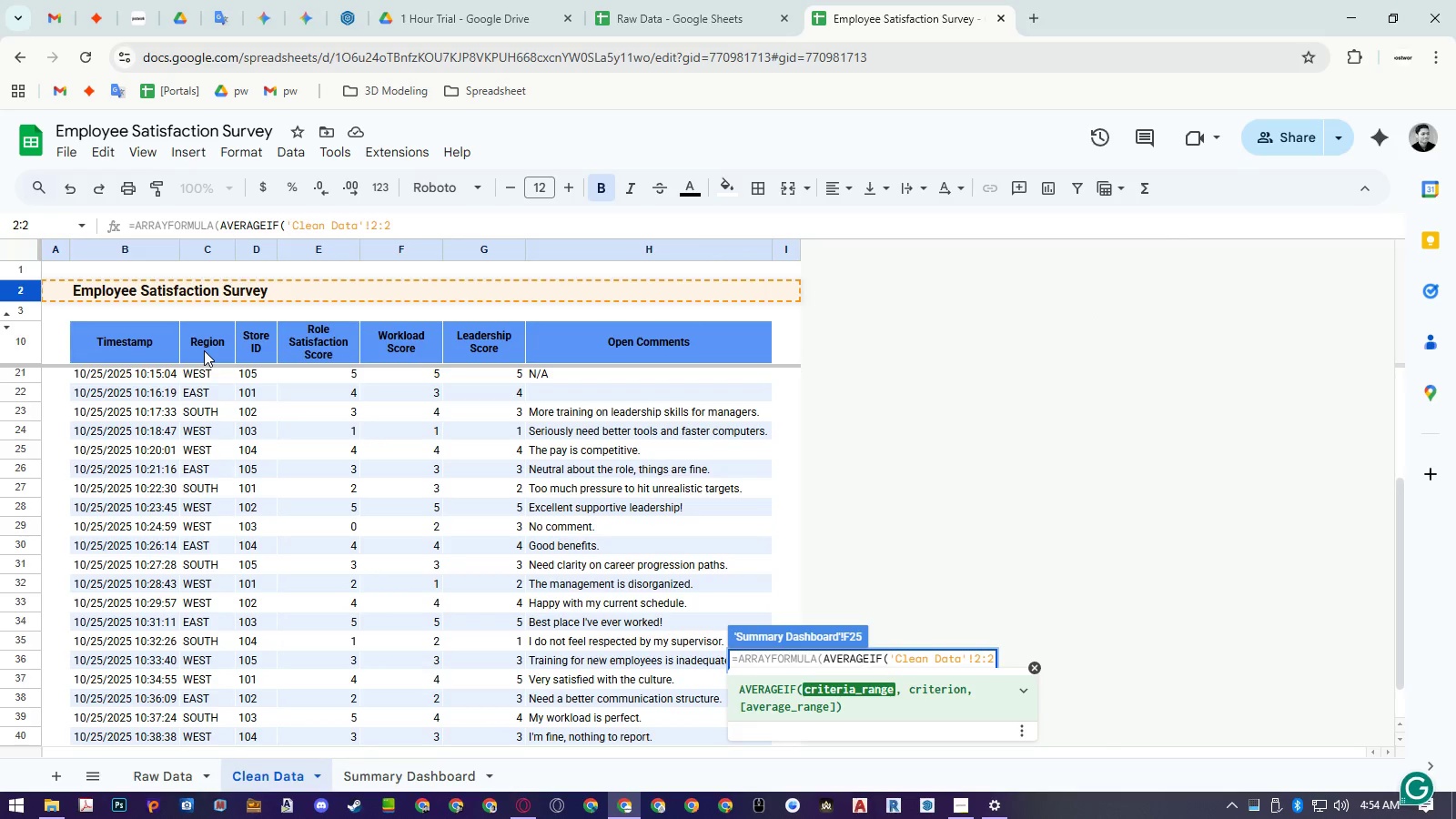 
left_click_drag(start_coordinate=[204, 350], to_coordinate=[203, 460])
 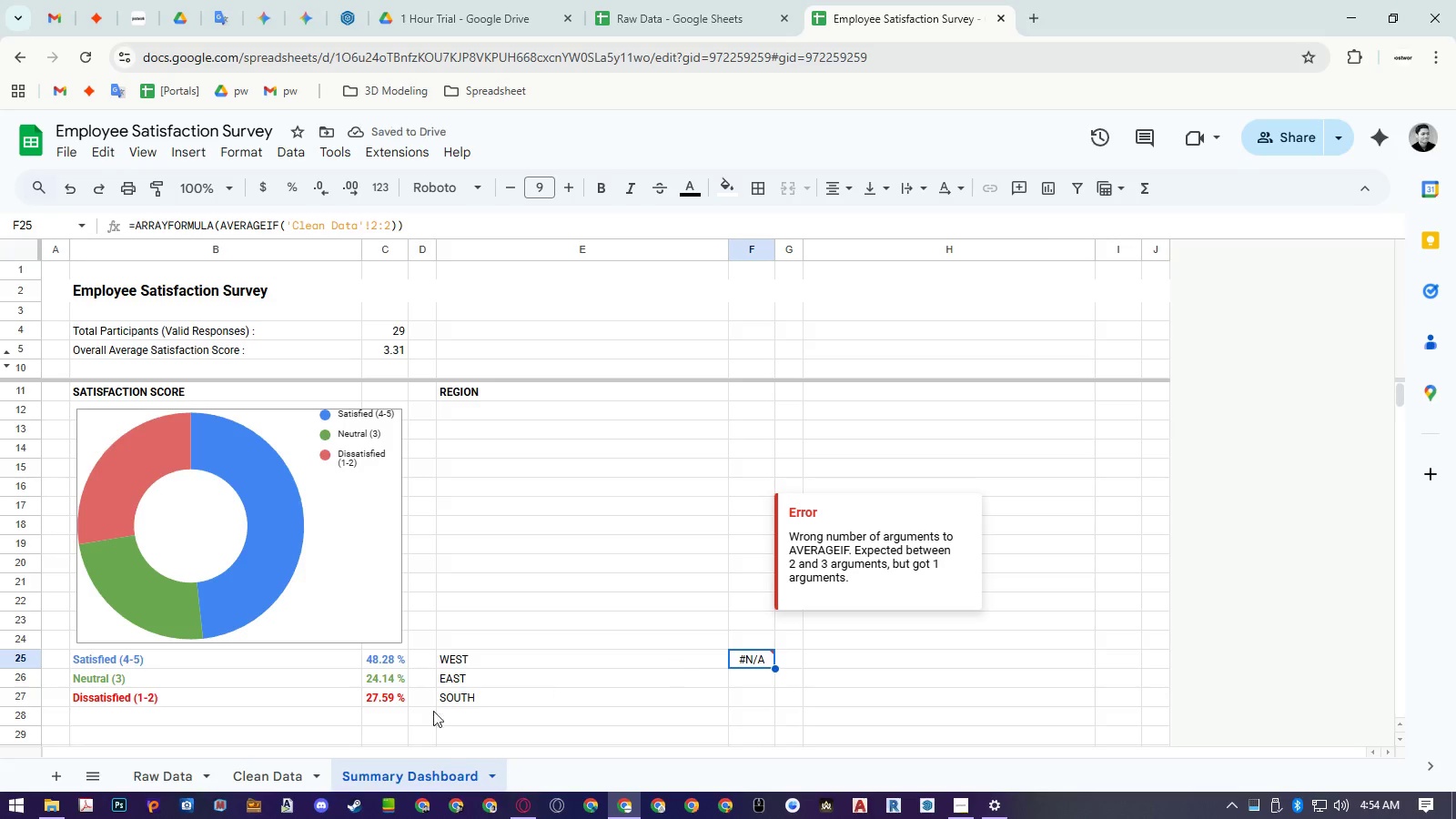 
left_click([295, 763])
 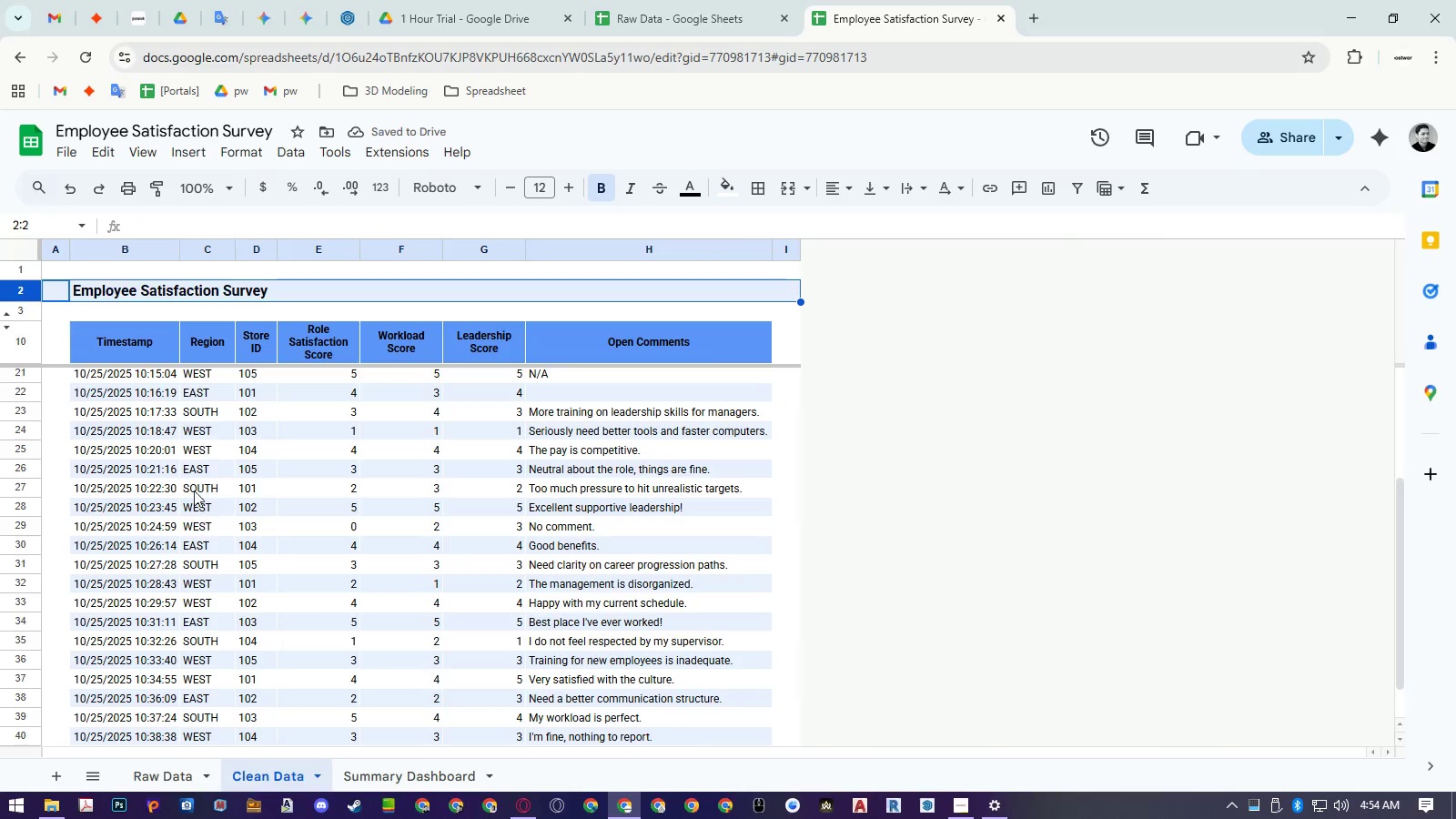 
scroll: coordinate [206, 438], scroll_direction: up, amount: 5.0
 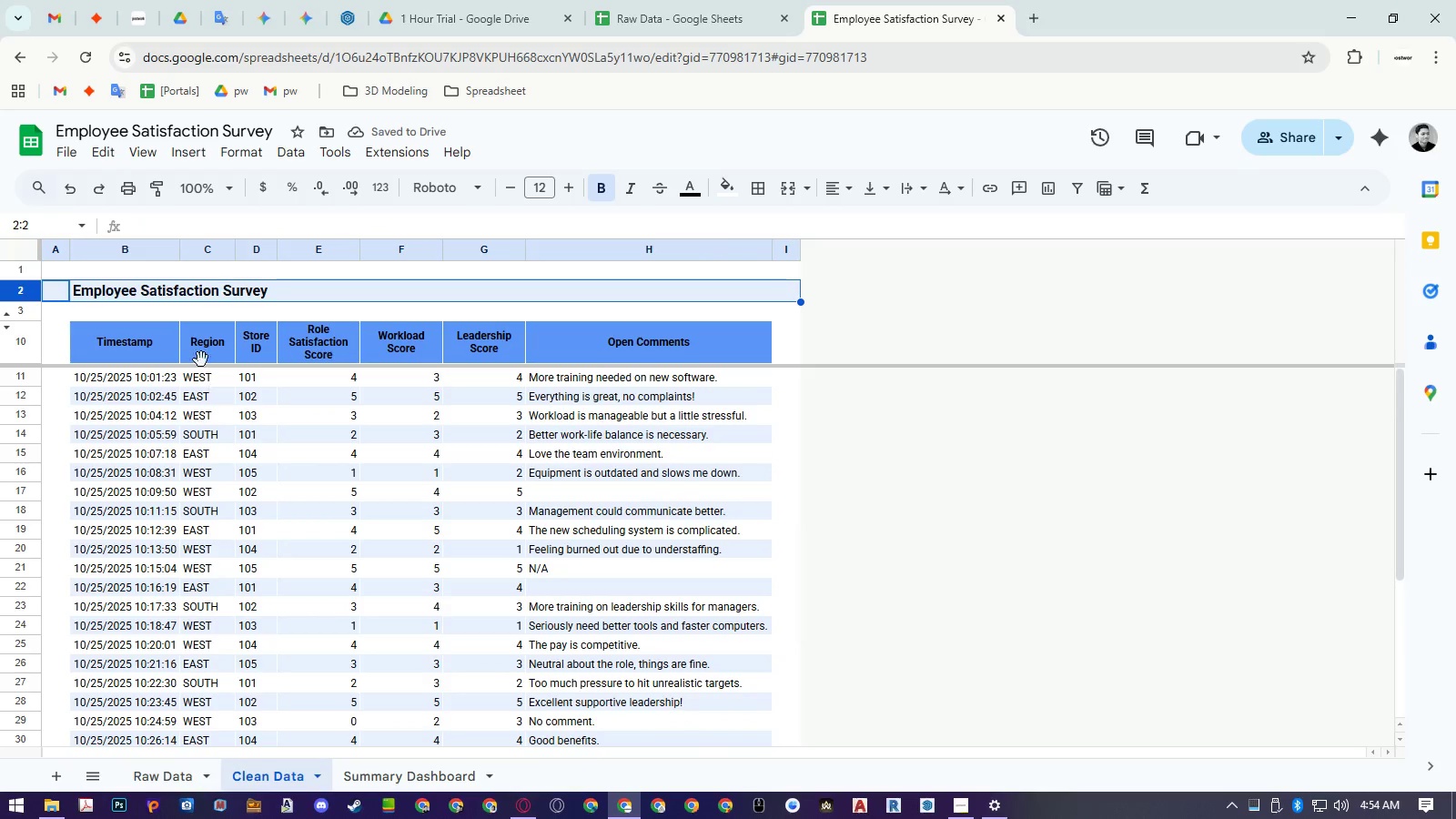 
left_click([198, 335])
 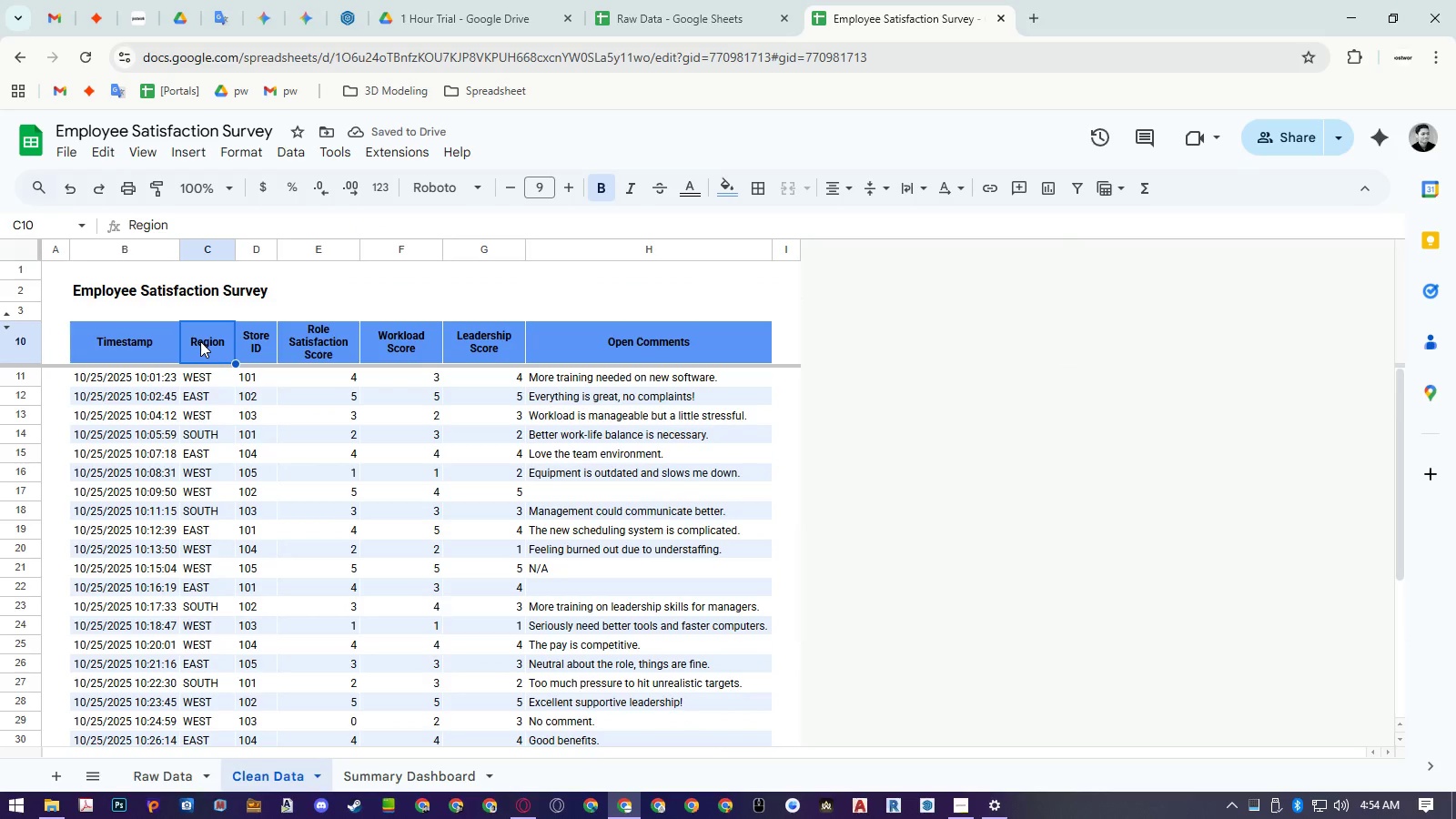 
key(ArrowDown)
 